 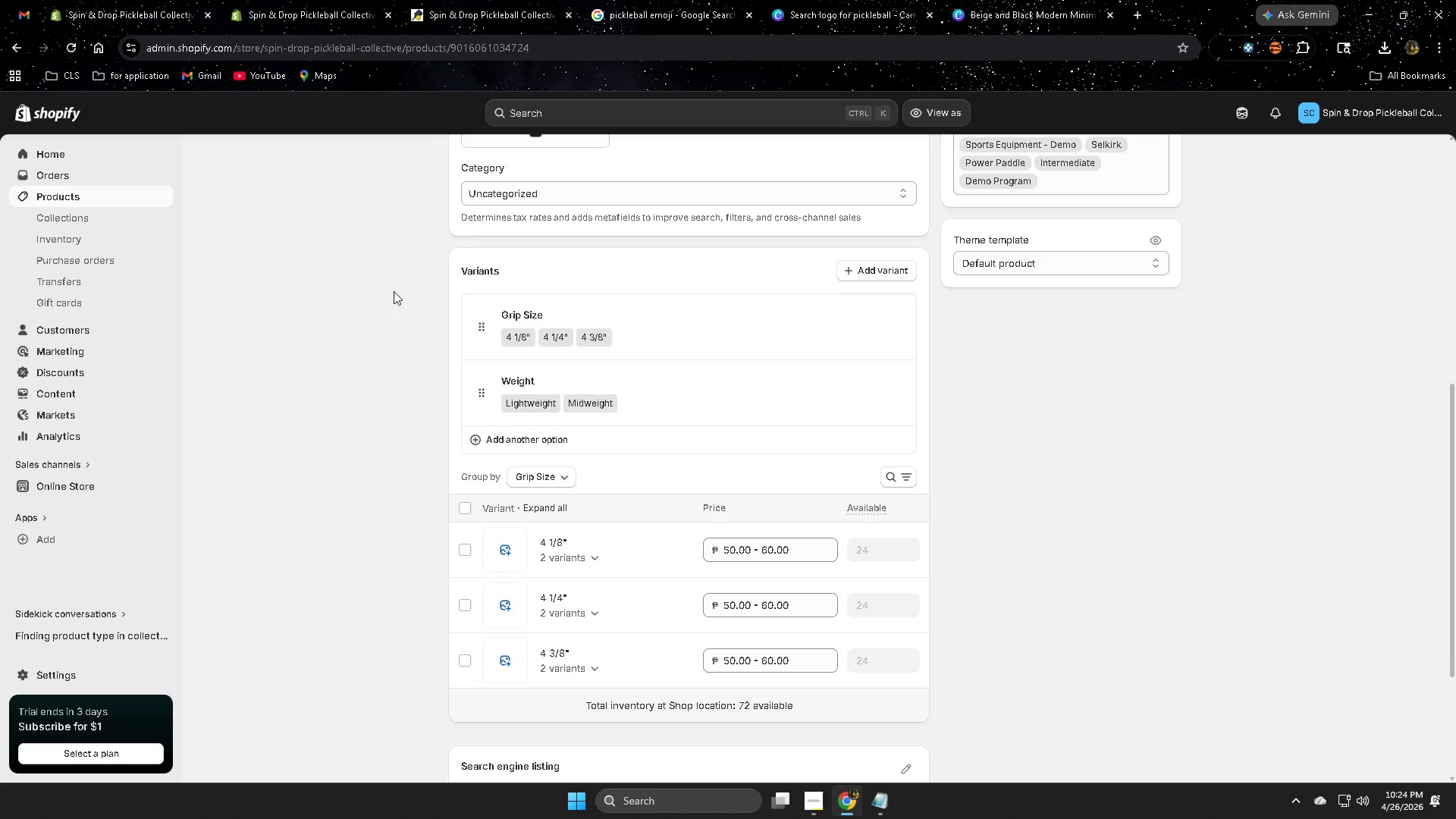 
scroll: coordinate [1003, 553], scroll_direction: down, amount: 11.0
 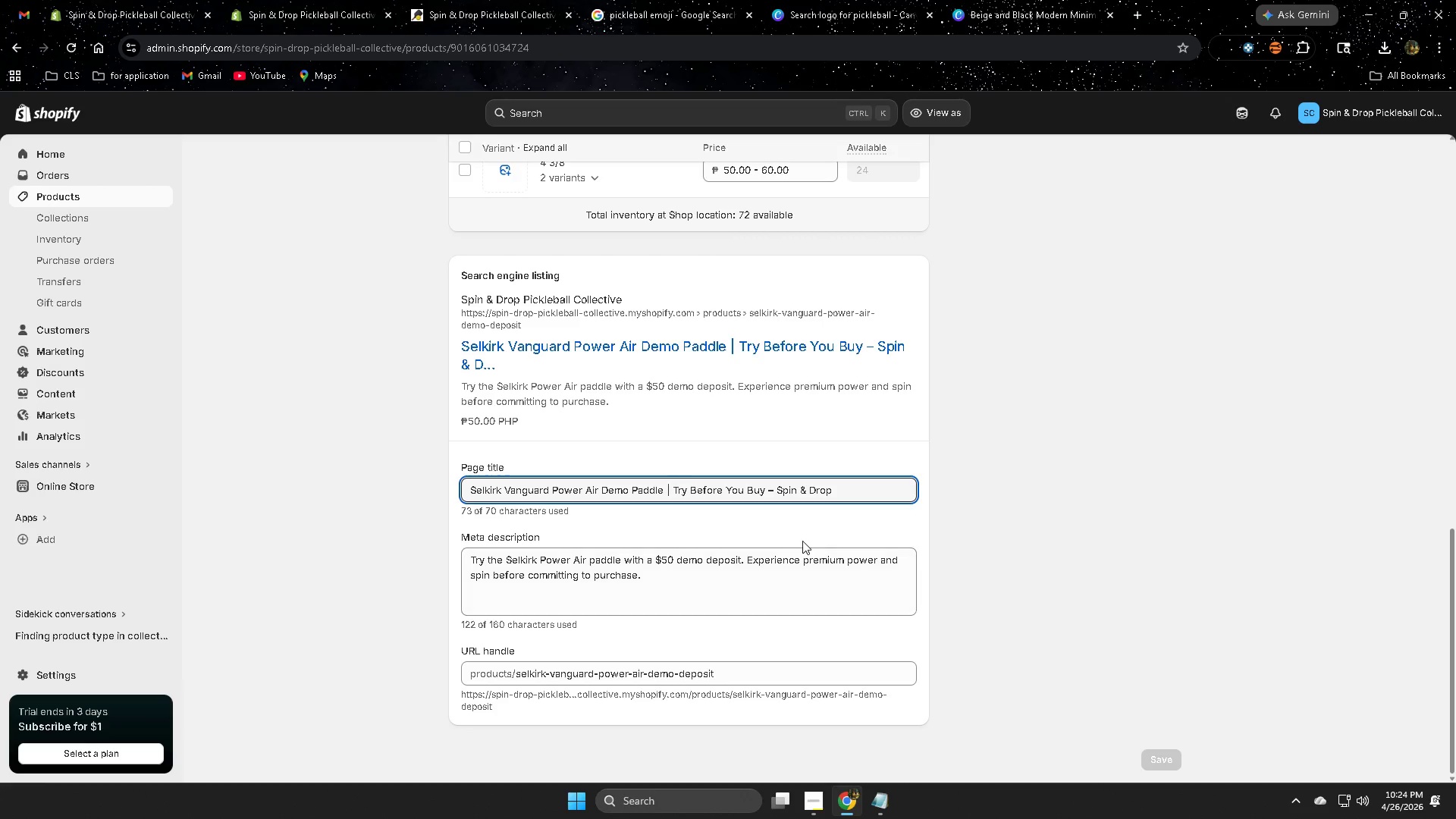 
left_click([800, 491])
 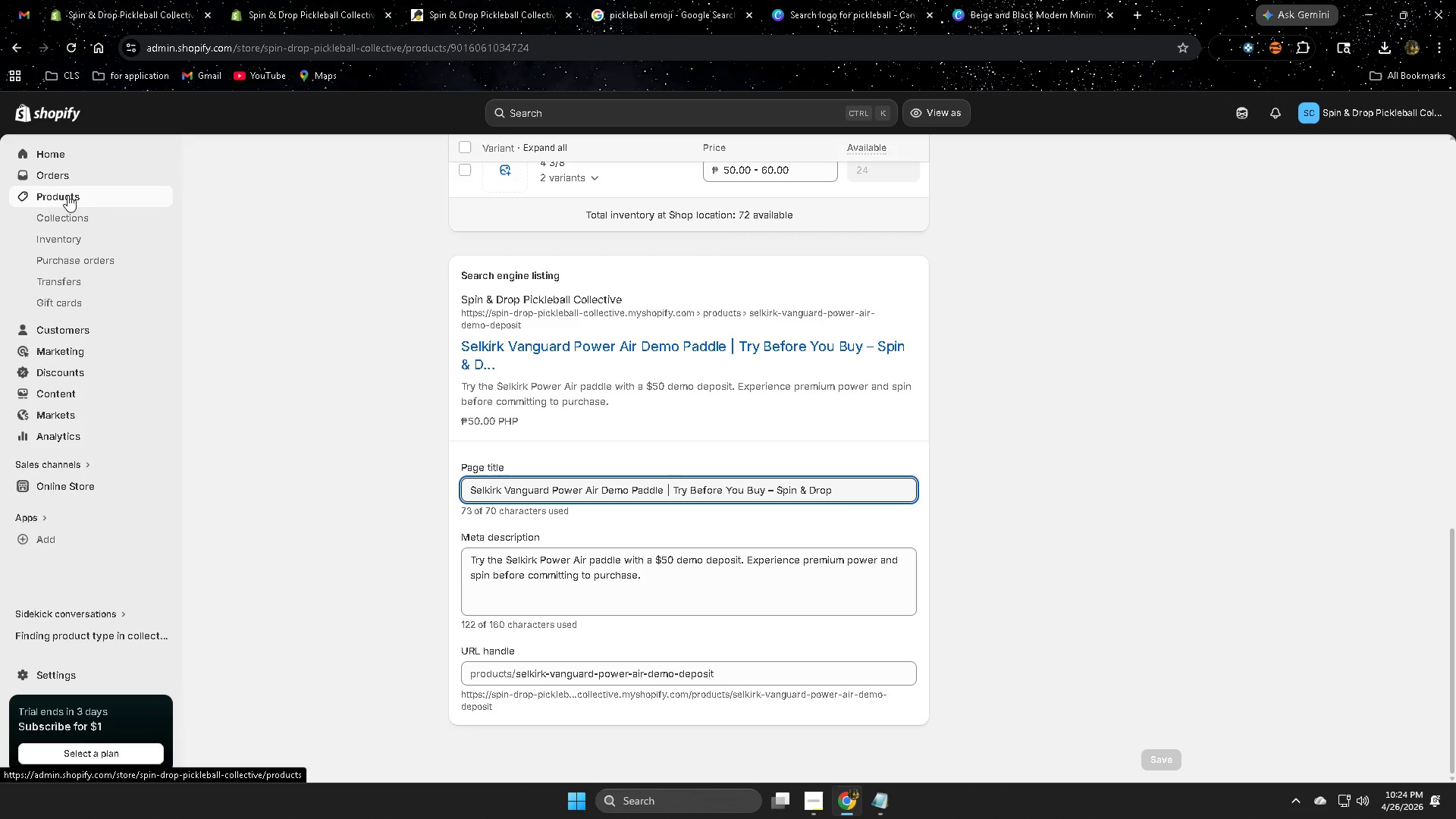 
left_click([712, 805])
 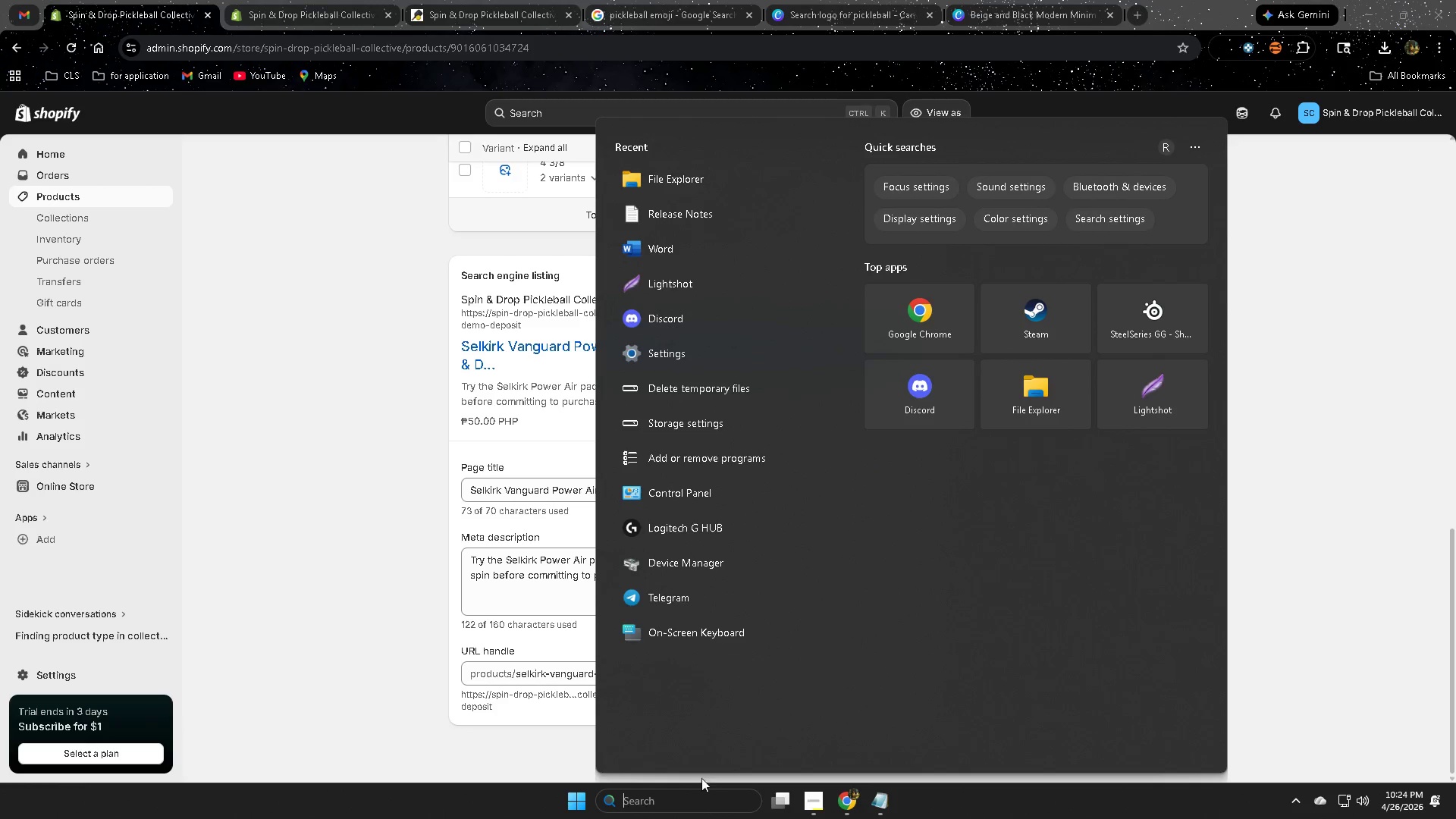 
left_click_drag(start_coordinate=[322, 628], to_coordinate=[325, 623])
 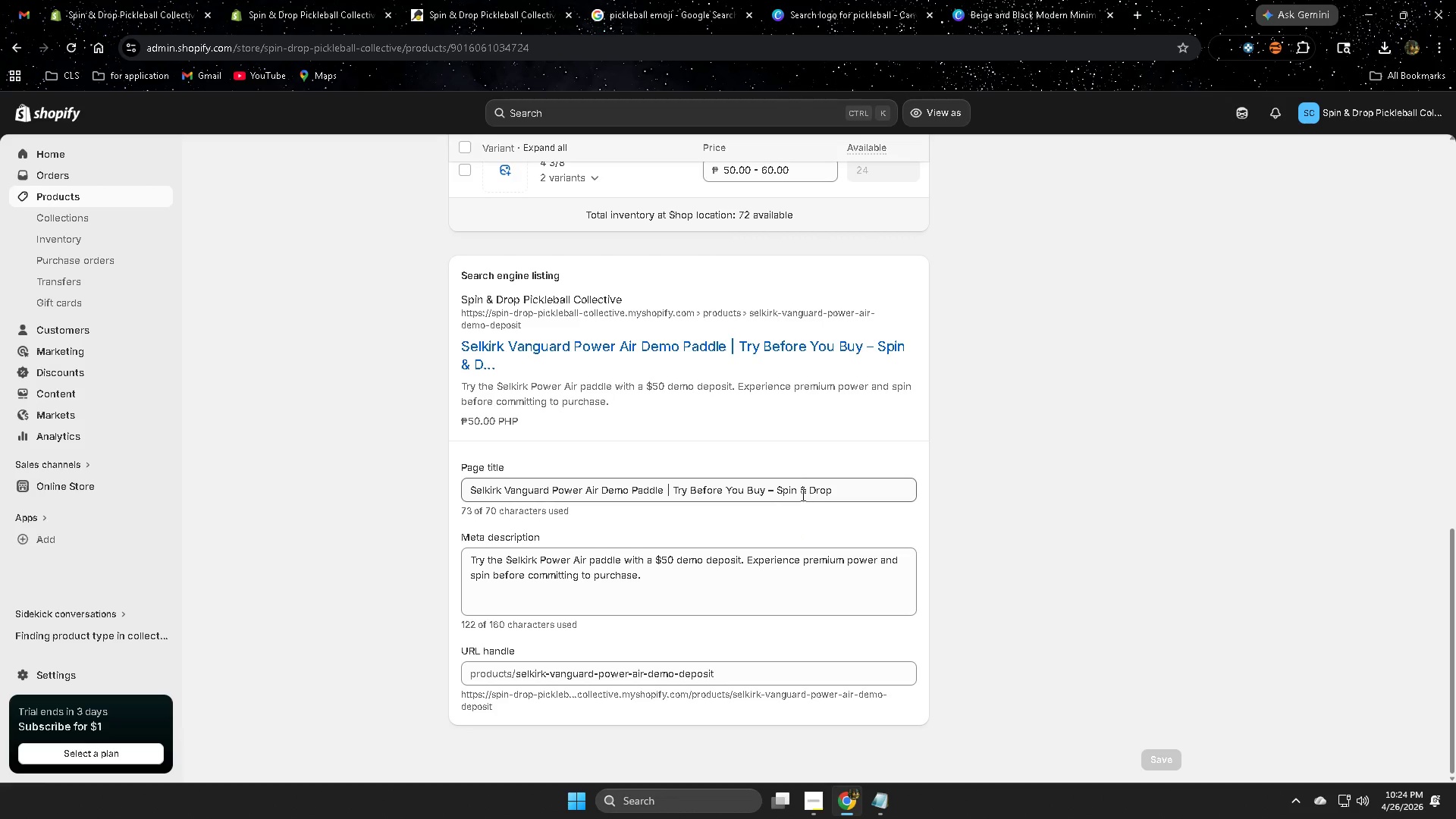 
left_click([798, 491])
 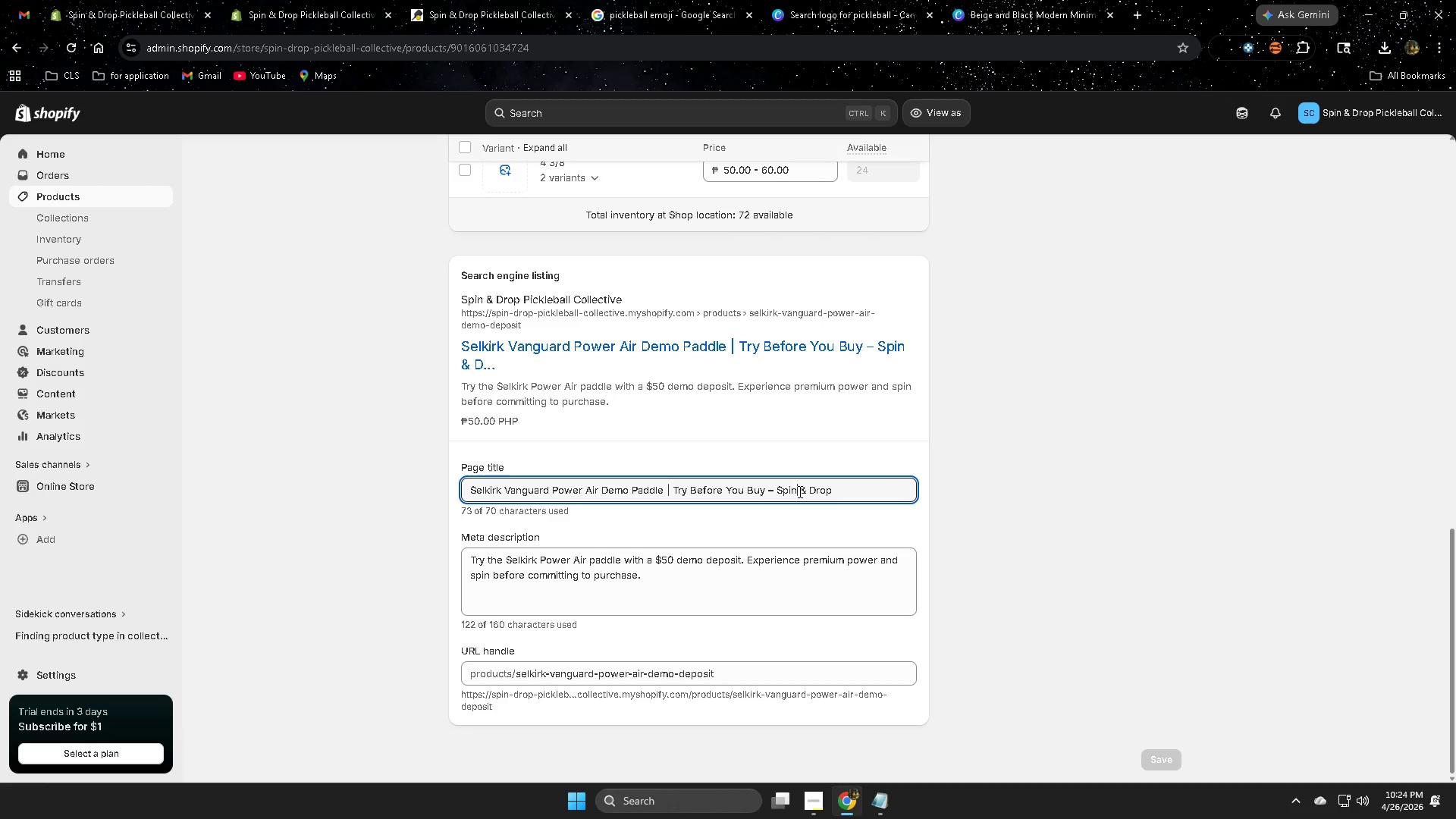 
left_click([799, 491])
 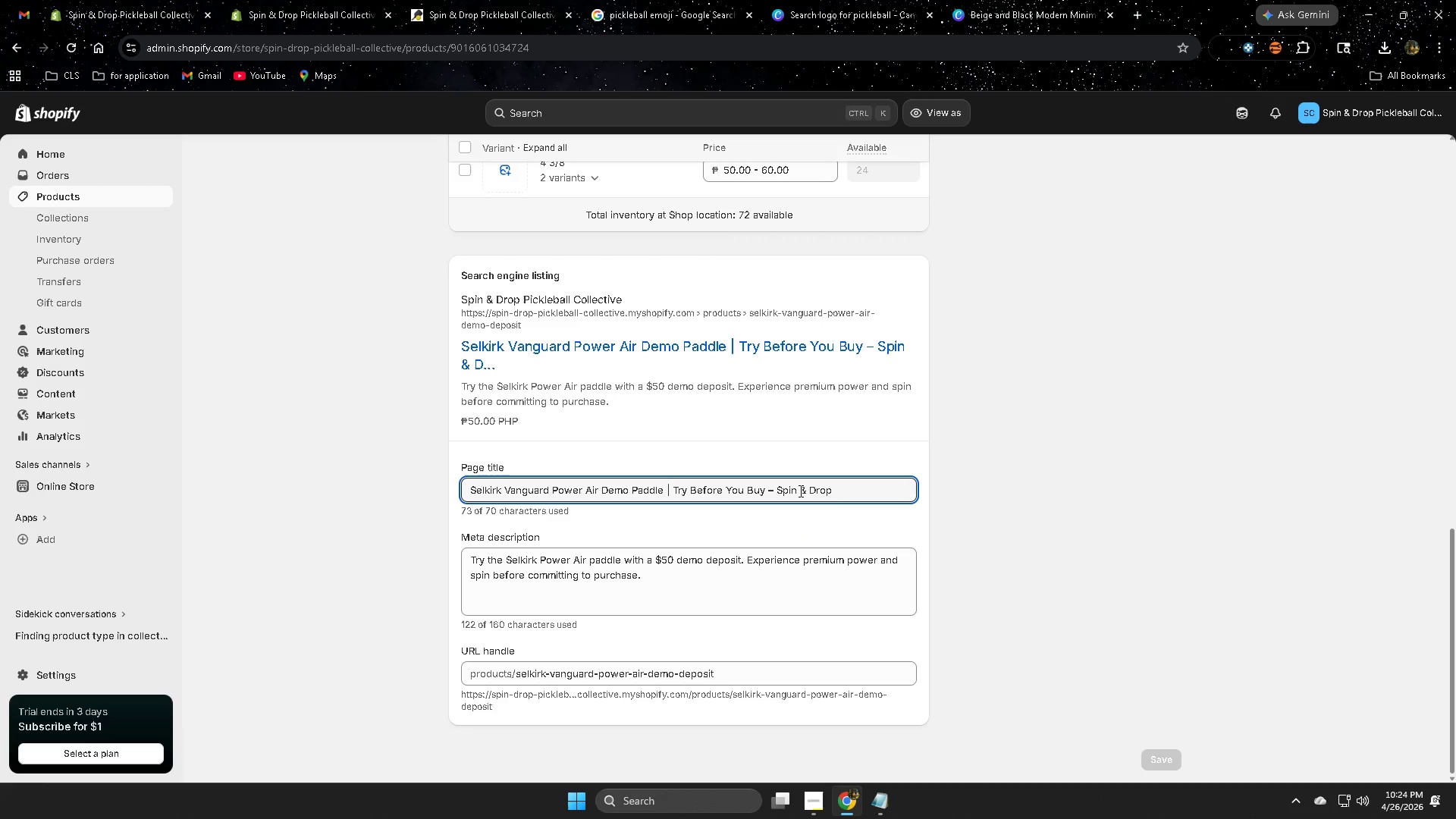 
left_click([800, 491])
 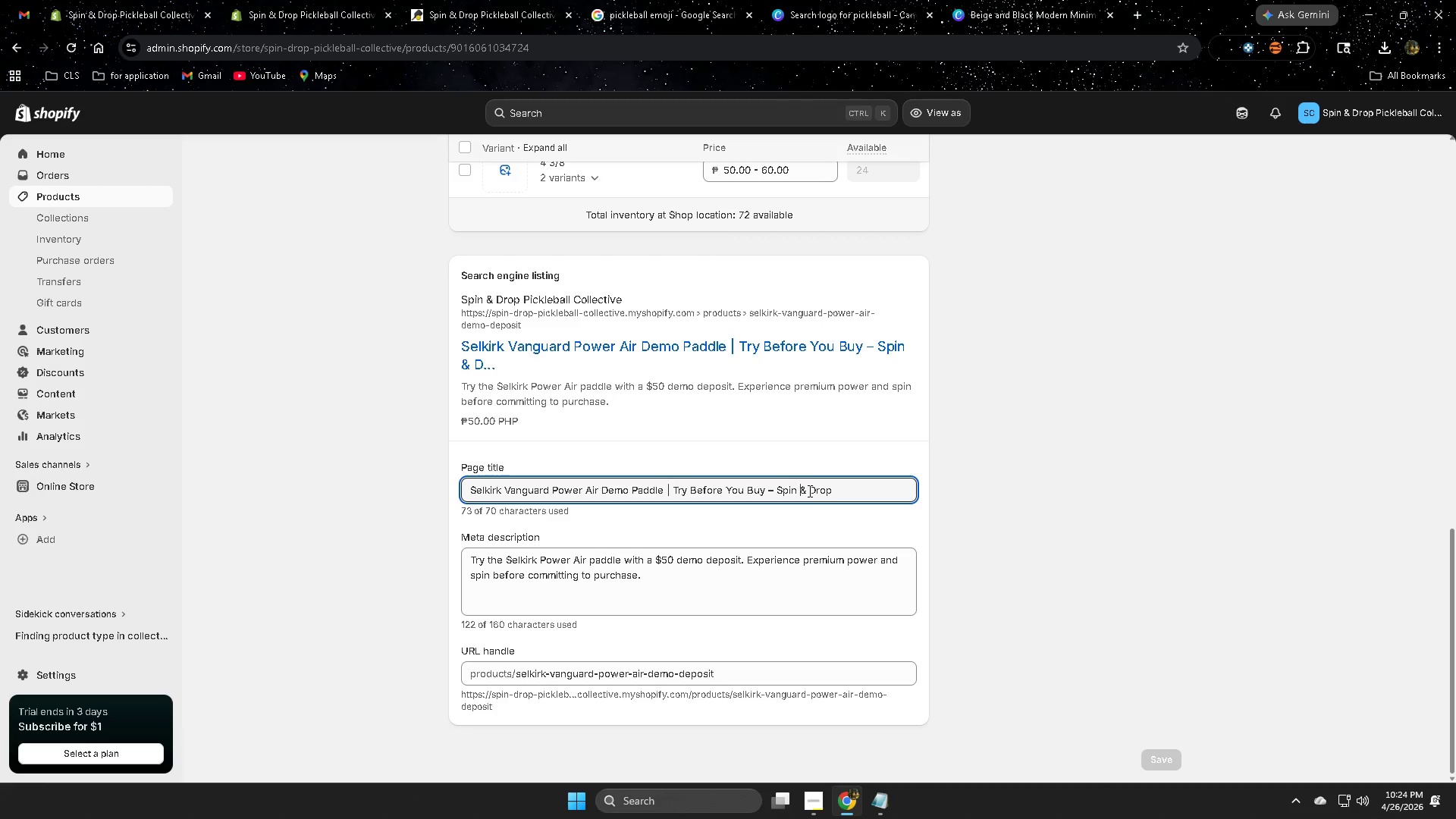 
key(Backspace)
 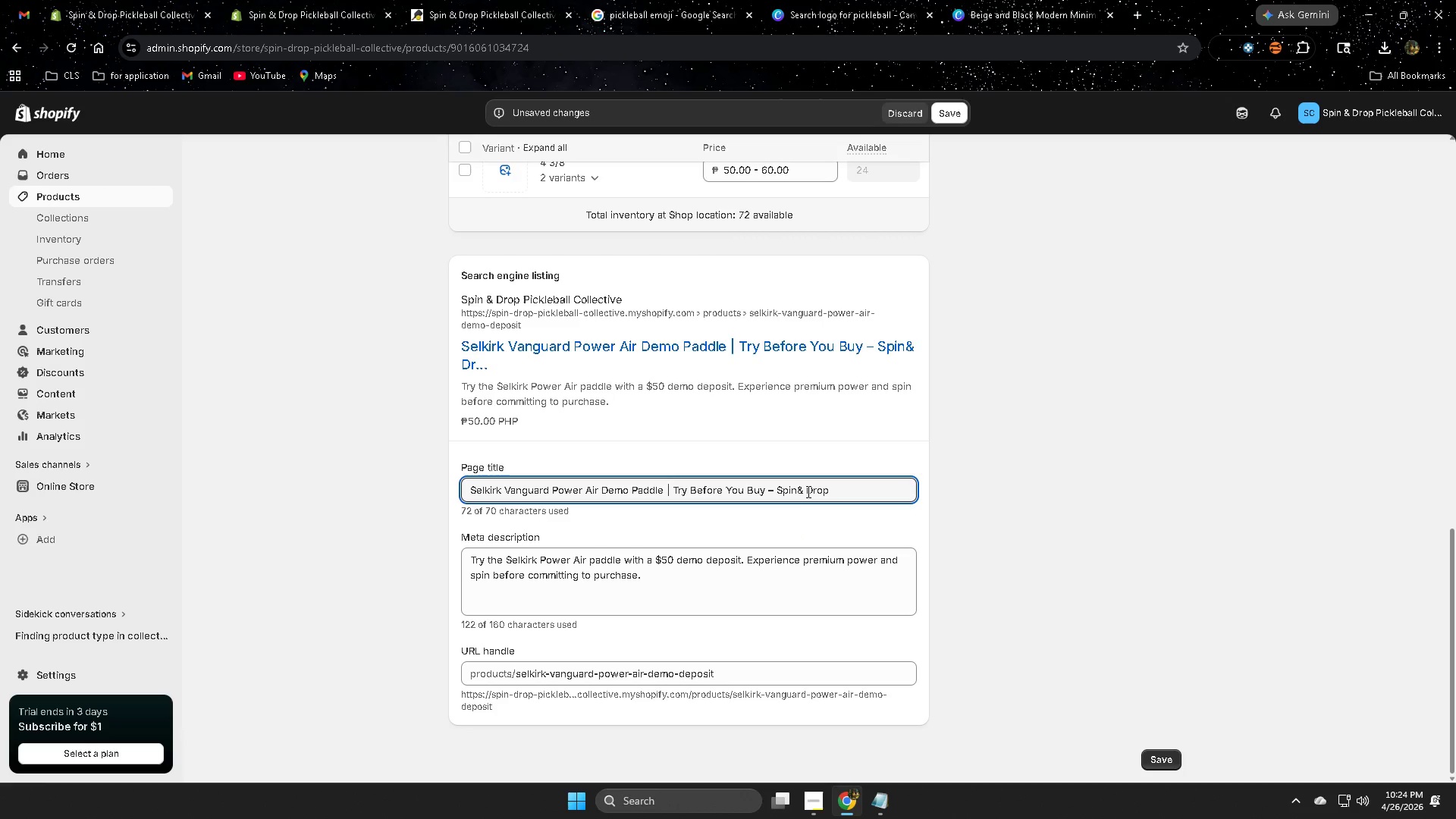 
left_click([807, 491])
 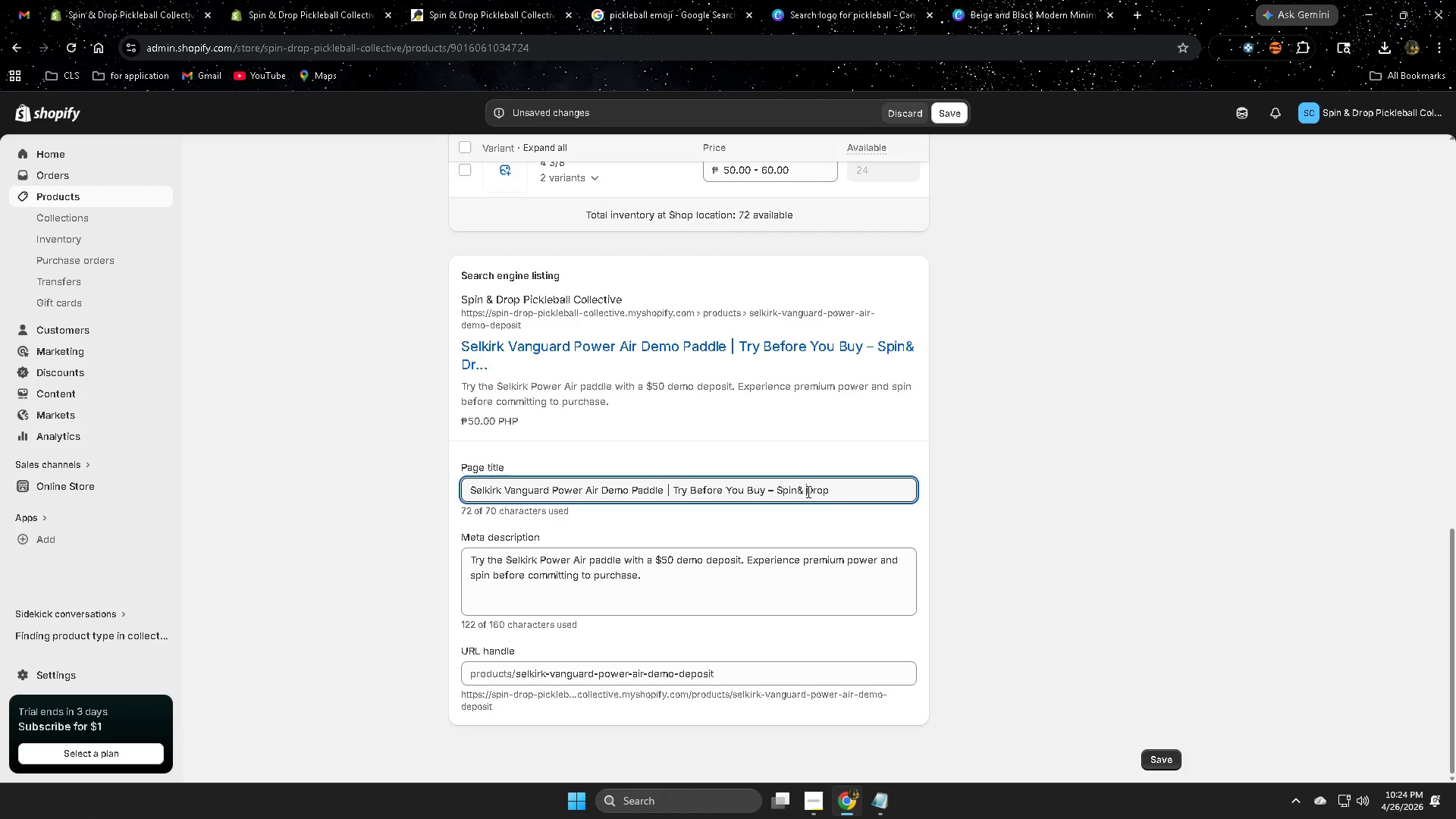 
key(Backspace)
 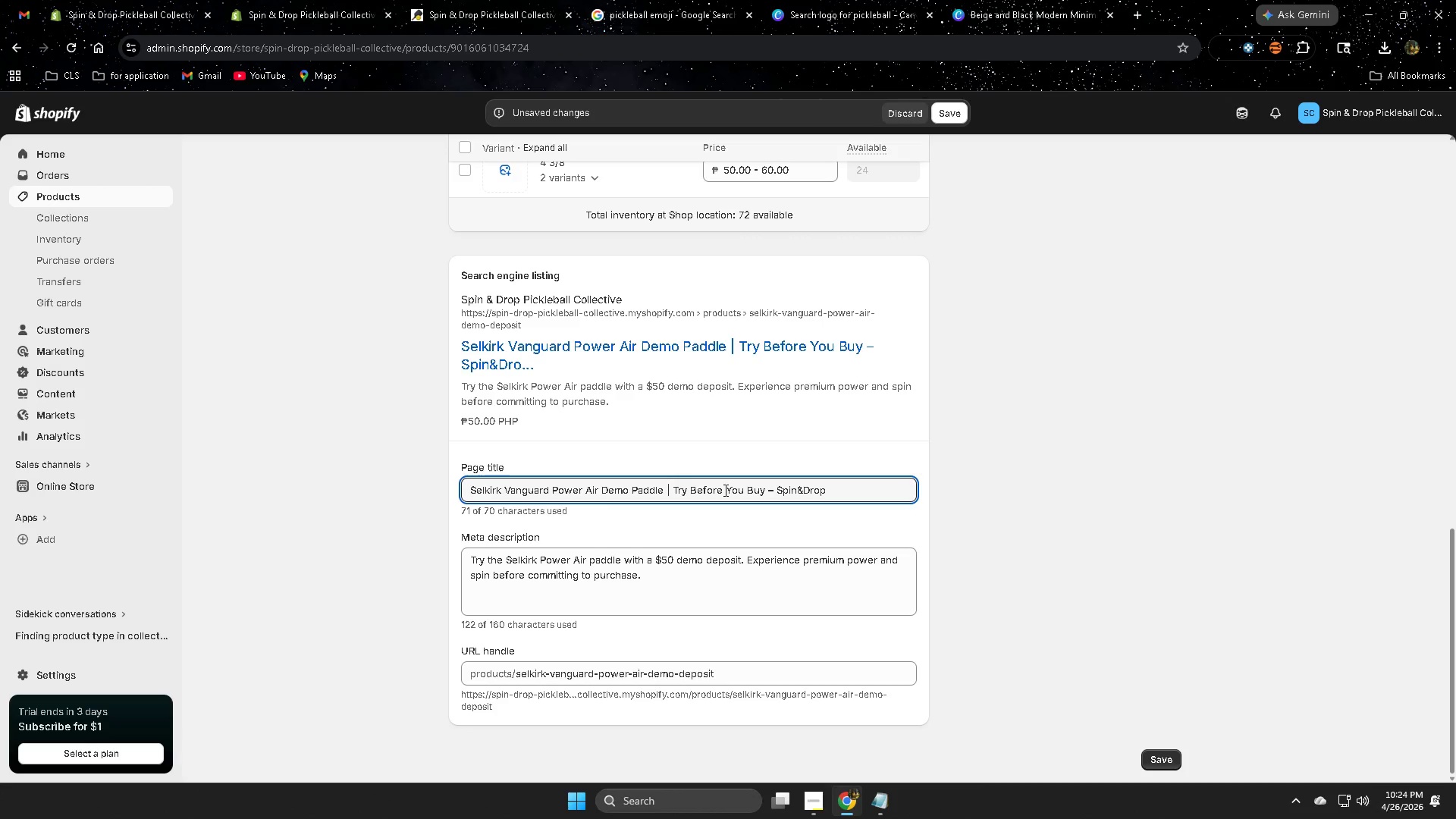 
wait(6.16)
 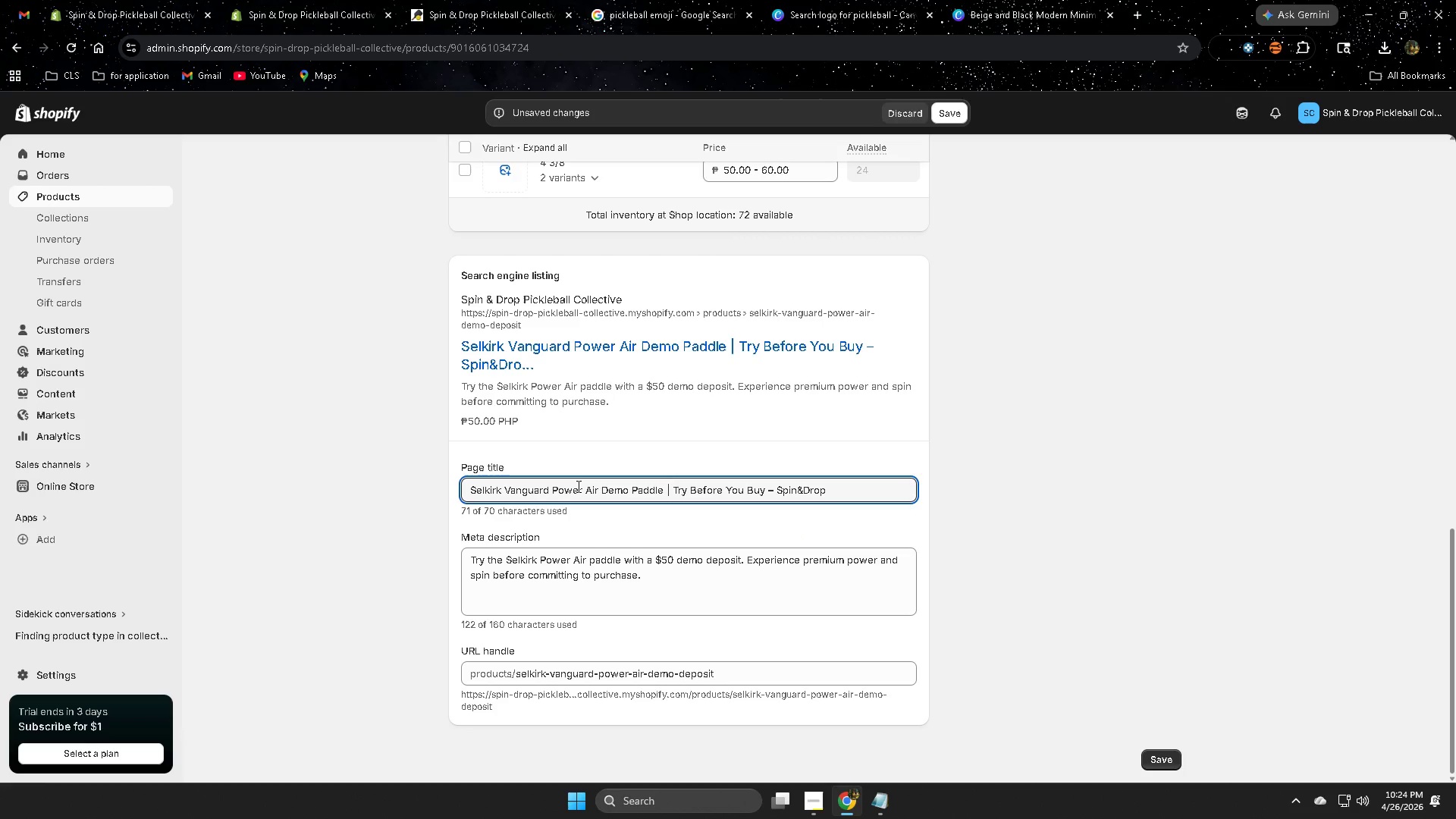 
left_click([1081, 540])
 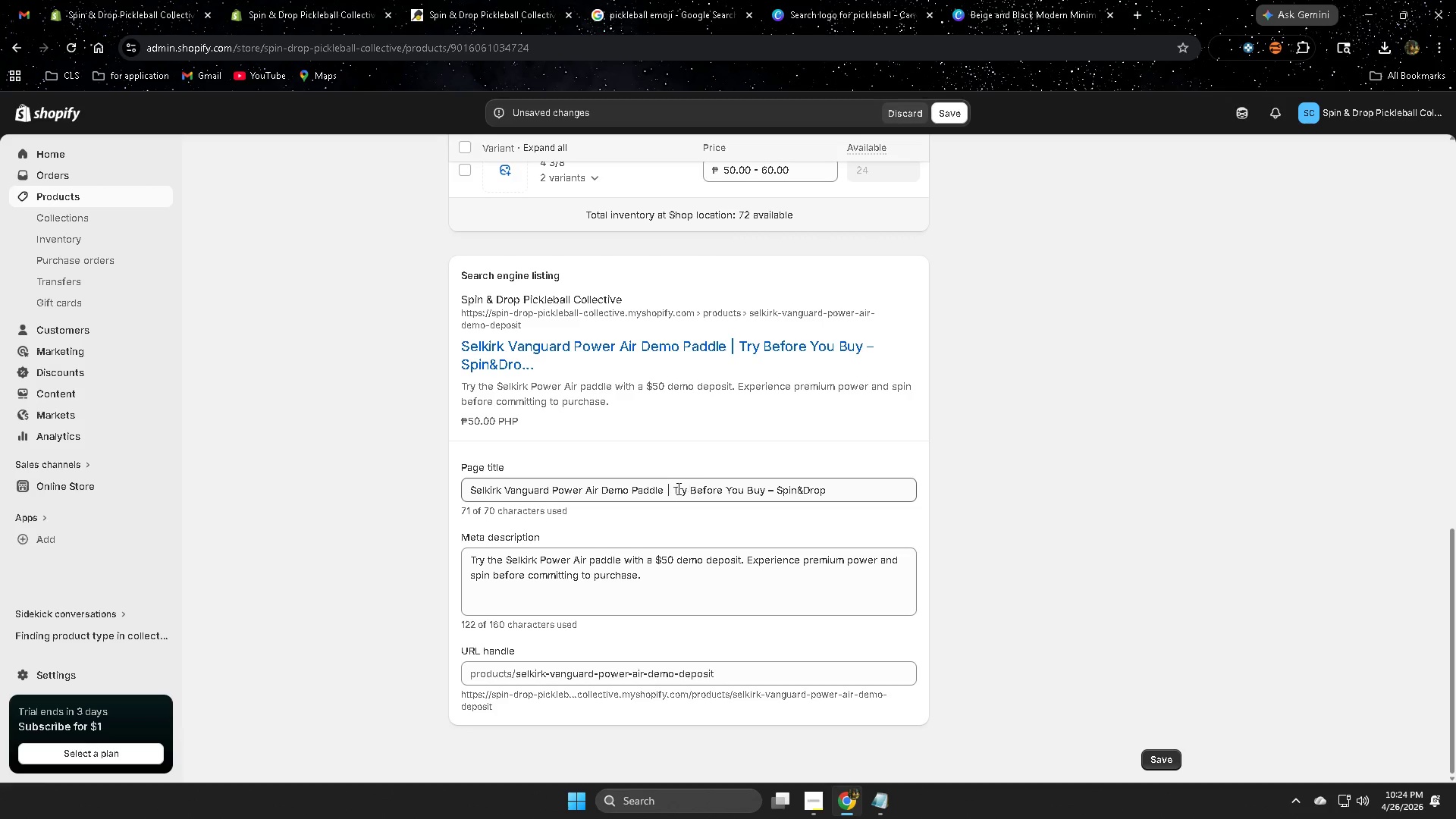 
left_click([673, 488])
 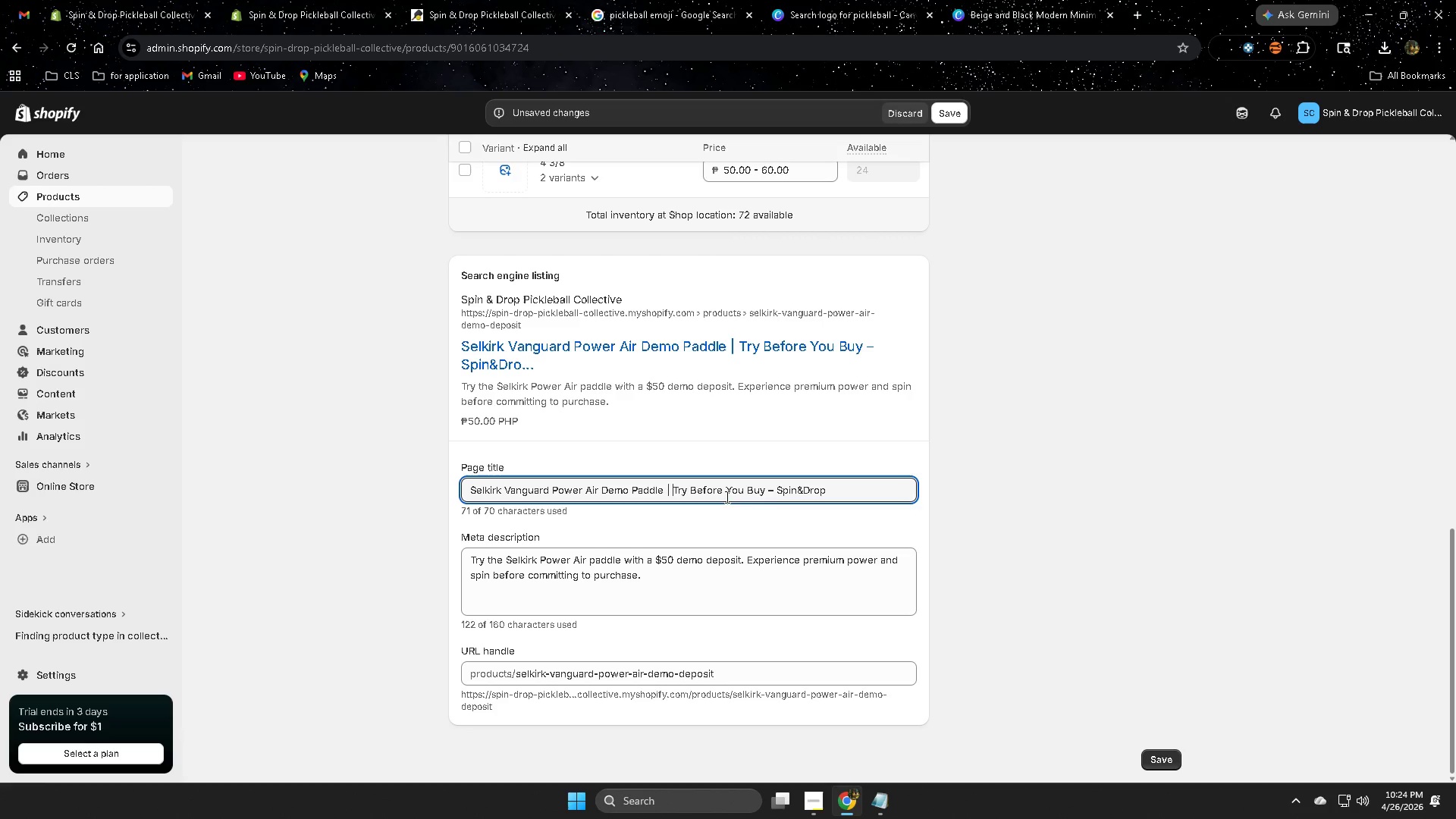 
key(Backspace)
 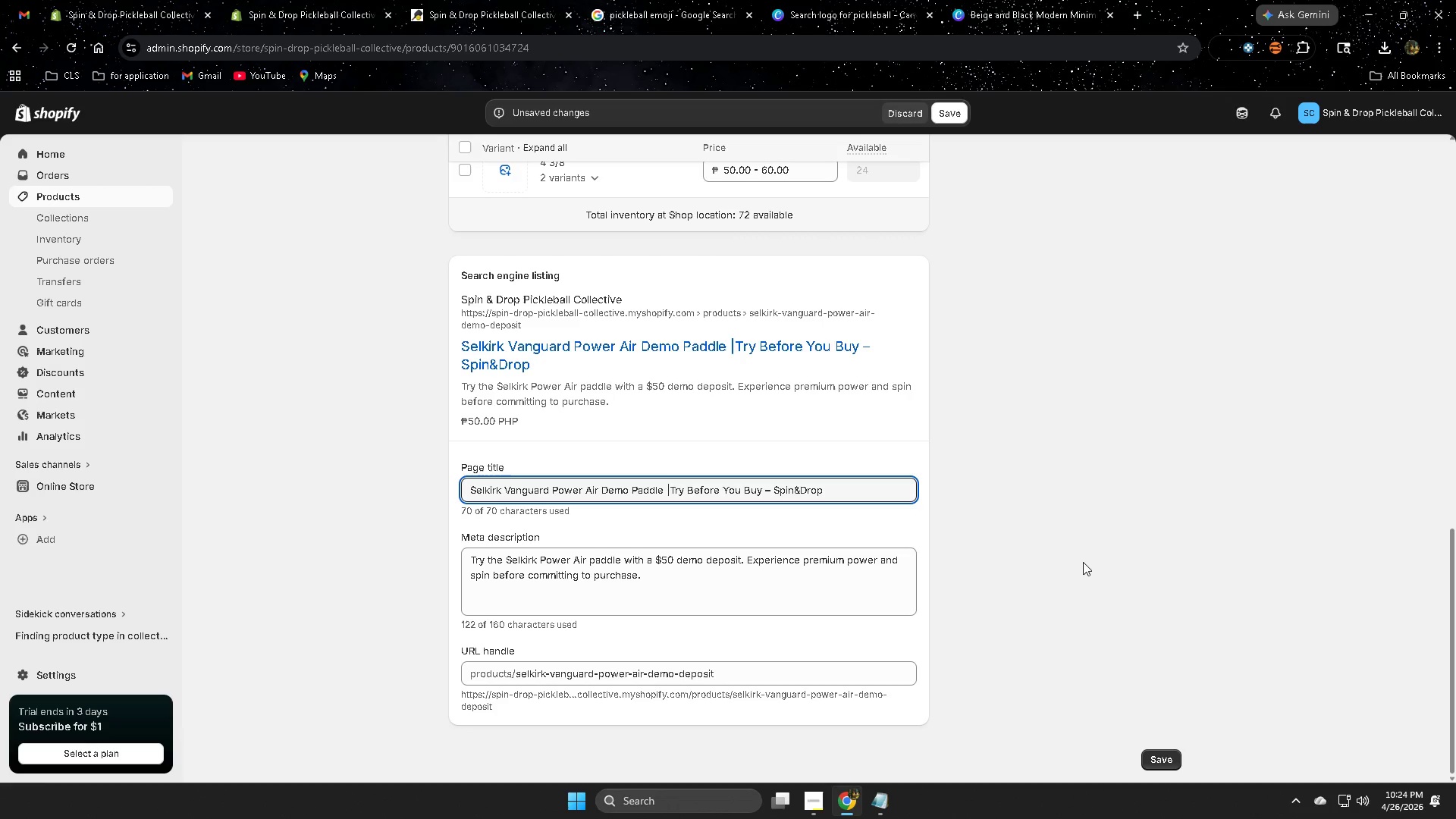 
left_click([1083, 562])
 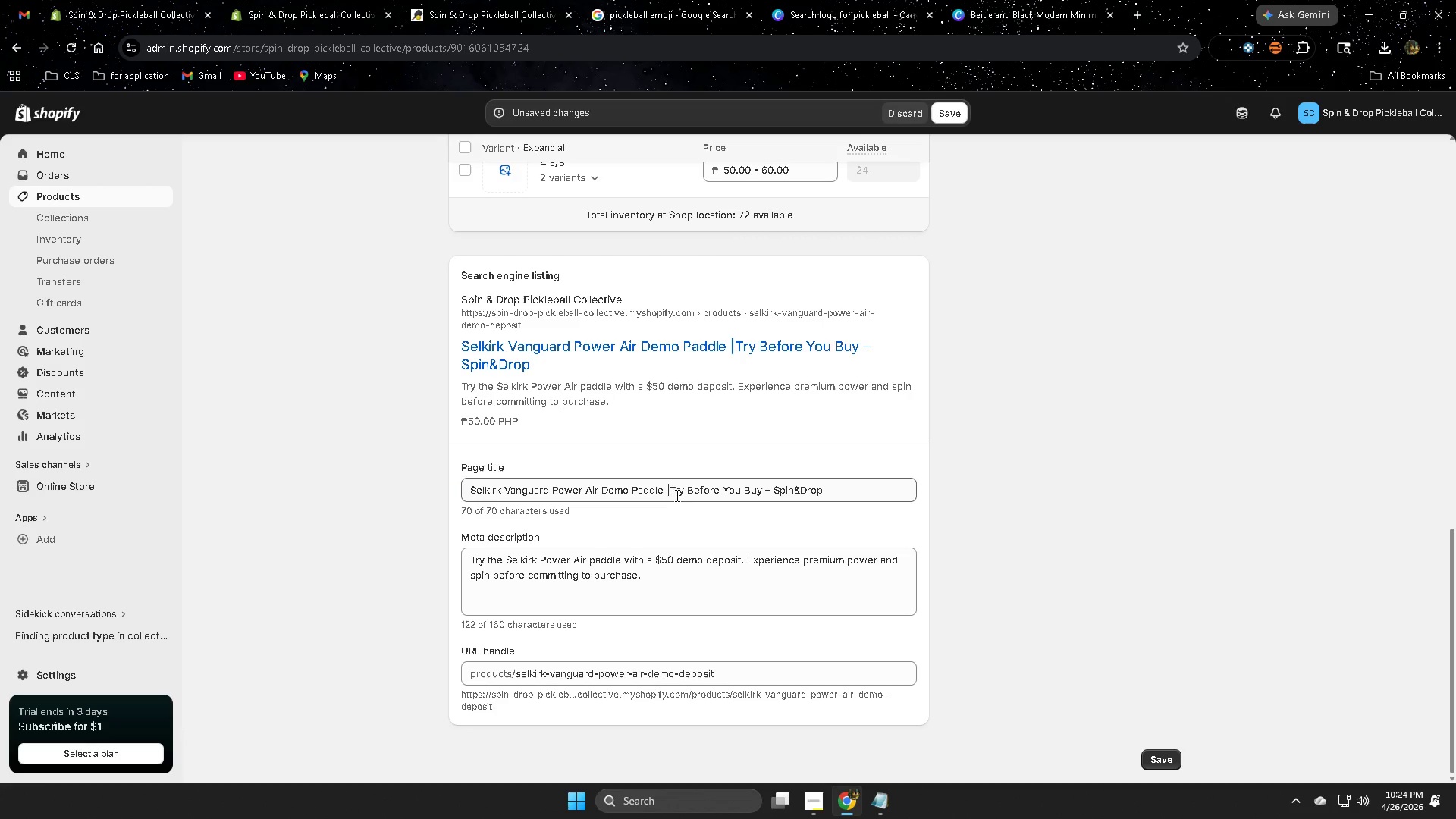 
left_click([669, 490])
 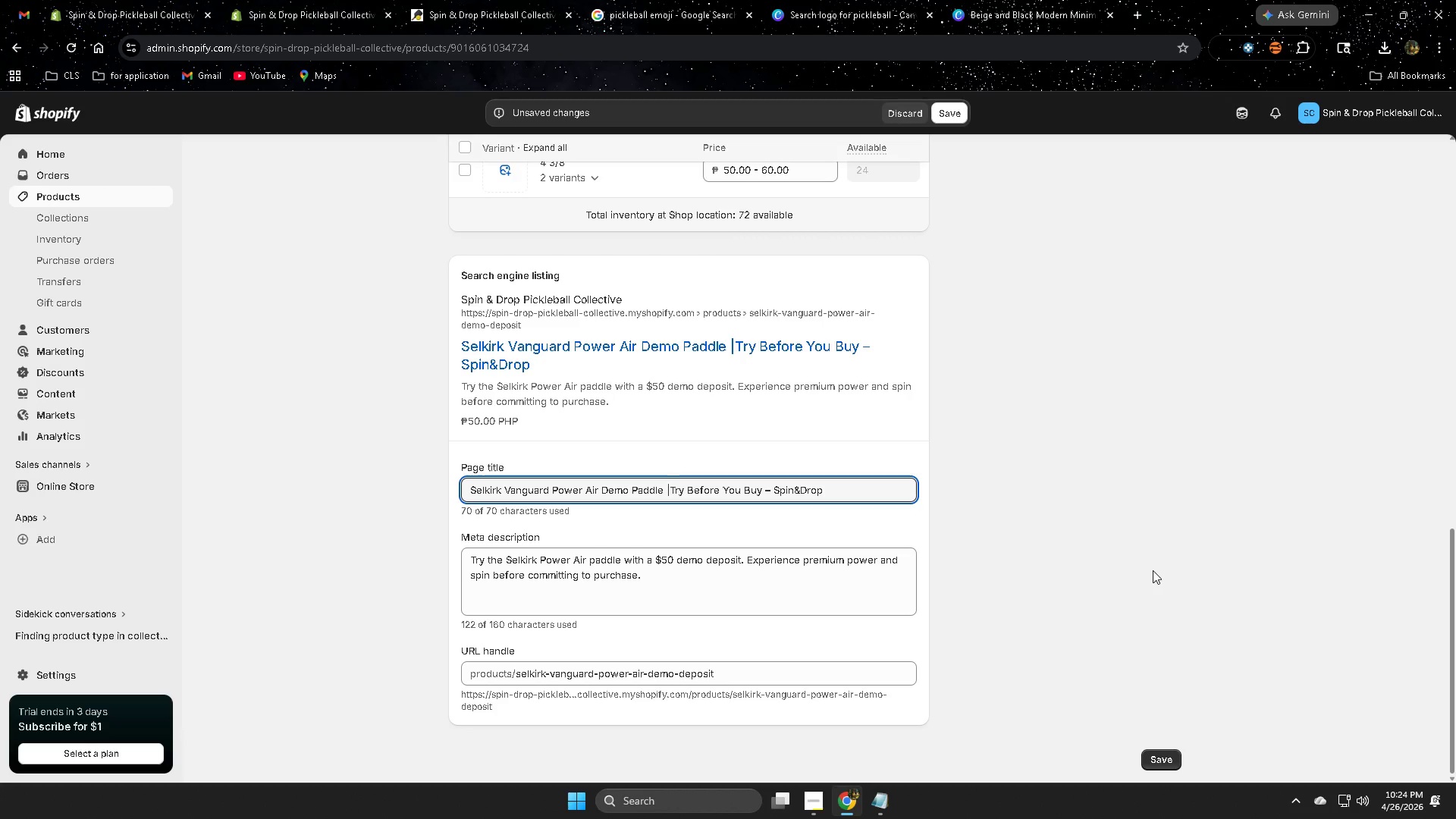 
key(Backspace)
 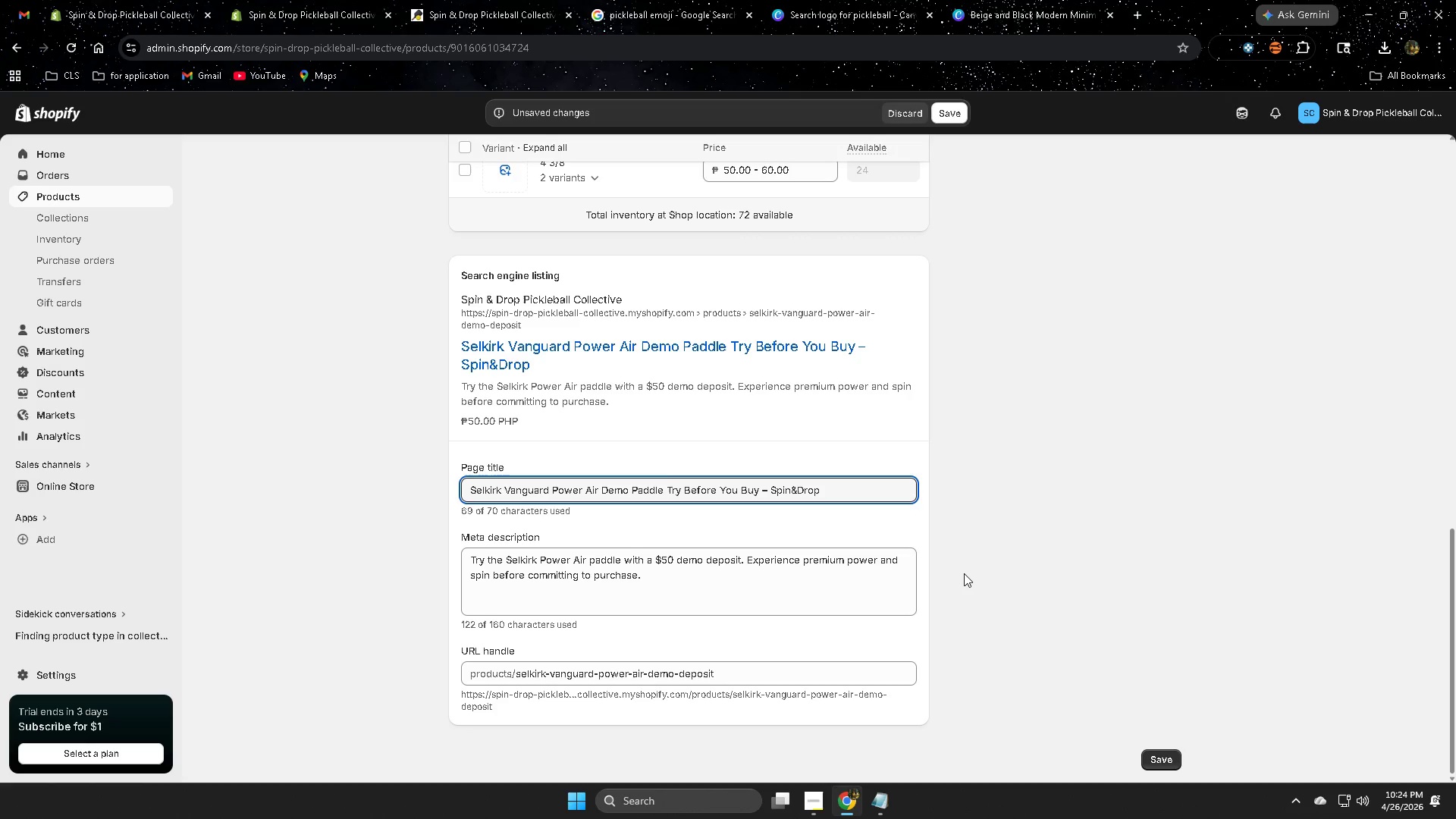 
hold_key(key=ControlLeft, duration=1.34)
 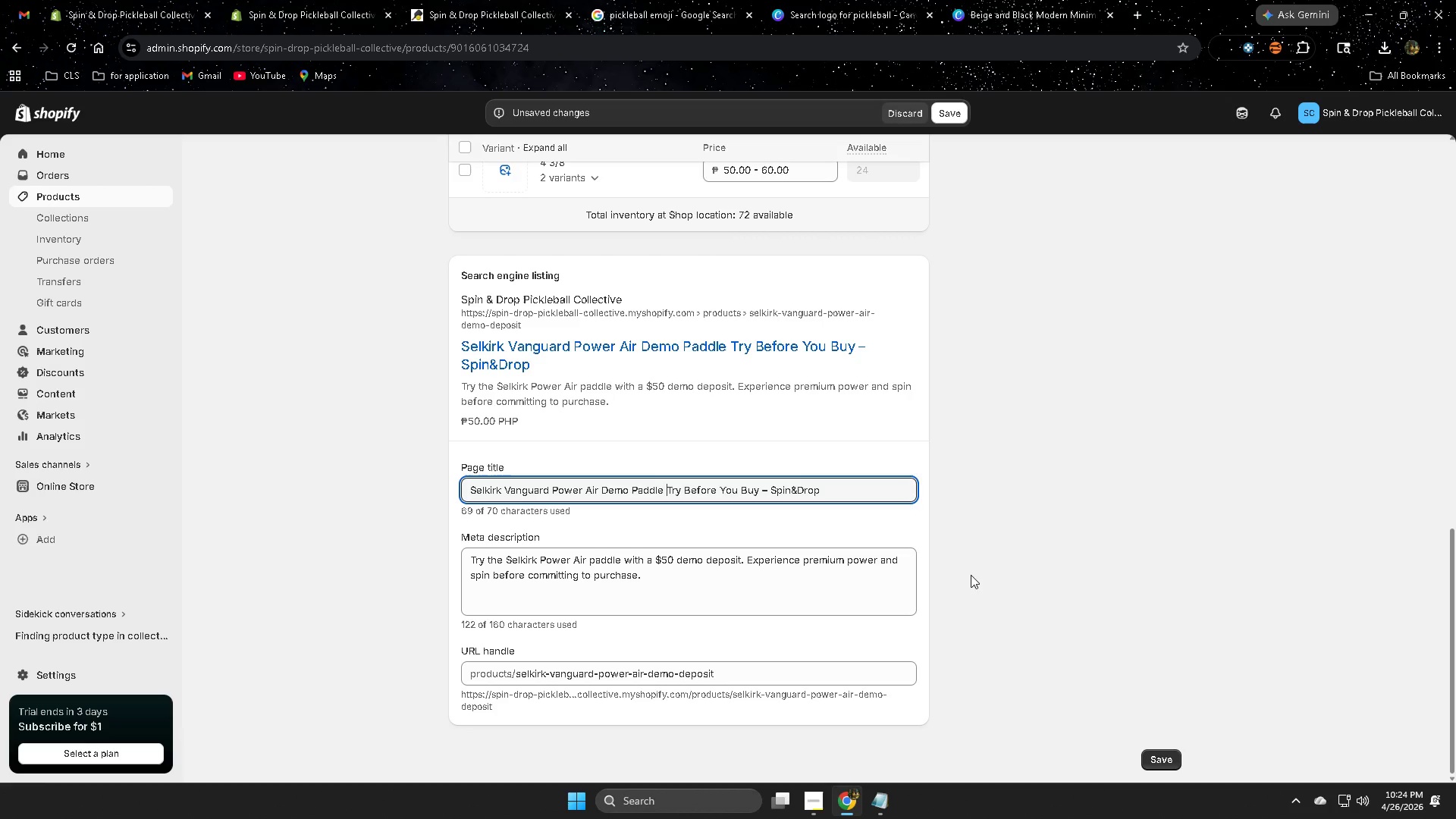 
left_click([971, 575])
 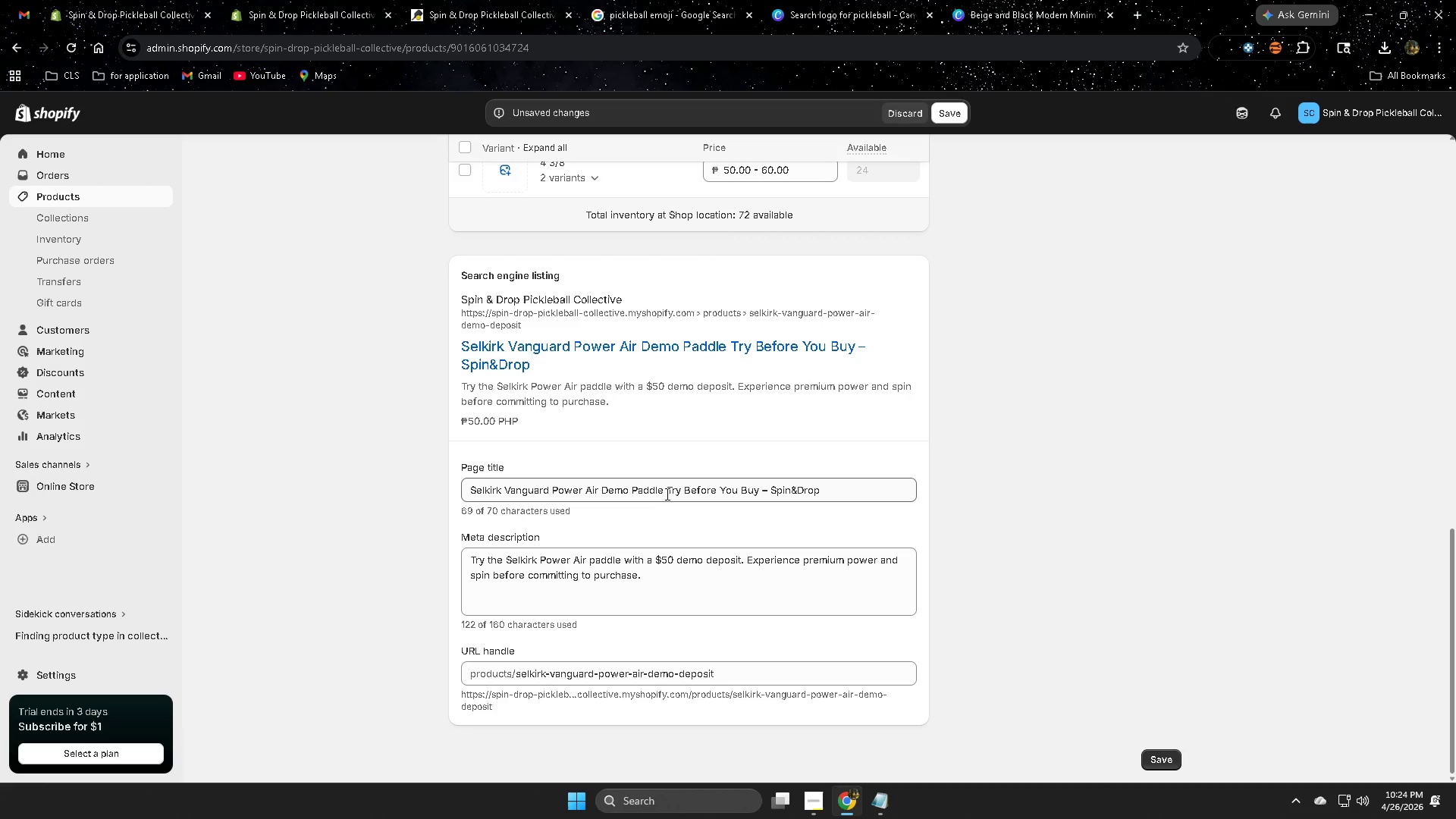 
left_click([666, 493])
 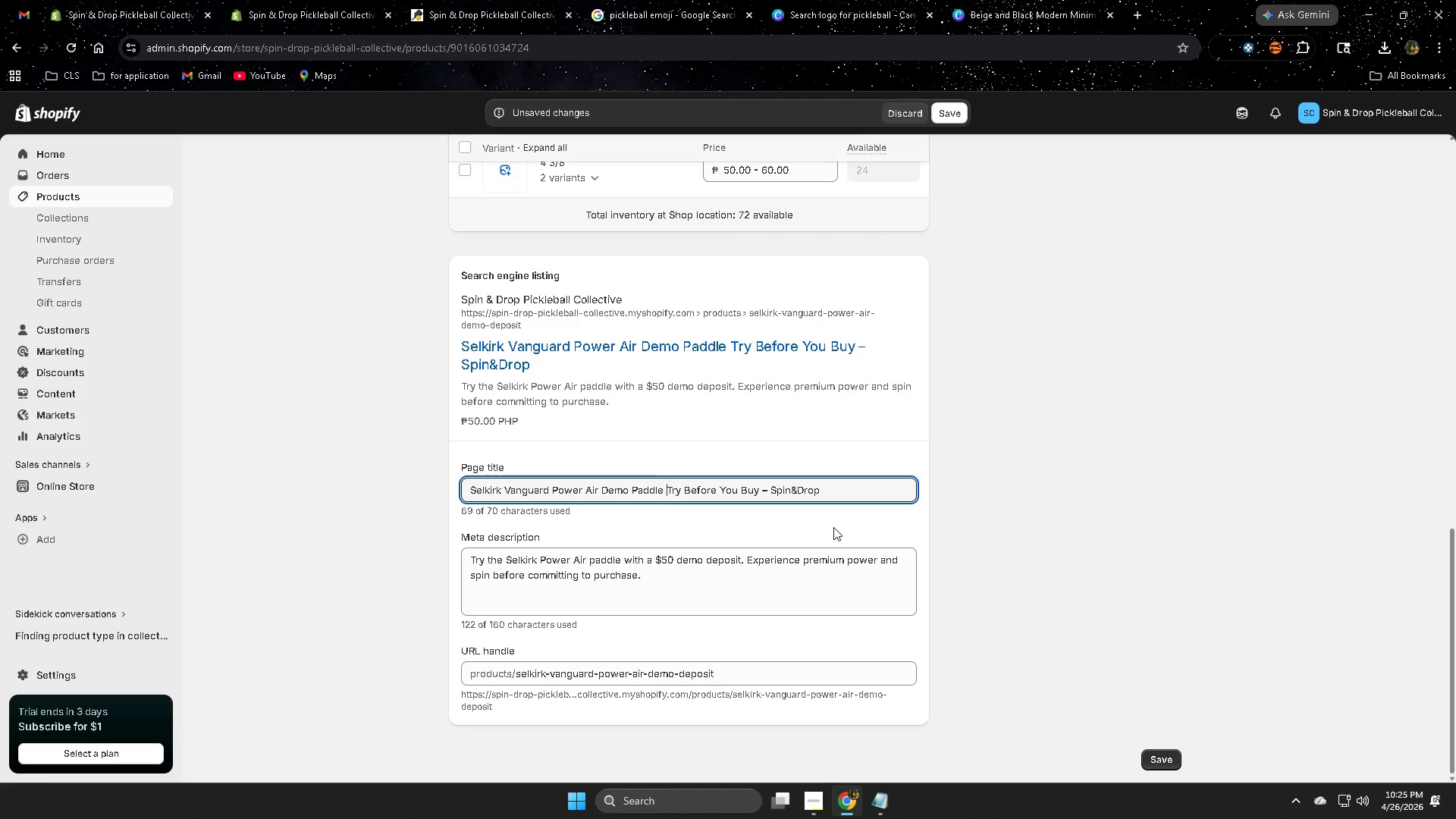 
key(Control+Z)
 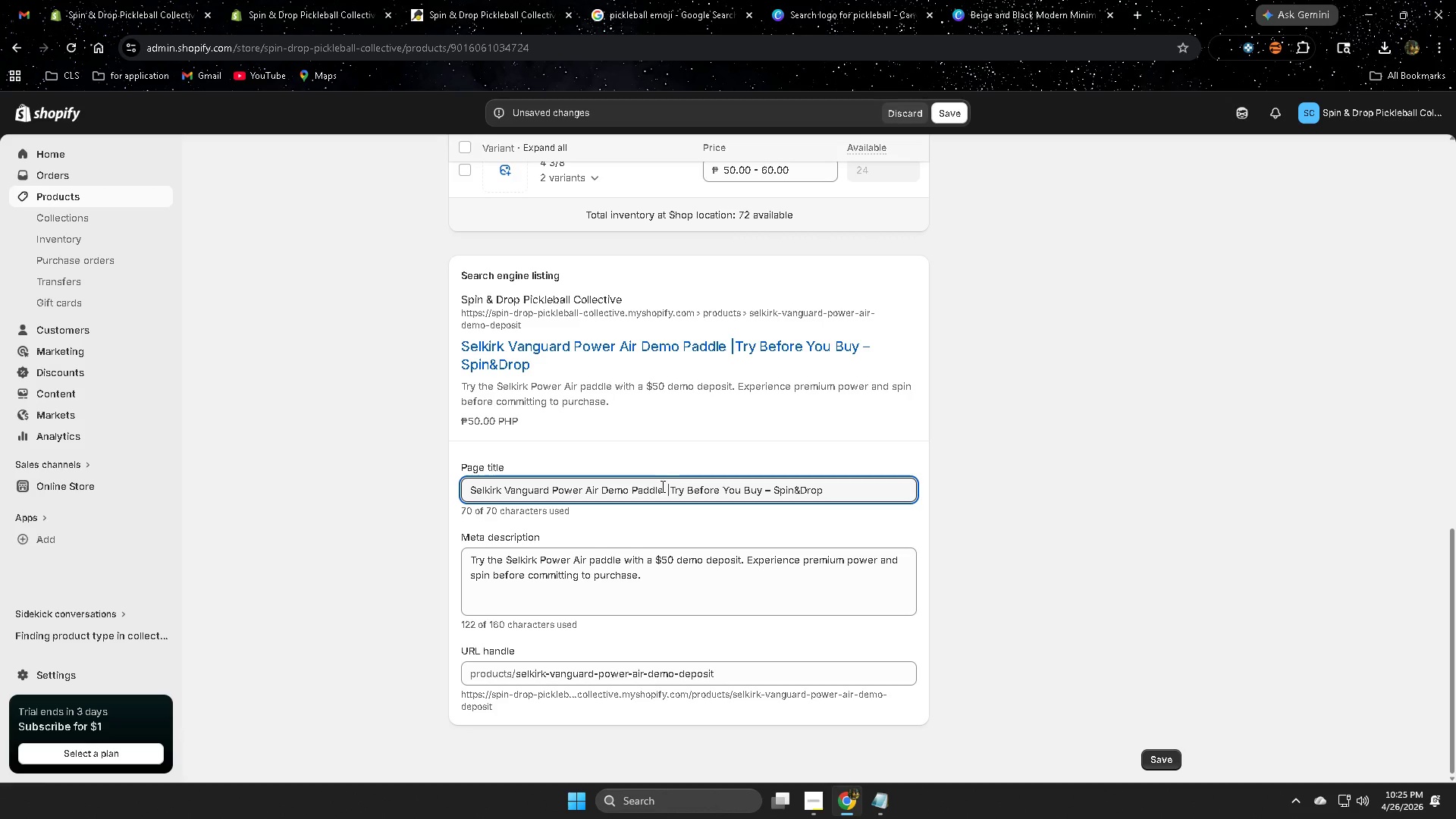 
left_click([664, 488])
 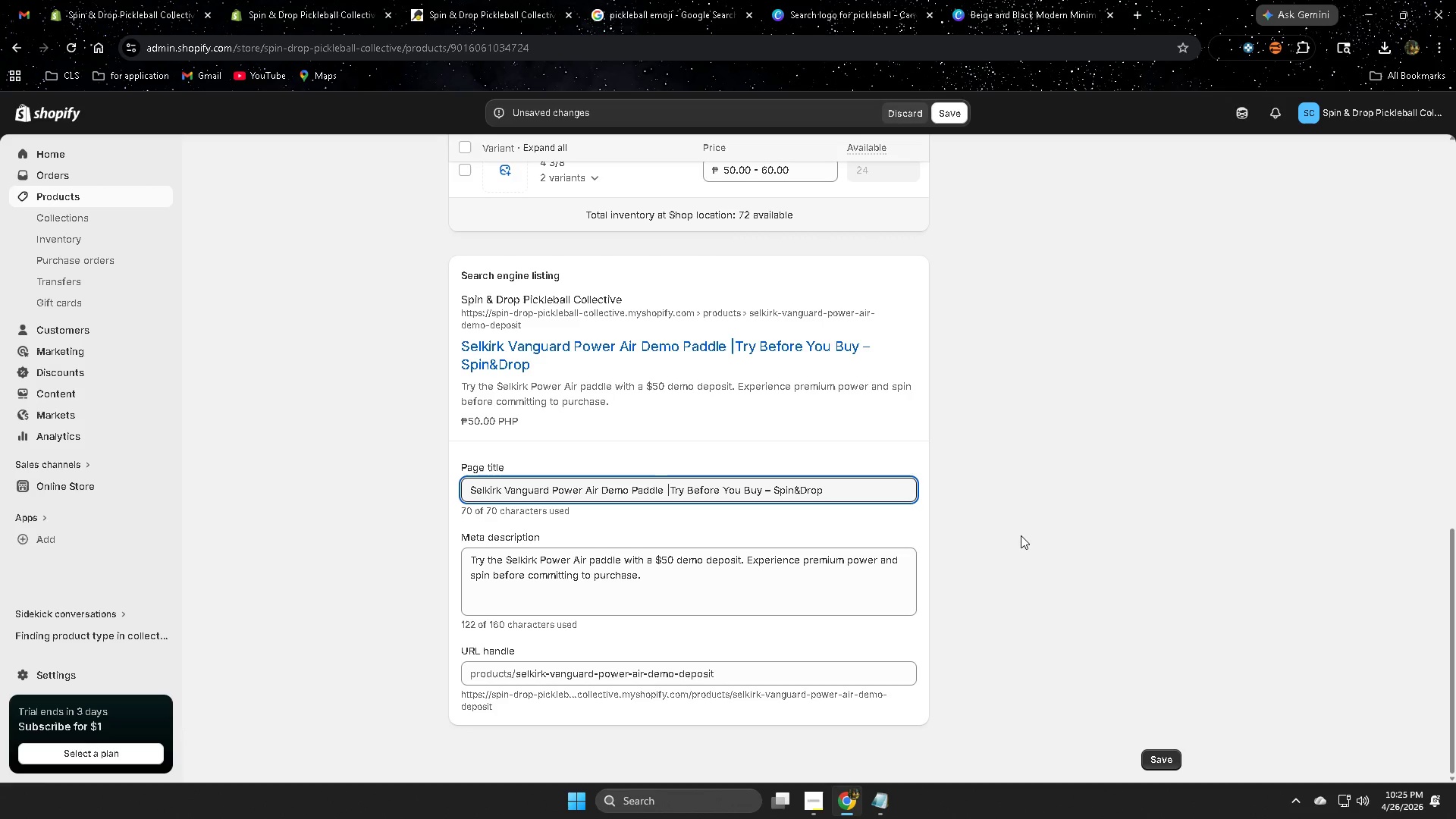 
key(ArrowRight)
 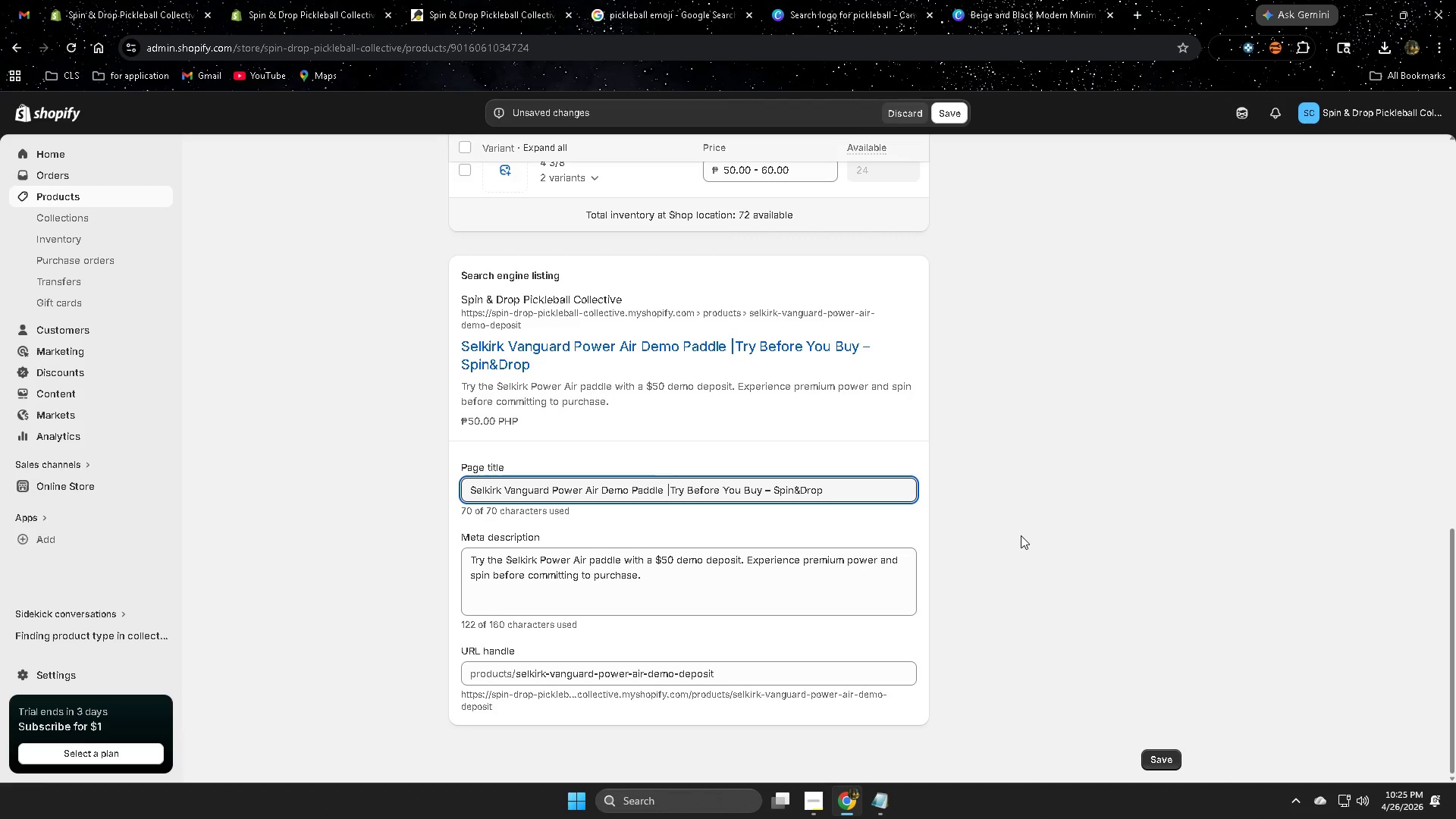 
key(Backspace)
 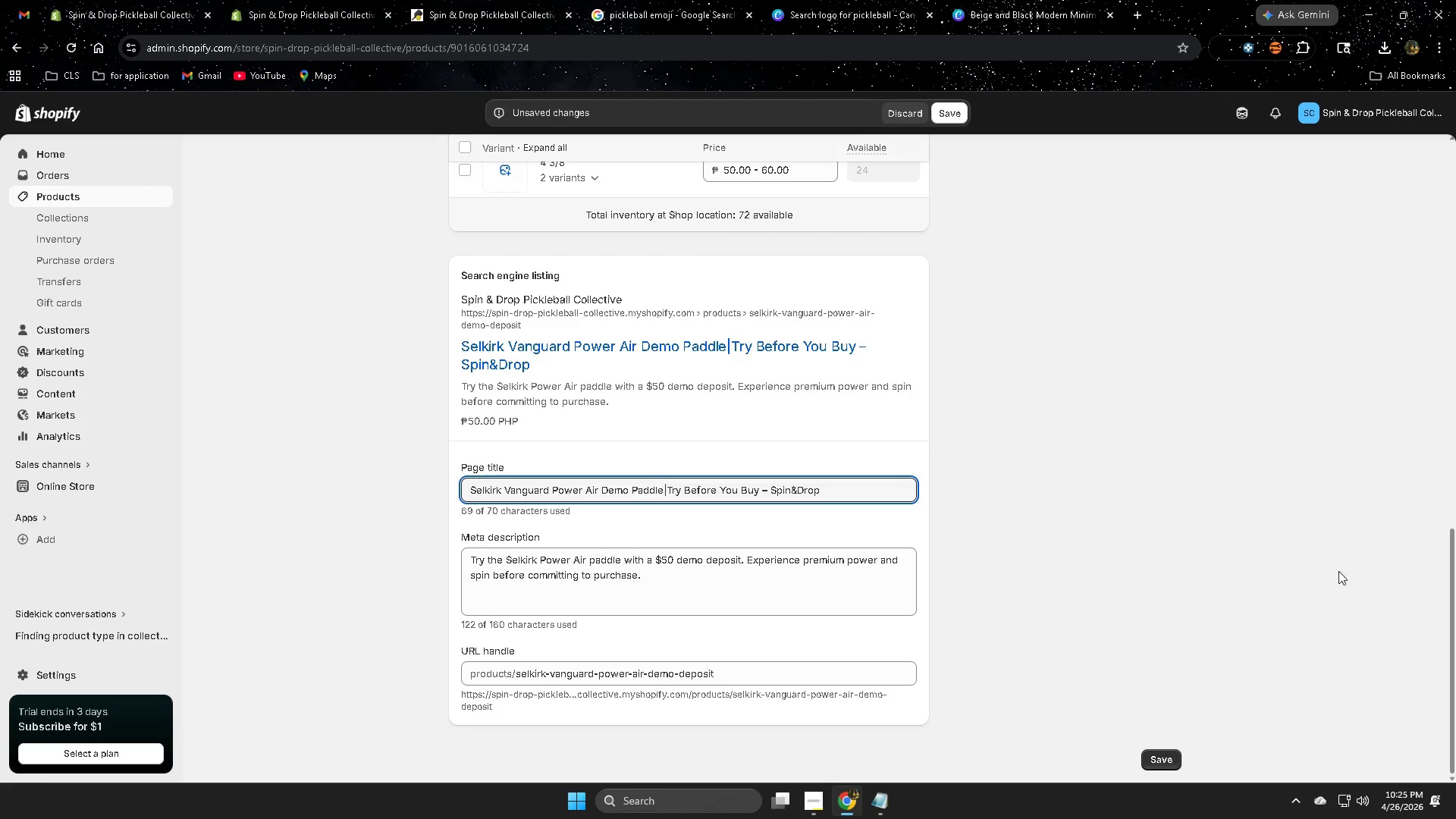 
left_click([1249, 558])
 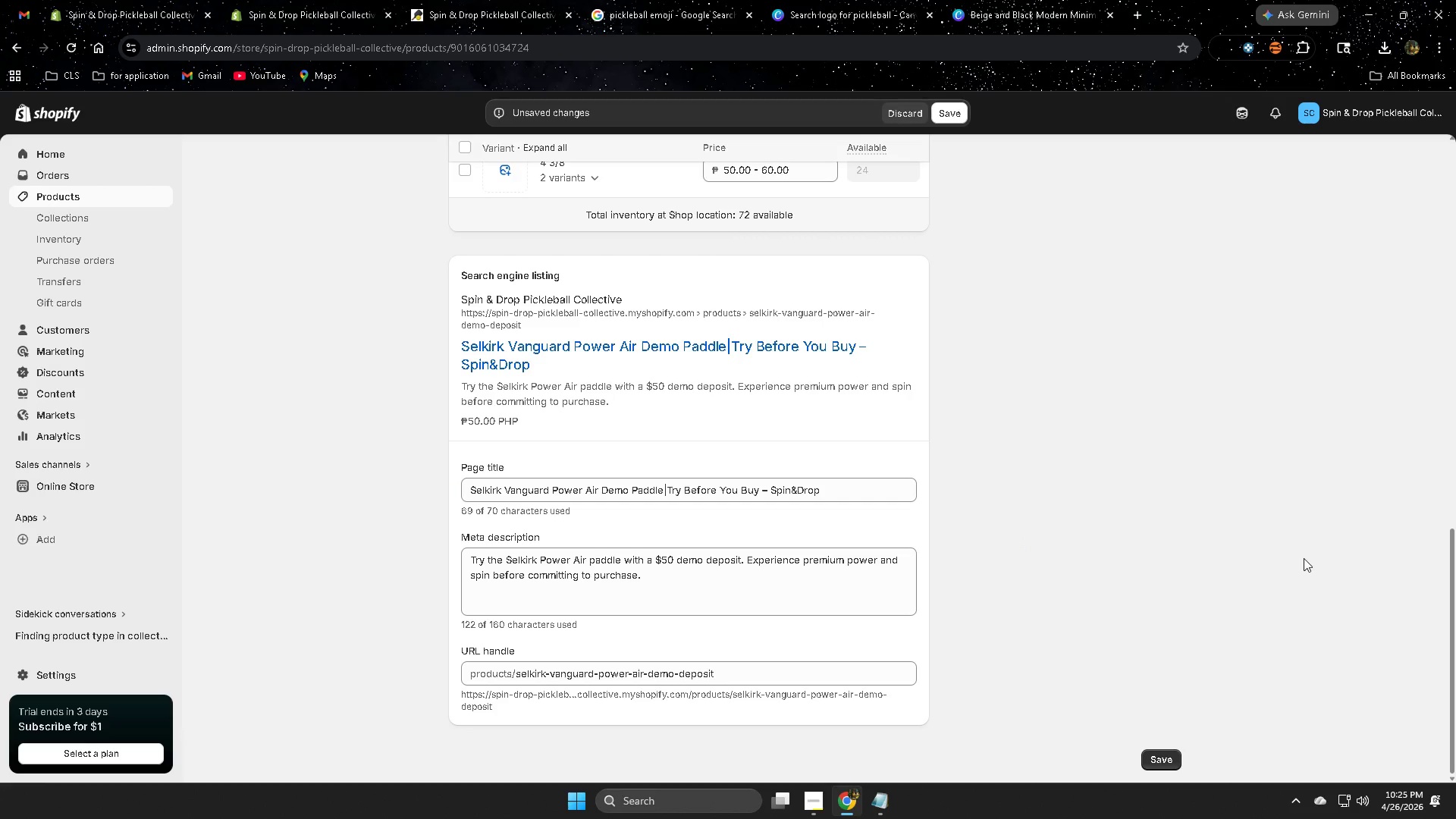 
left_click([946, 118])
 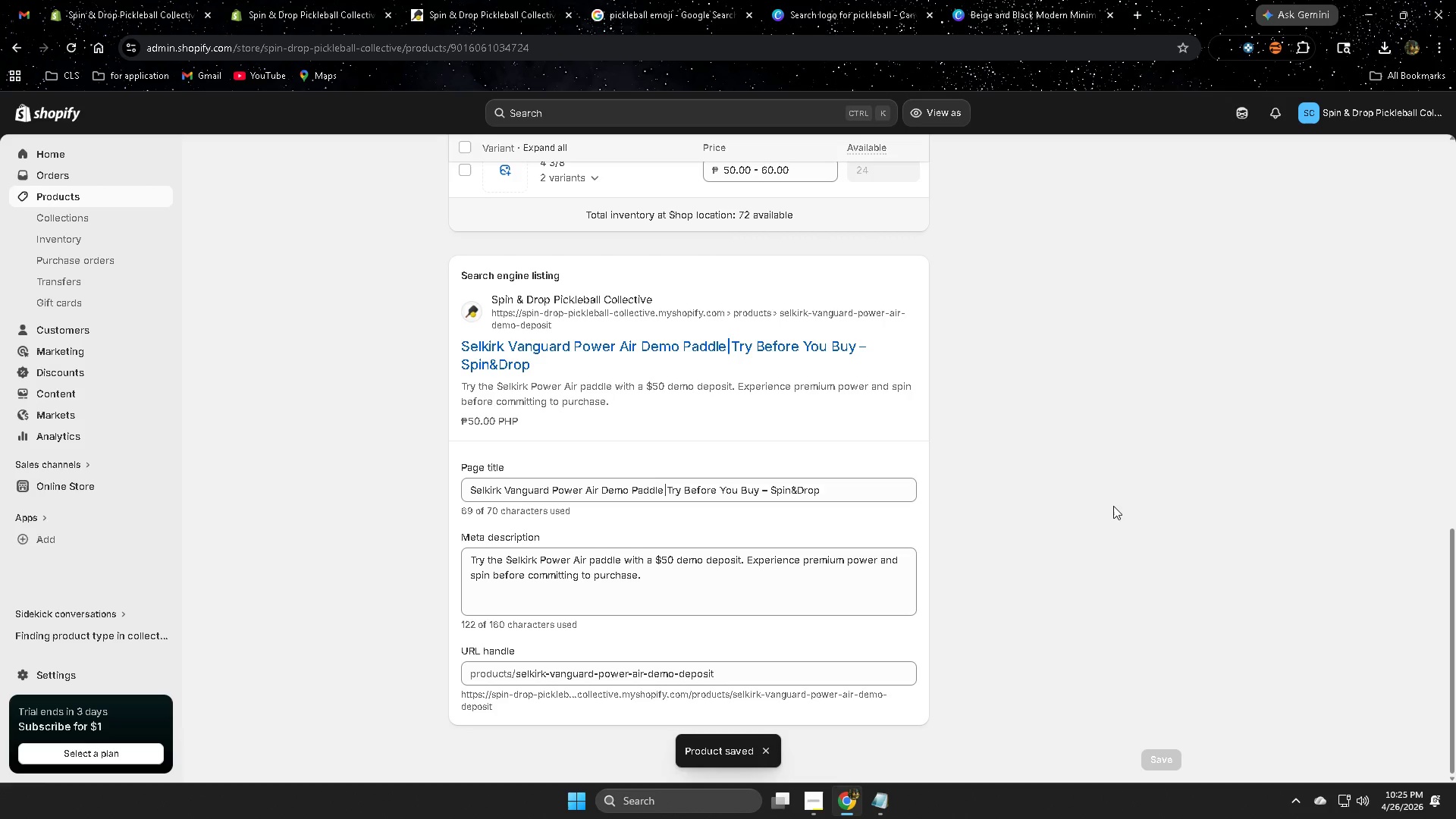 
scroll: coordinate [1294, 560], scroll_direction: down, amount: 1.0
 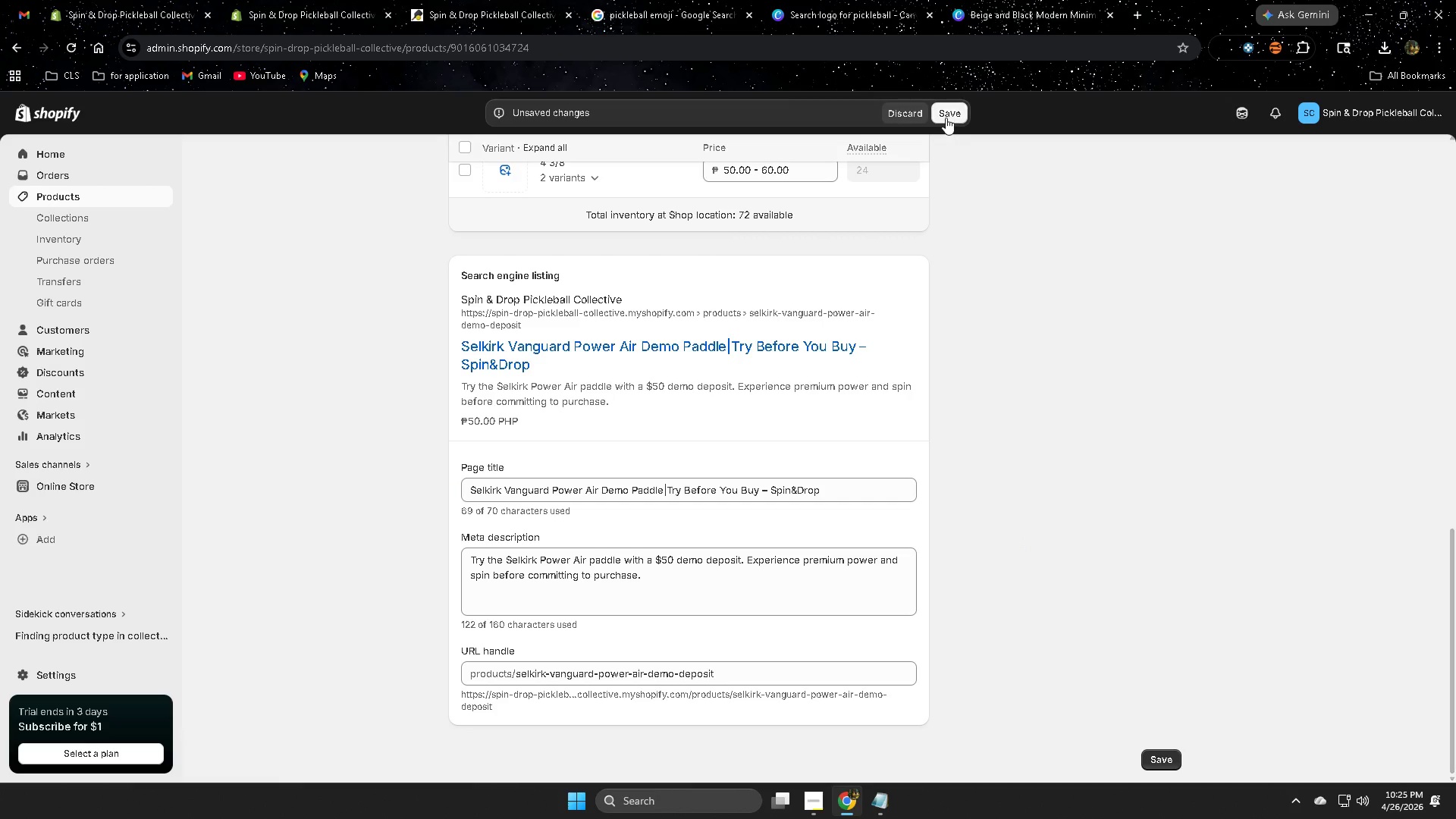 
left_click([1113, 506])
 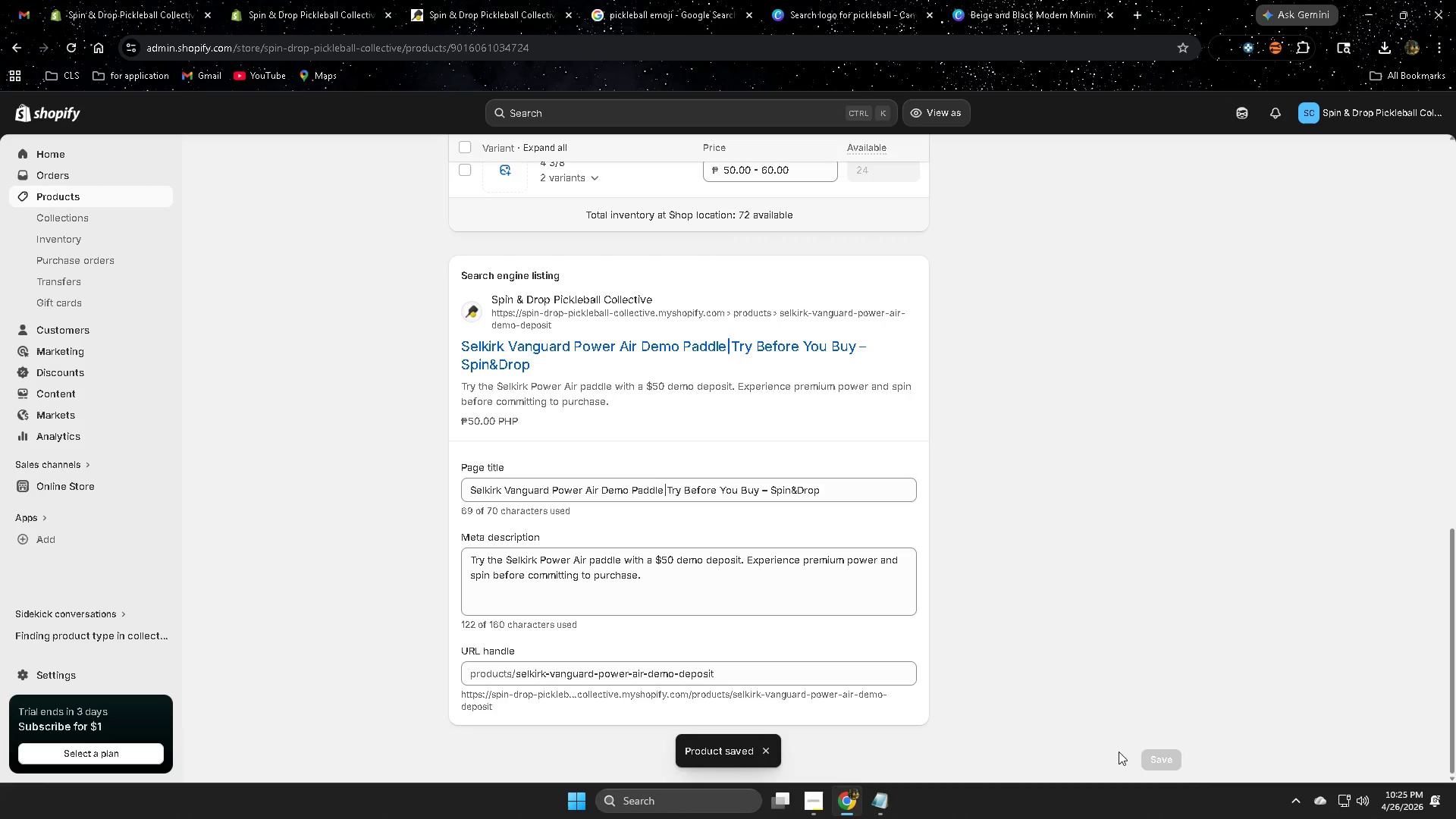 
left_click([1291, 802])
 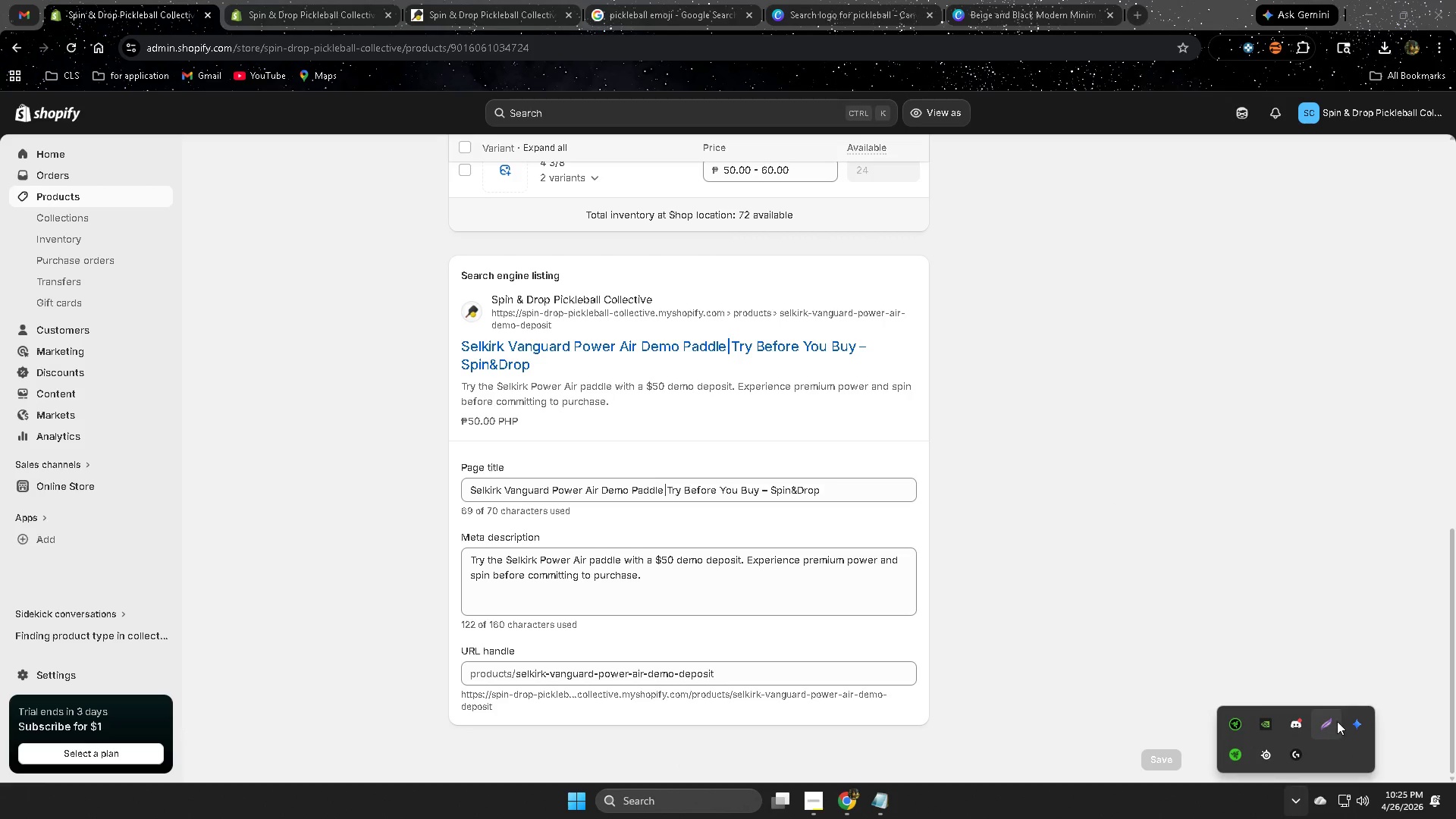 
left_click([1329, 721])
 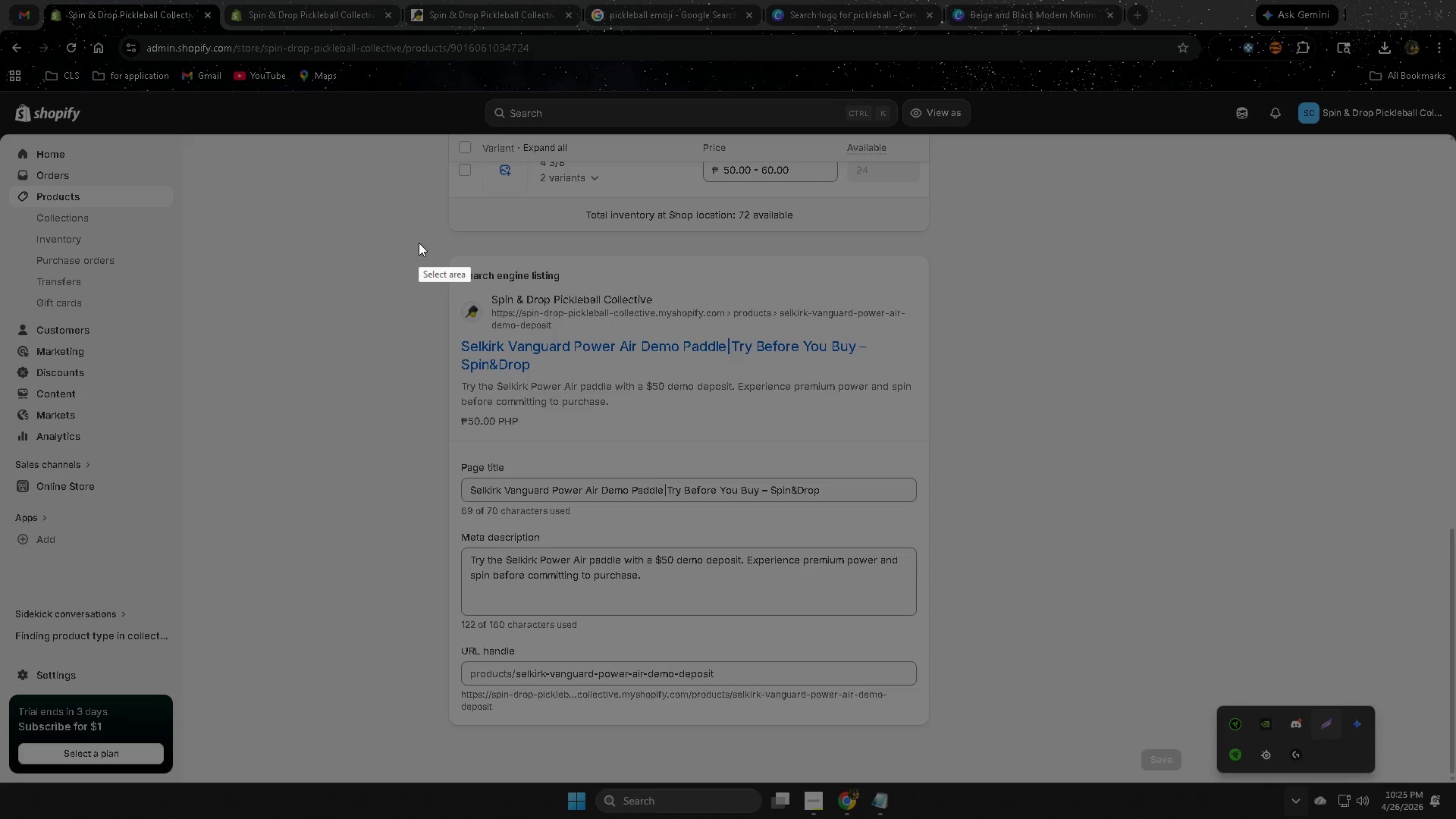 
left_click_drag(start_coordinate=[413, 244], to_coordinate=[1000, 755])
 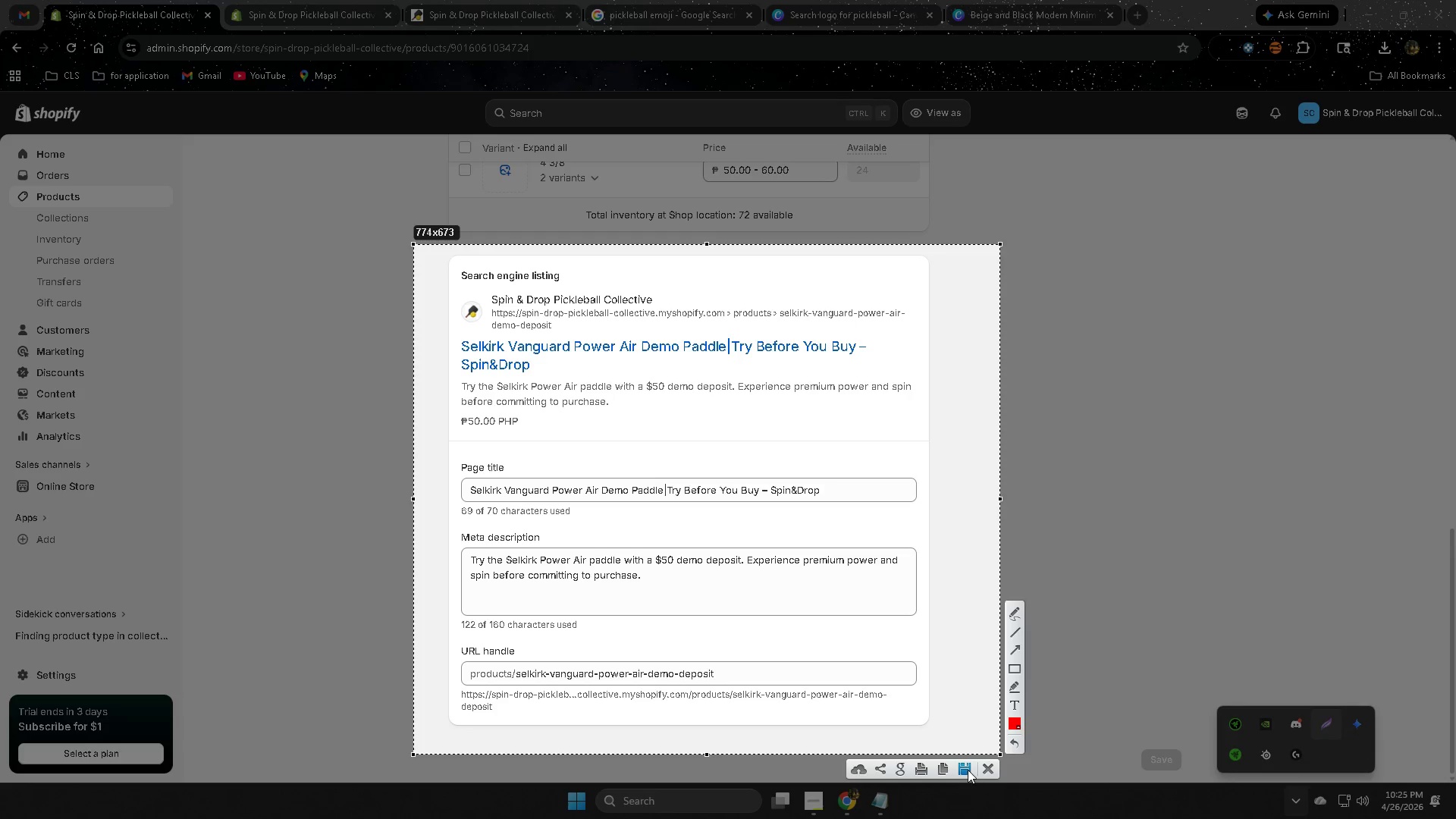 
left_click([968, 770])
 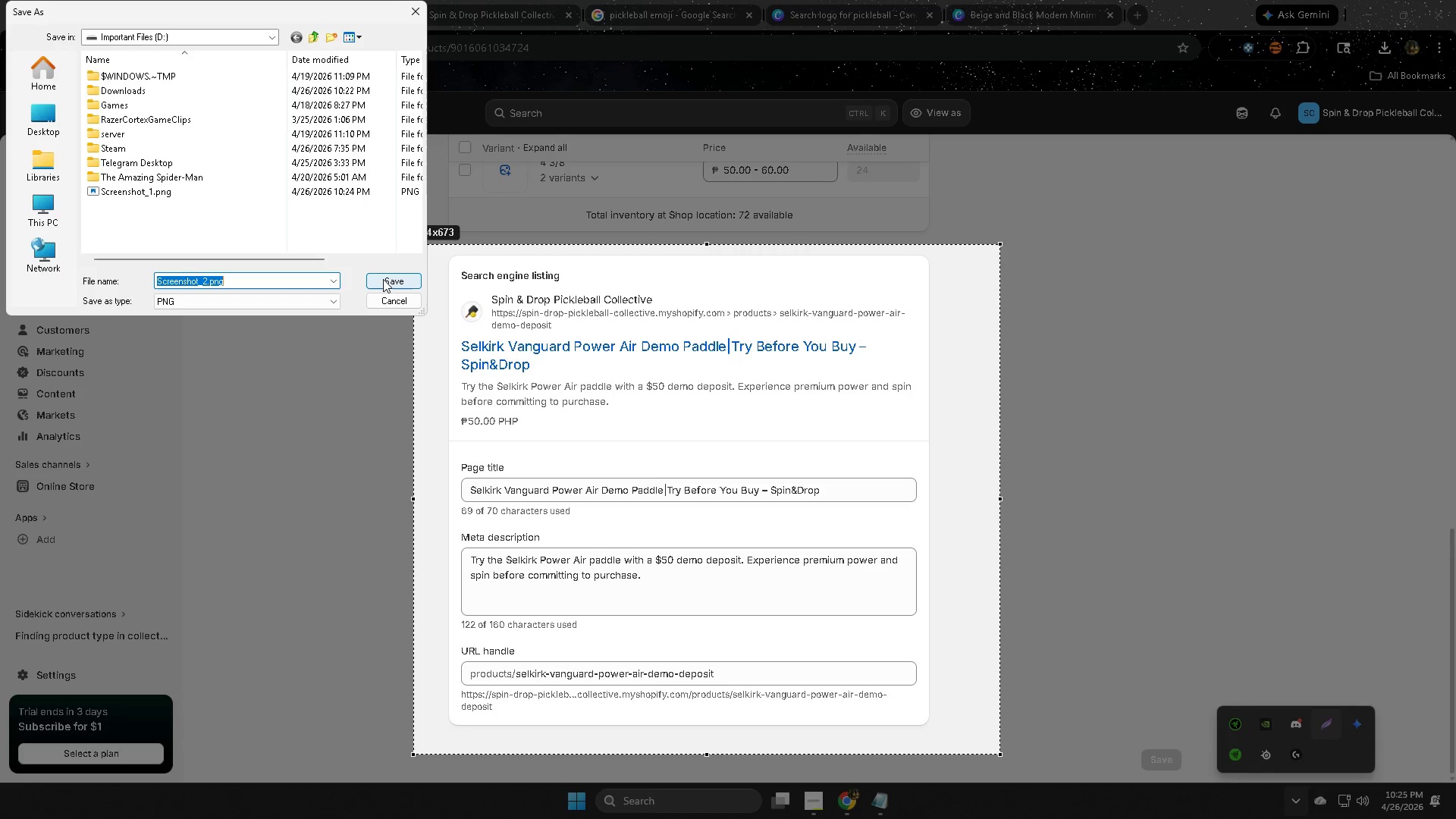 
left_click([383, 279])
 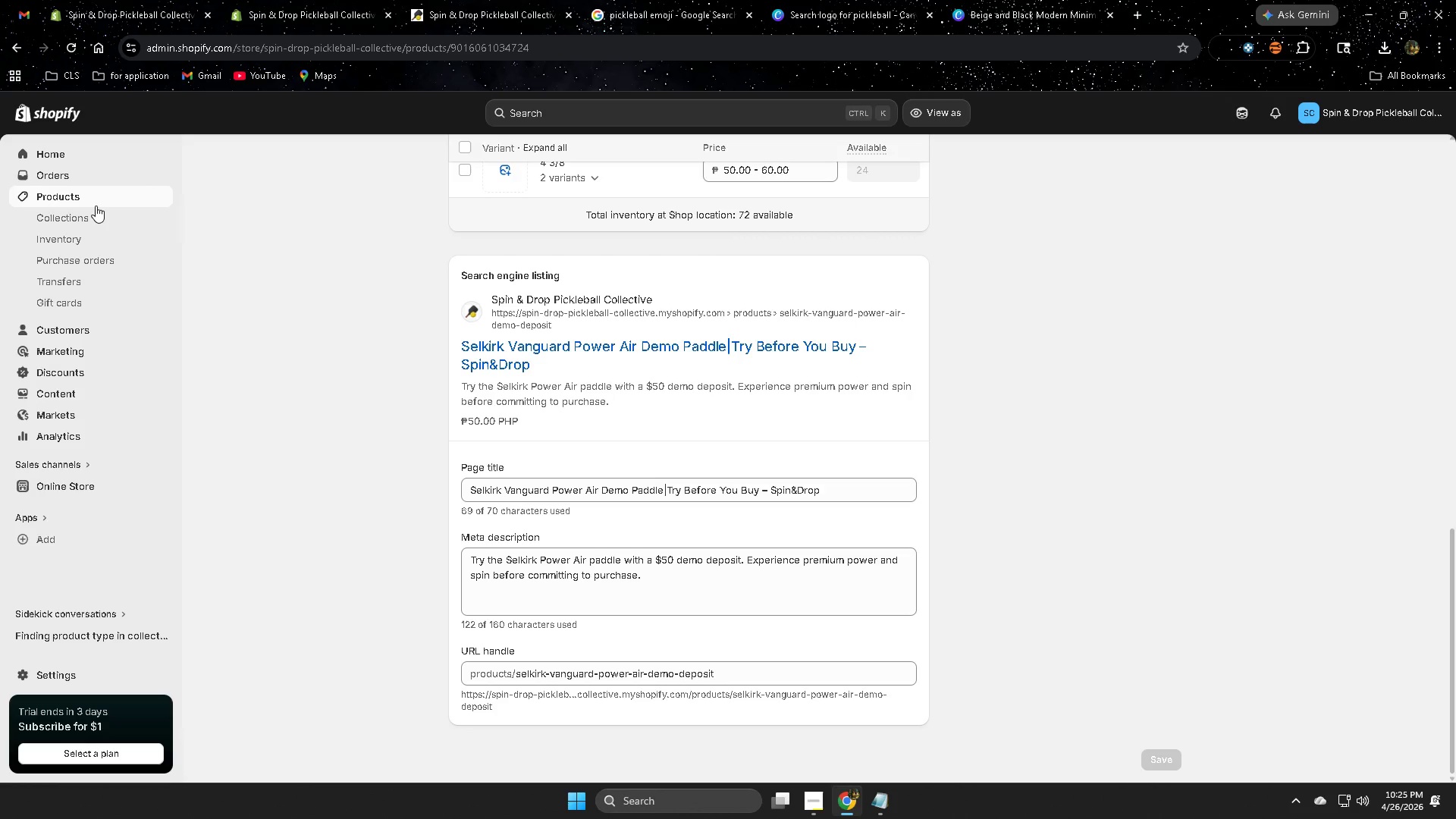 
wait(6.08)
 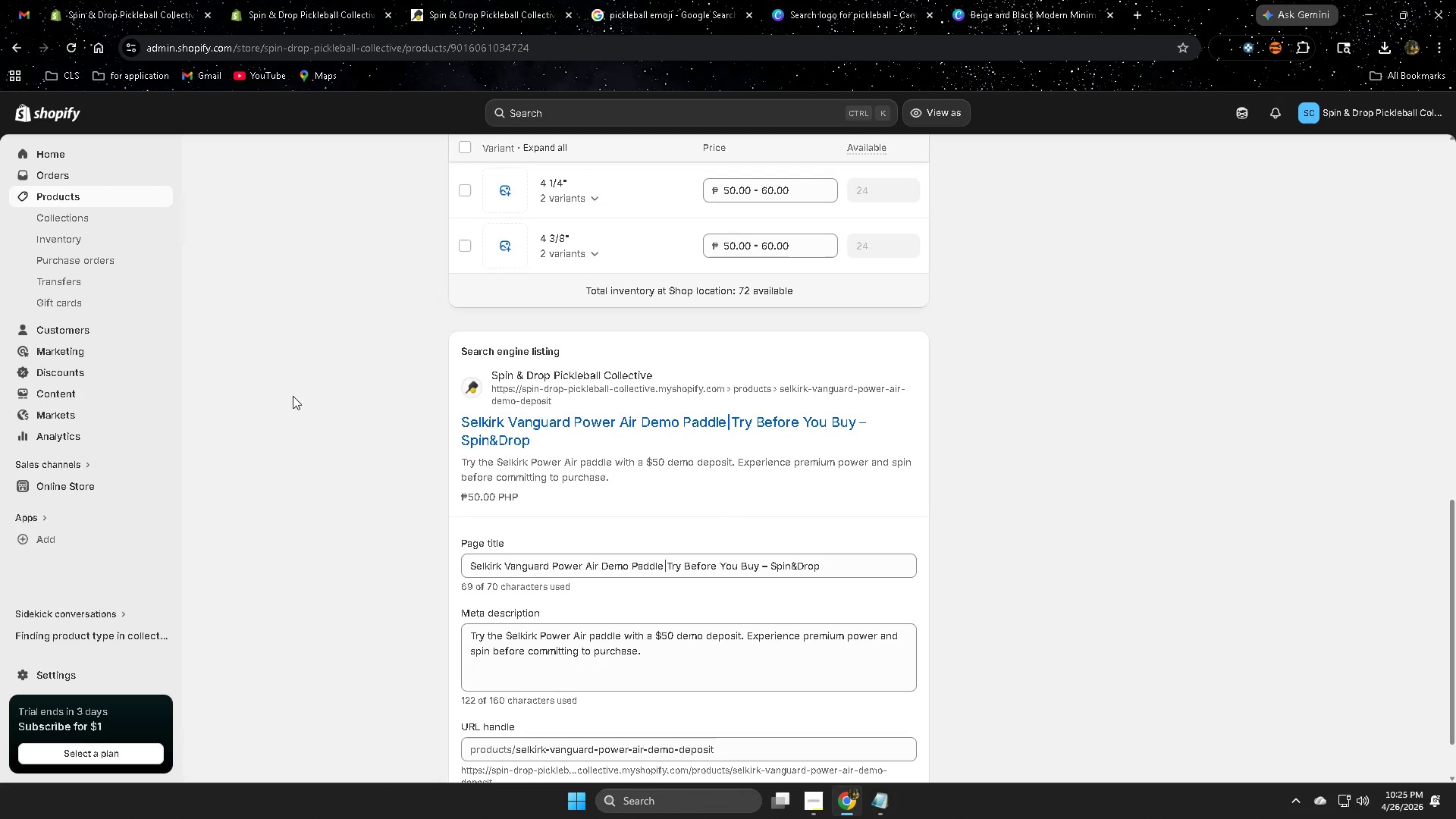 
left_click([52, 194])
 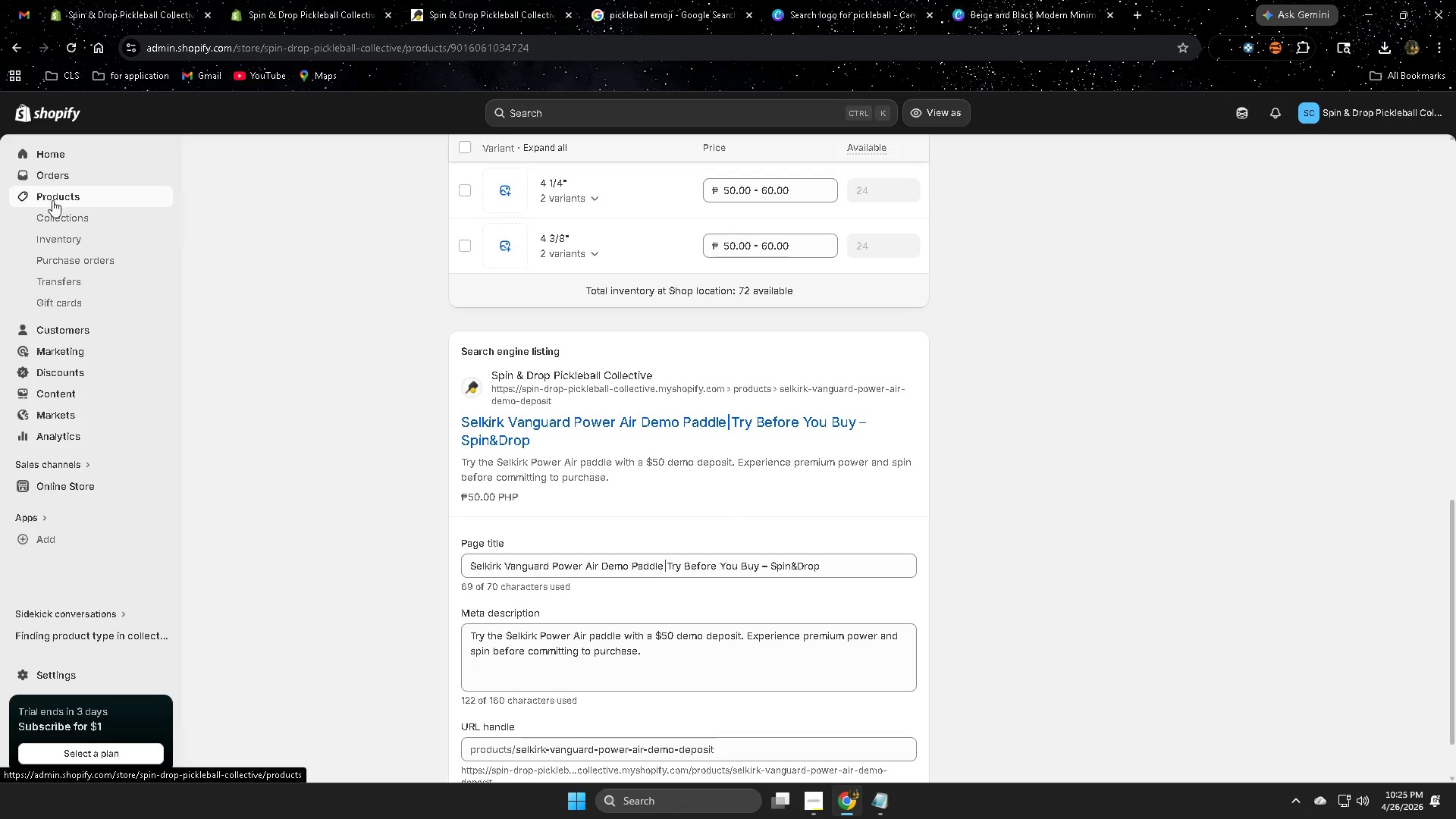 
mouse_move([114, 212])
 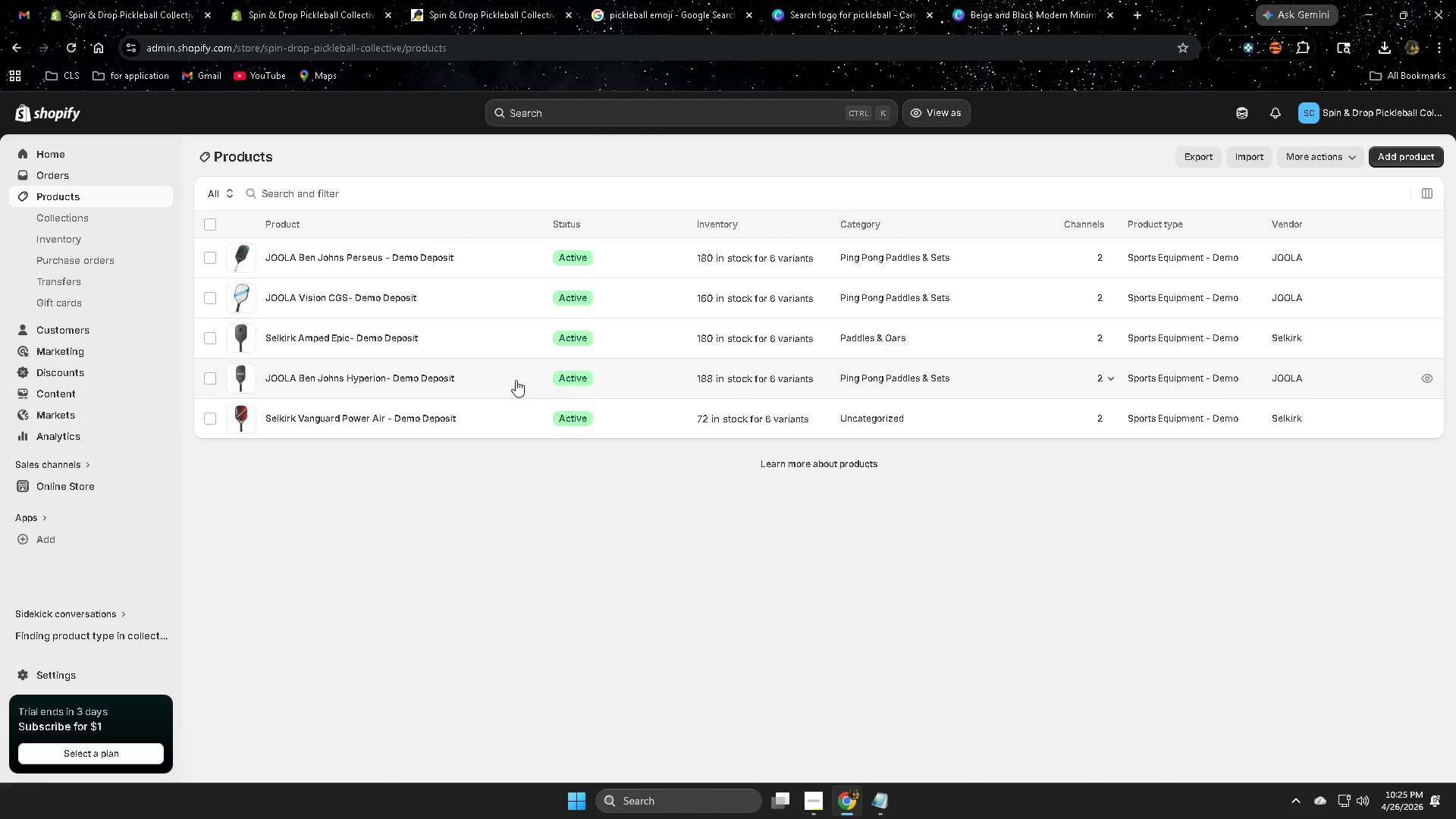 
left_click([516, 380])
 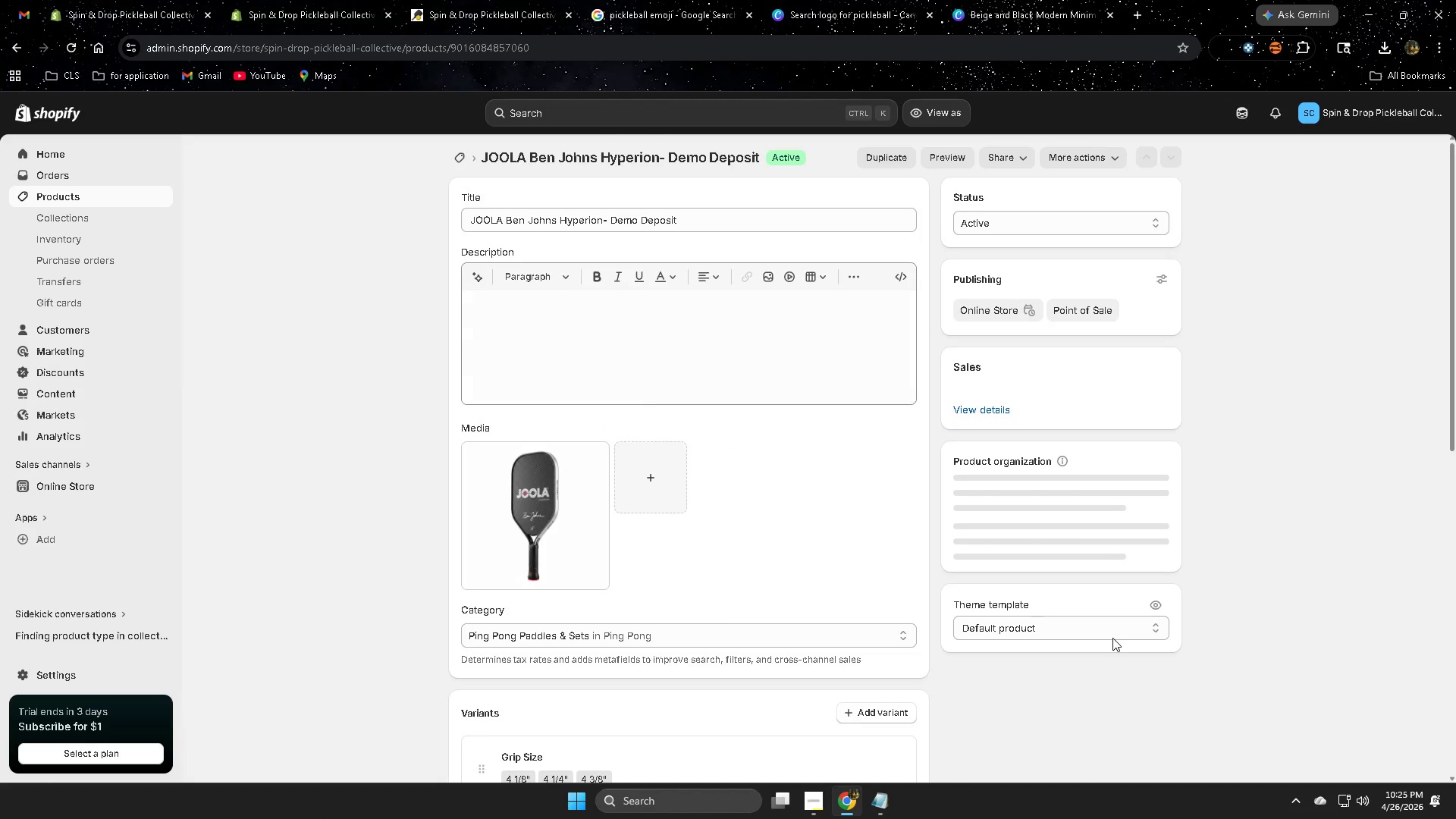 
scroll: coordinate [326, 416], scroll_direction: up, amount: 1.0
 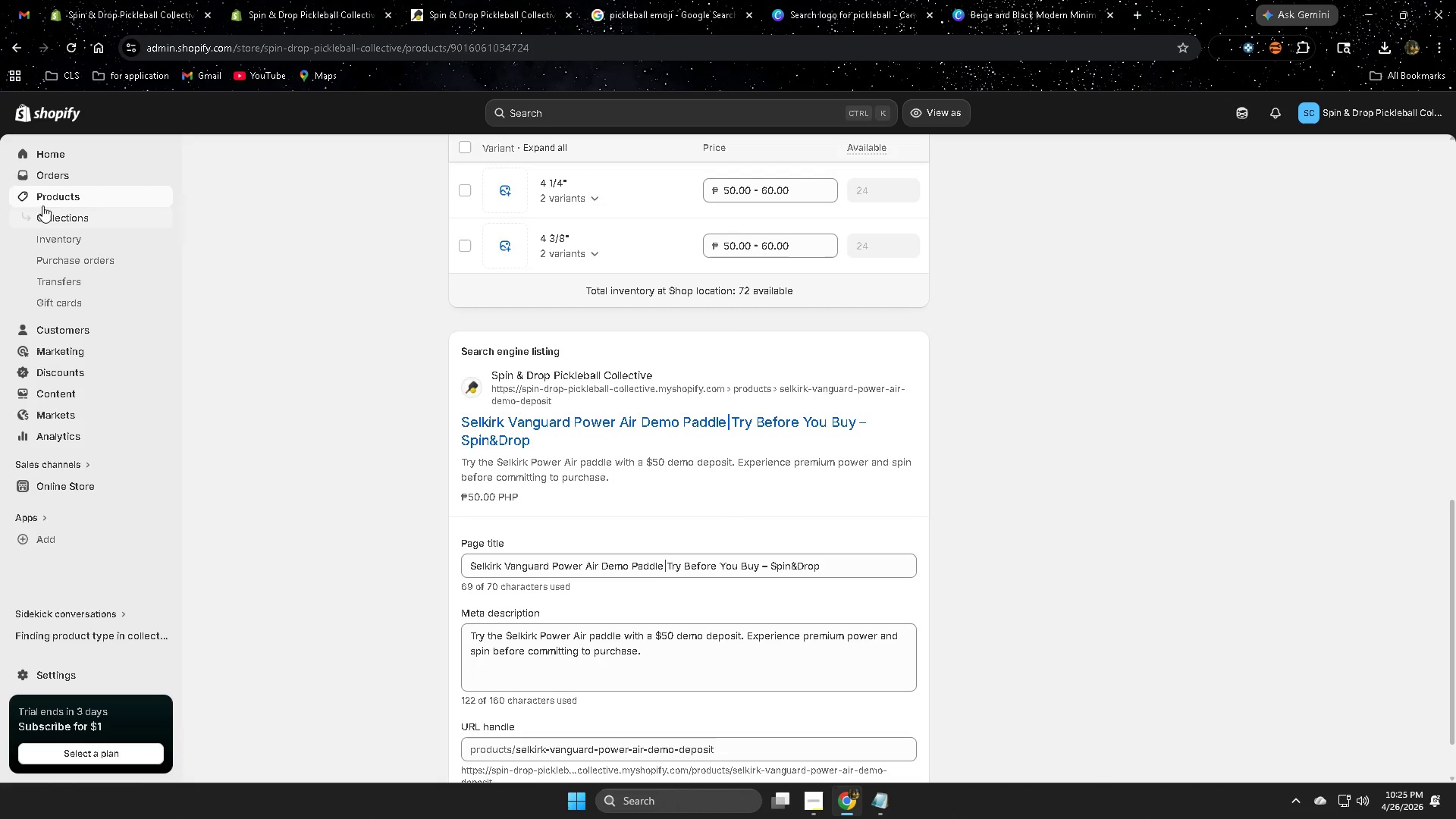 
left_click([1298, 798])
 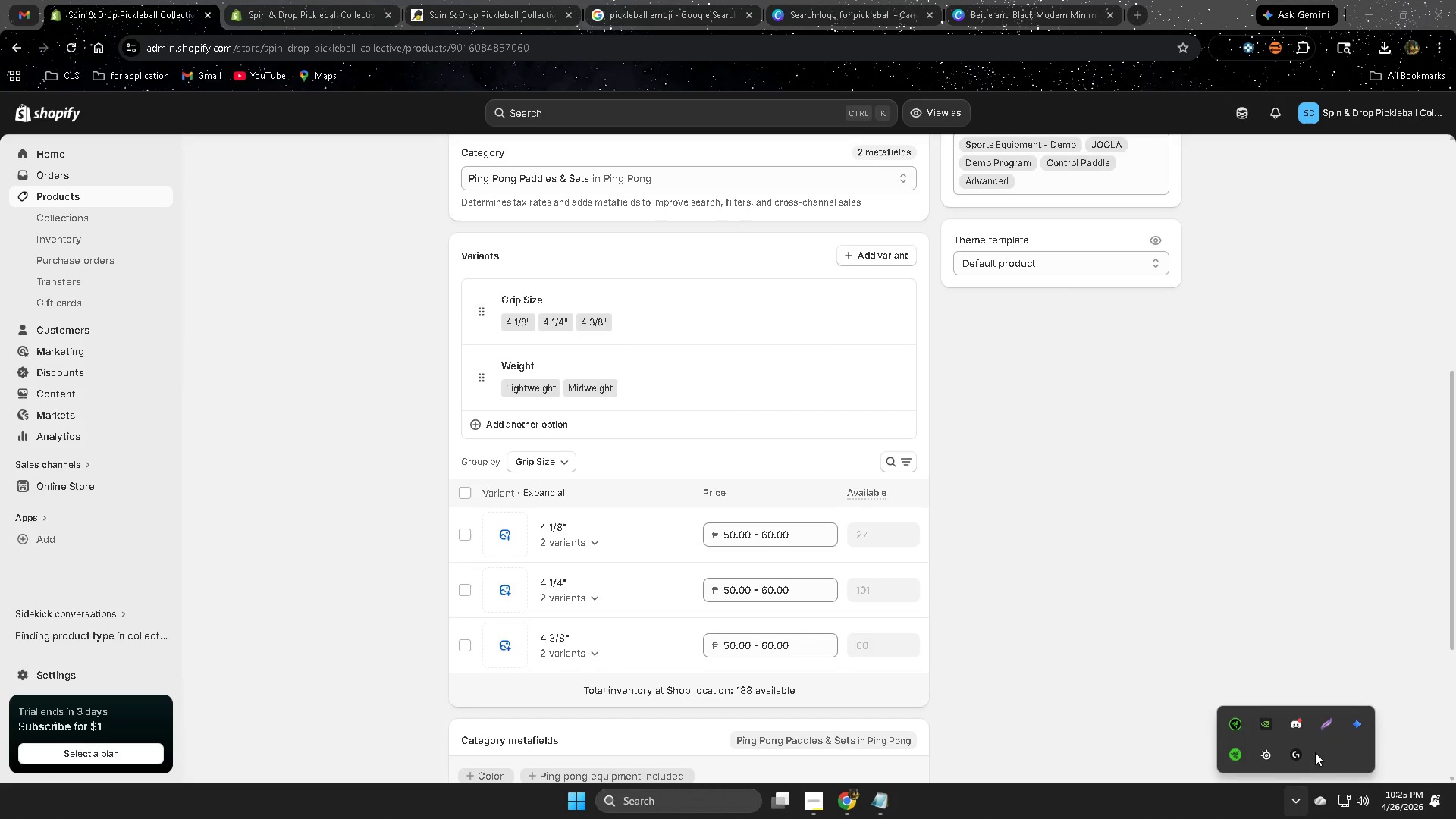 
left_click([1320, 723])
 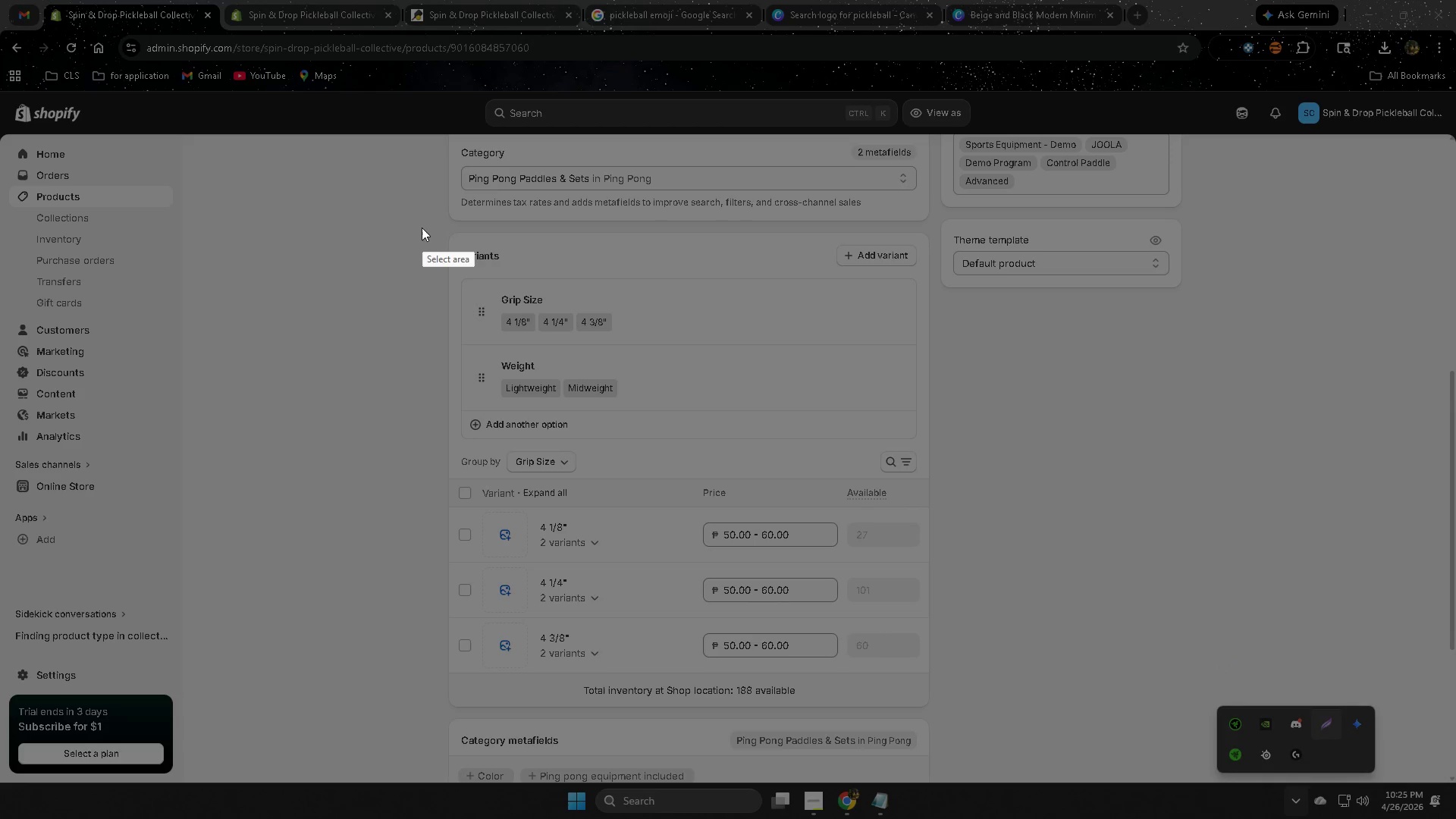 
scroll: coordinate [277, 400], scroll_direction: down, amount: 10.0
 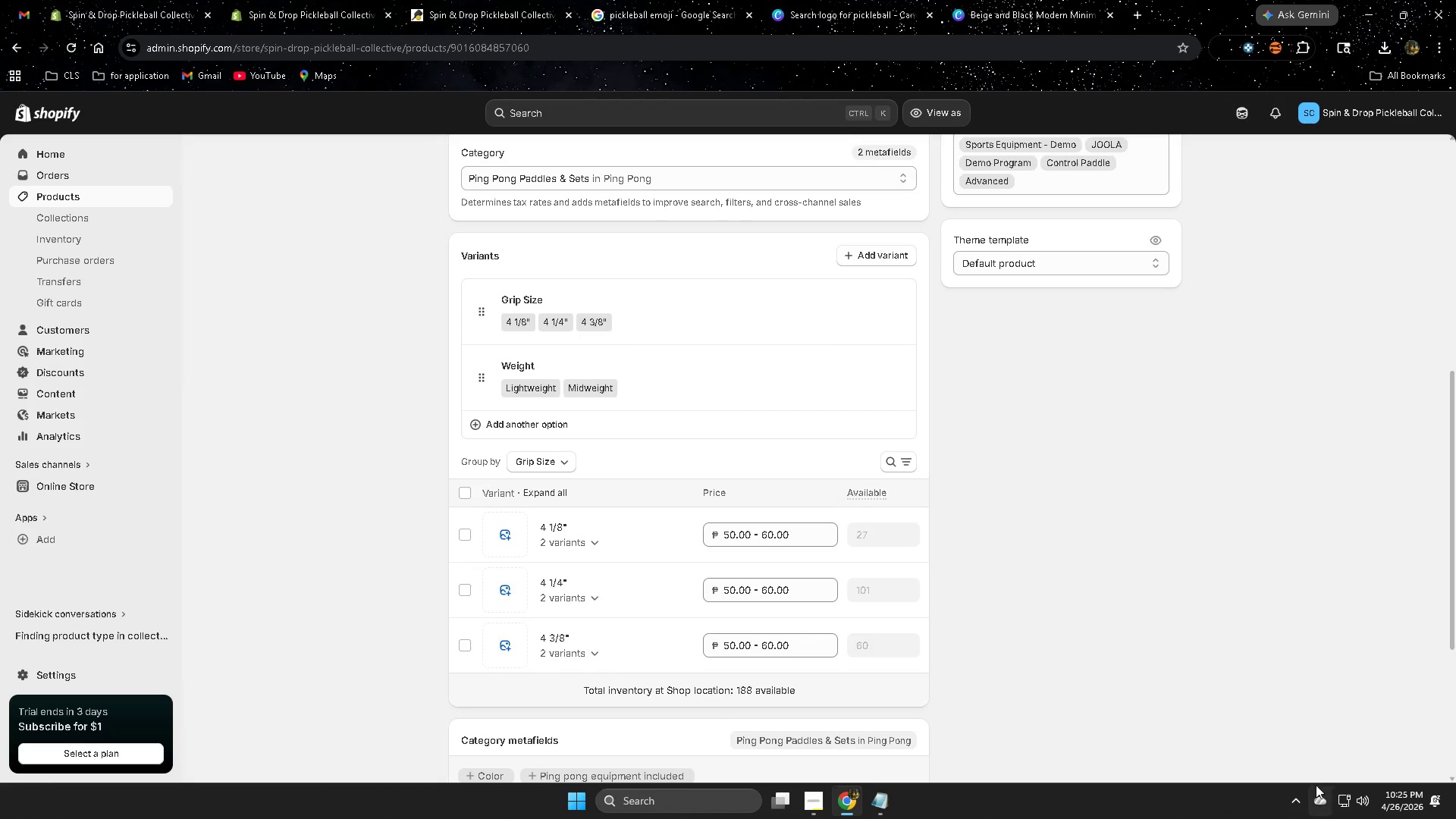 
left_click_drag(start_coordinate=[411, 215], to_coordinate=[949, 724])
 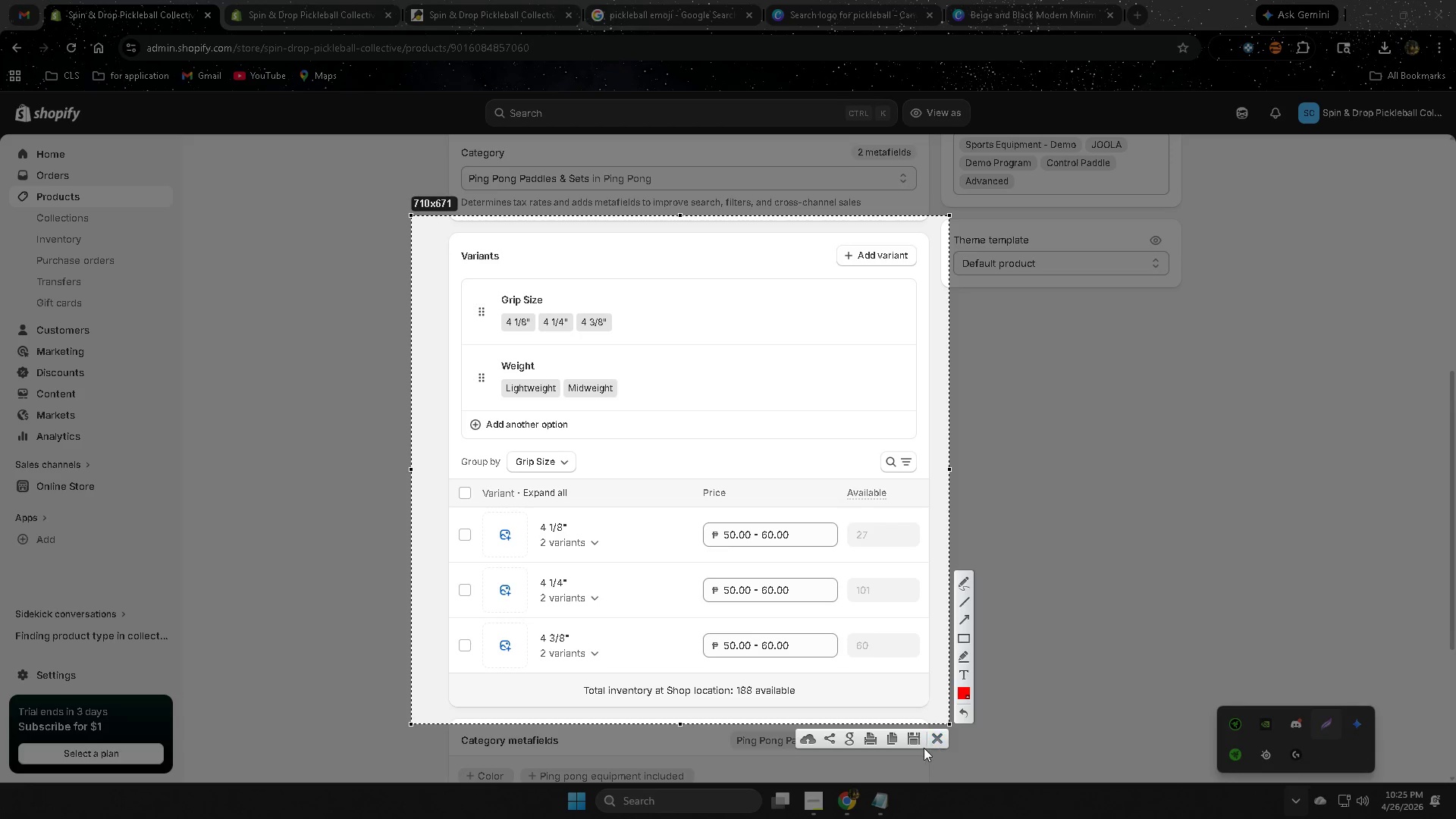 
left_click([912, 739])
 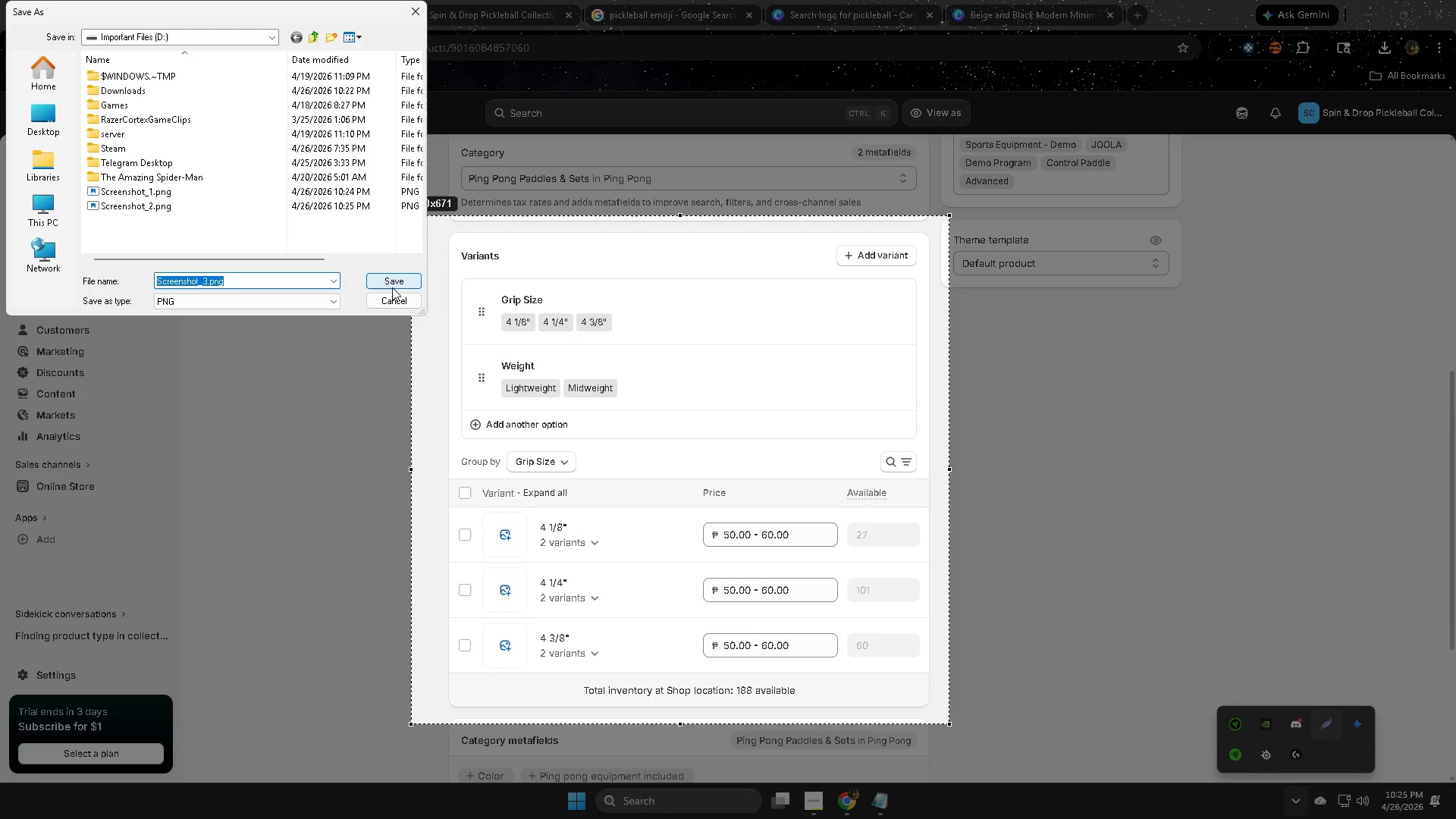 
left_click([391, 285])
 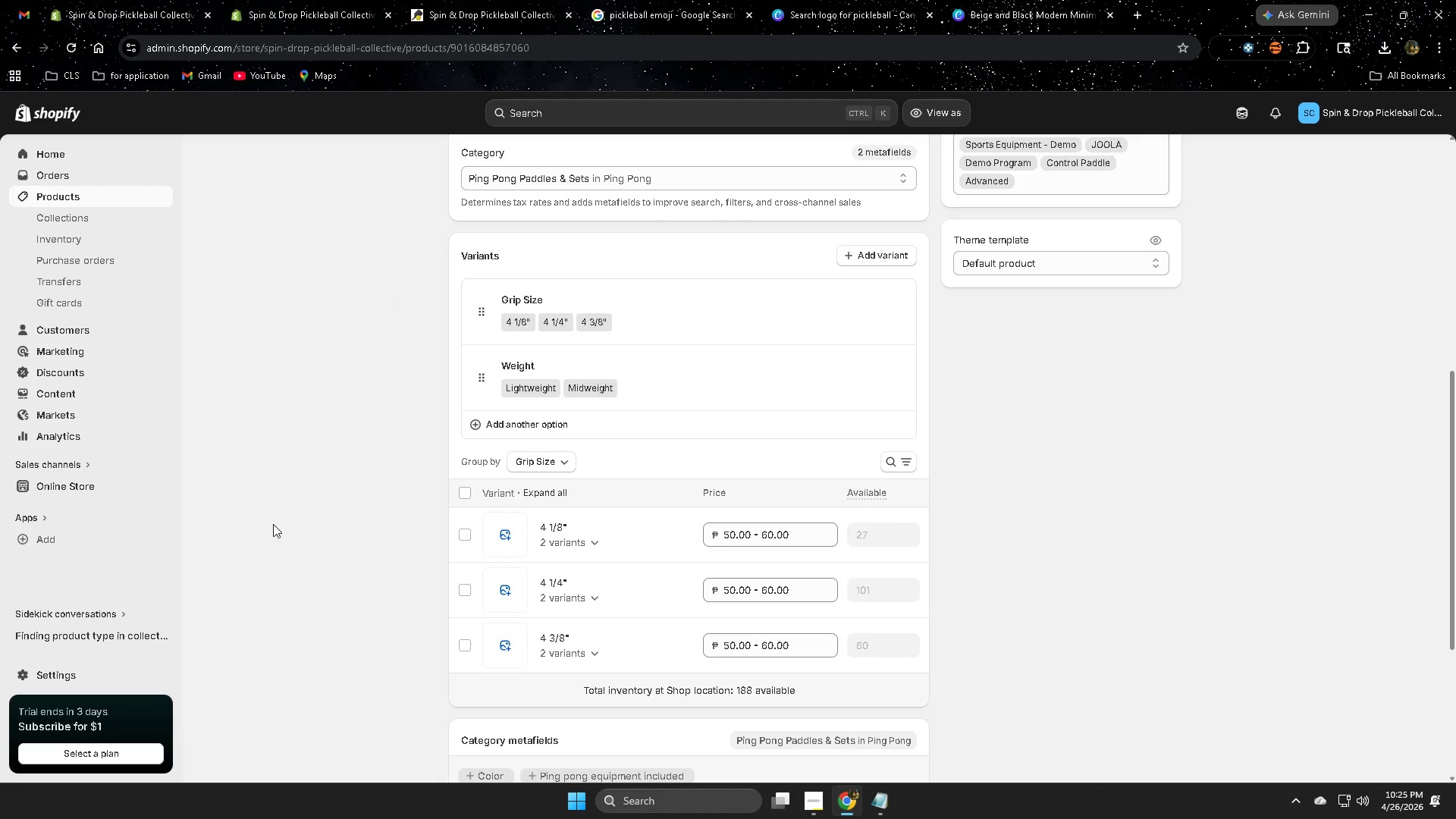 
left_click([284, 522])
 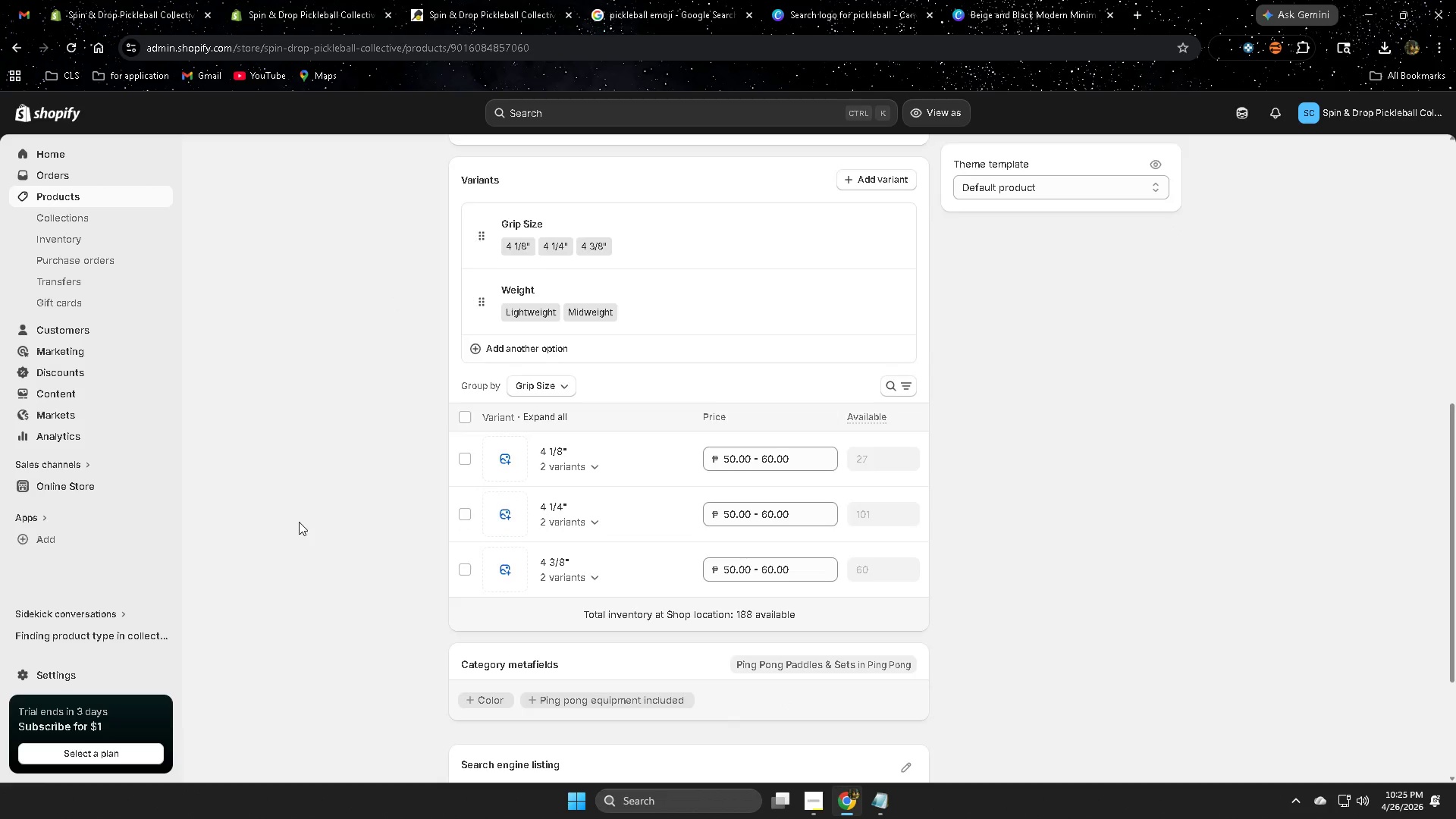 
left_click([908, 558])
 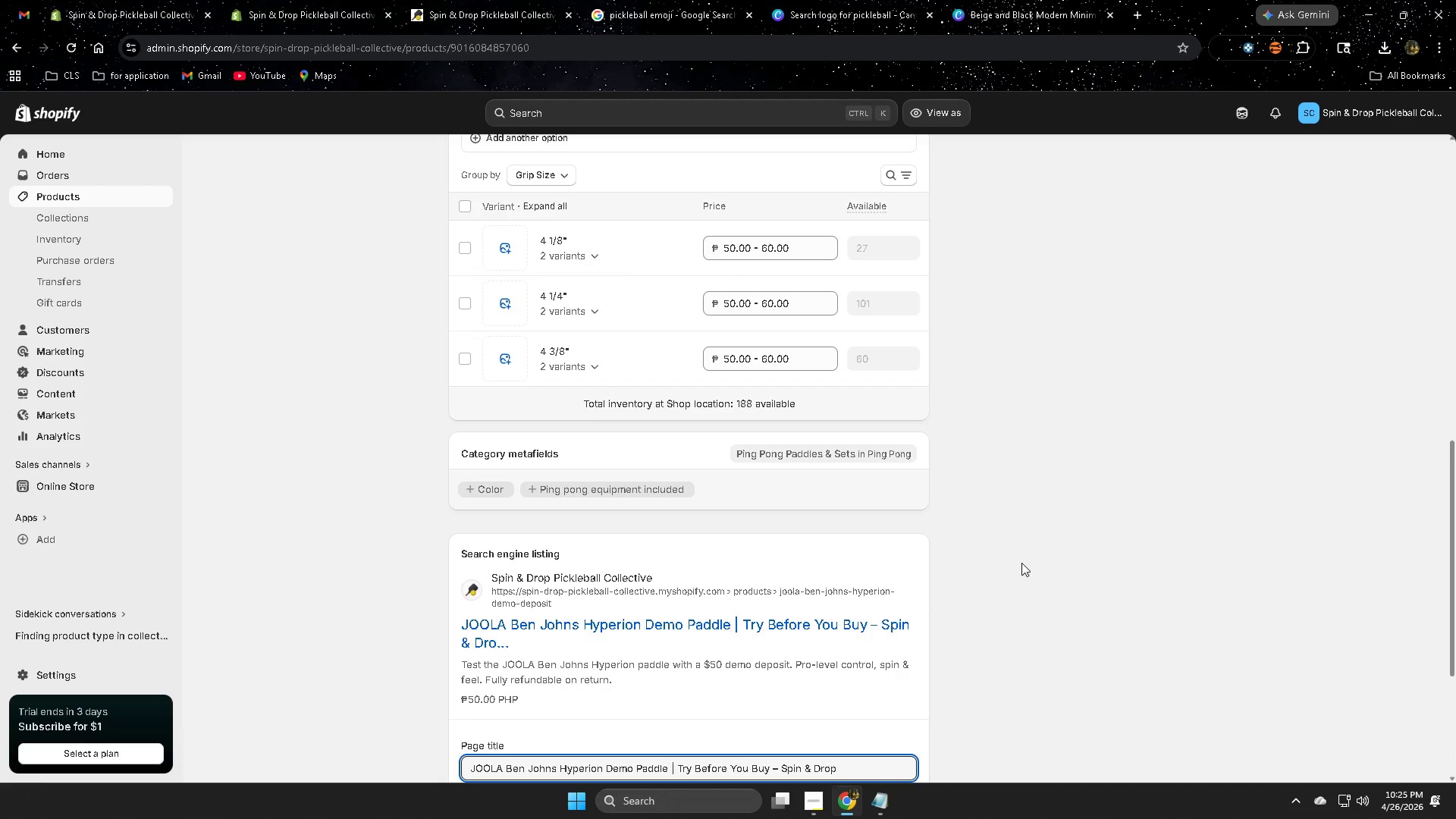 
scroll: coordinate [377, 528], scroll_direction: down, amount: 8.0
 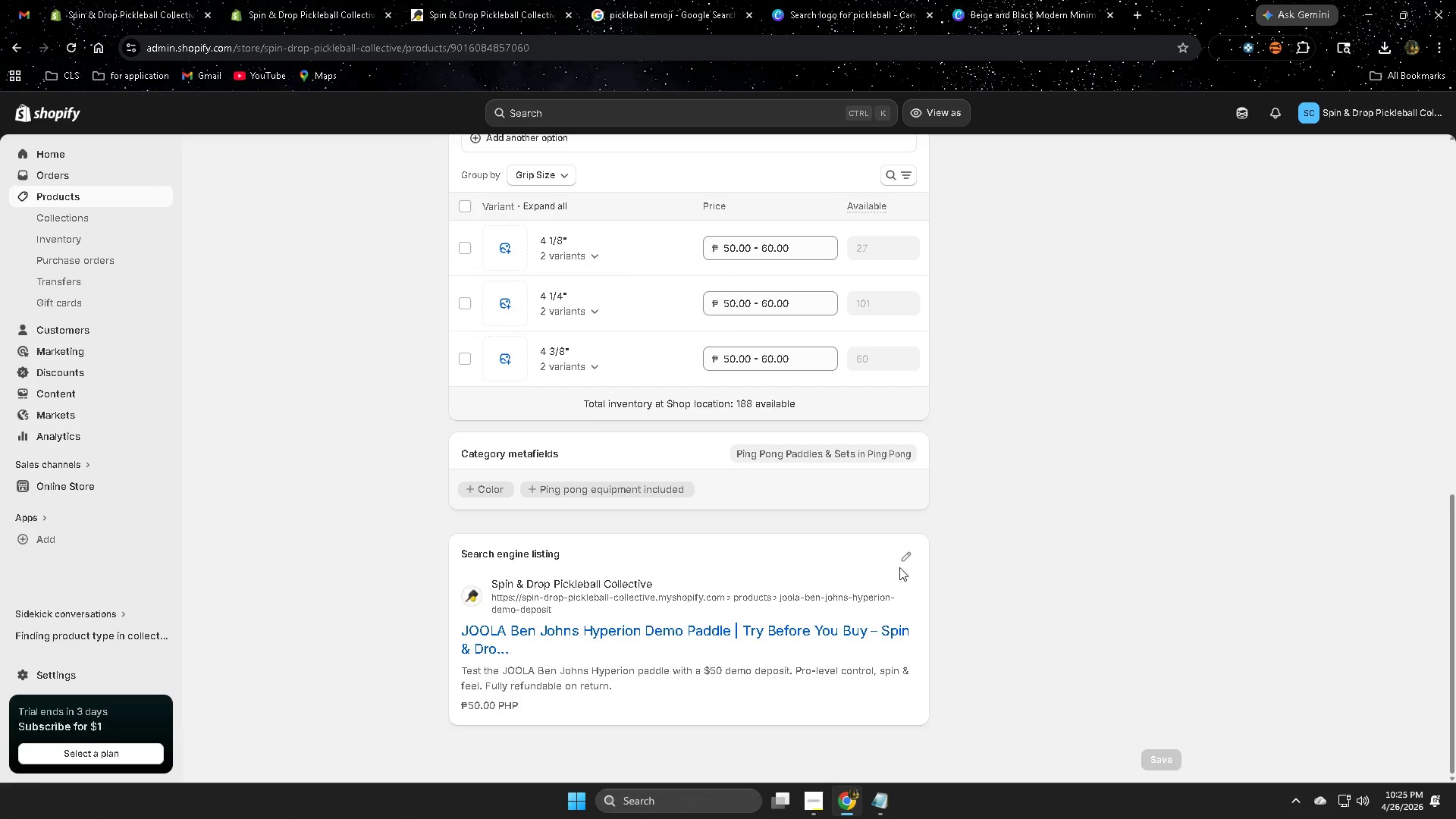 
left_click([803, 499])
 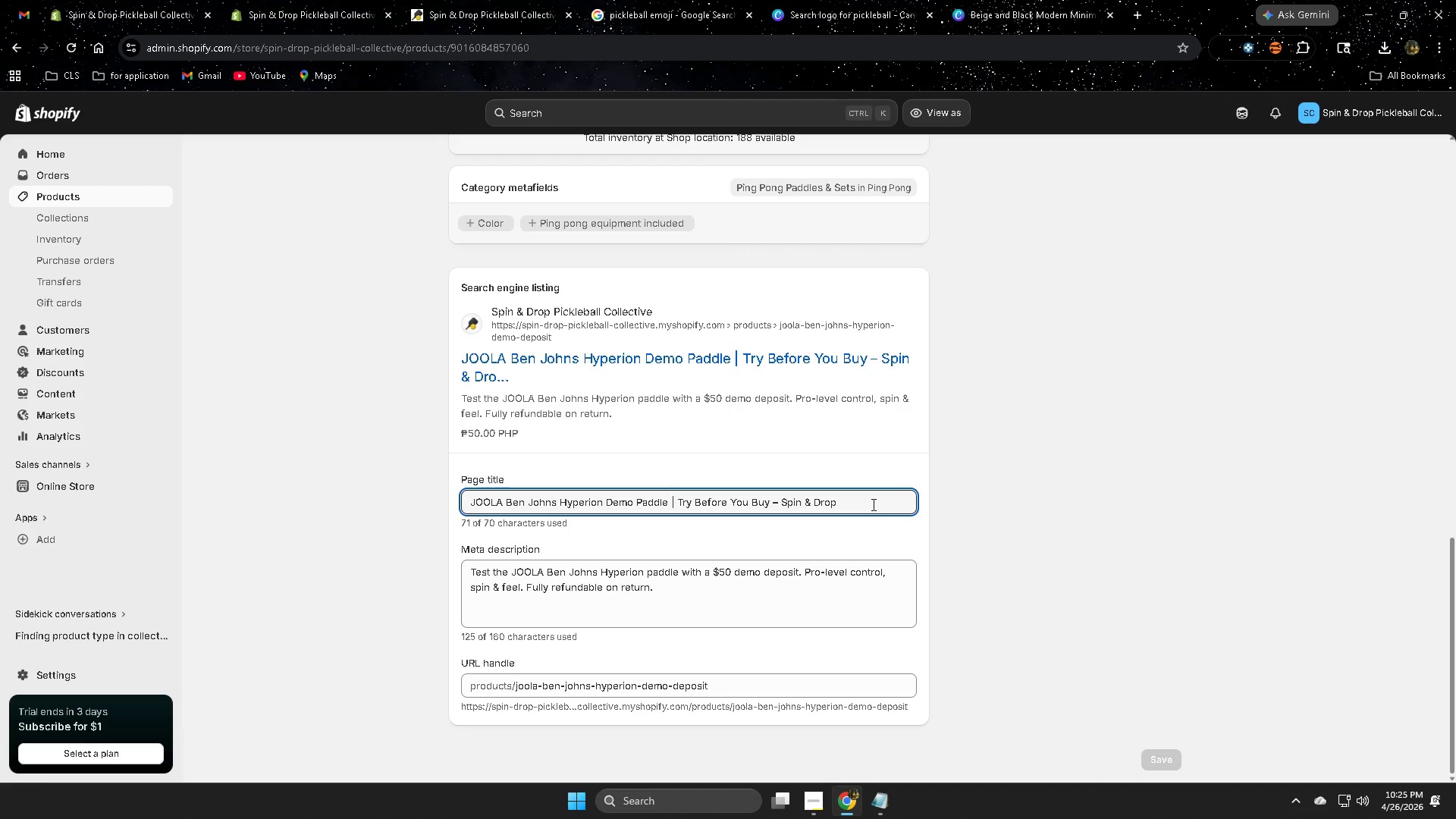 
scroll: coordinate [1025, 563], scroll_direction: down, amount: 4.0
 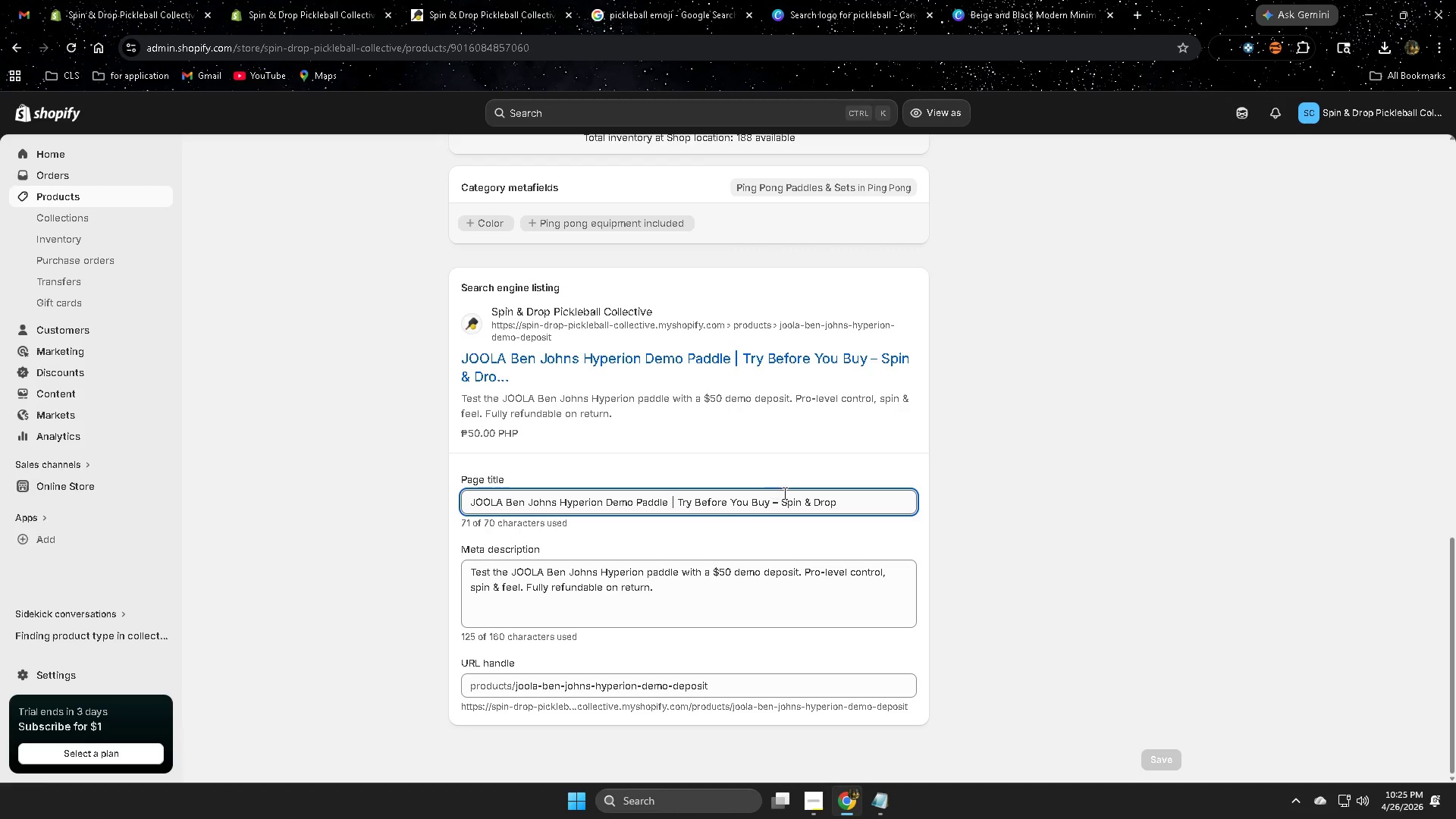 
key(ArrowRight)
 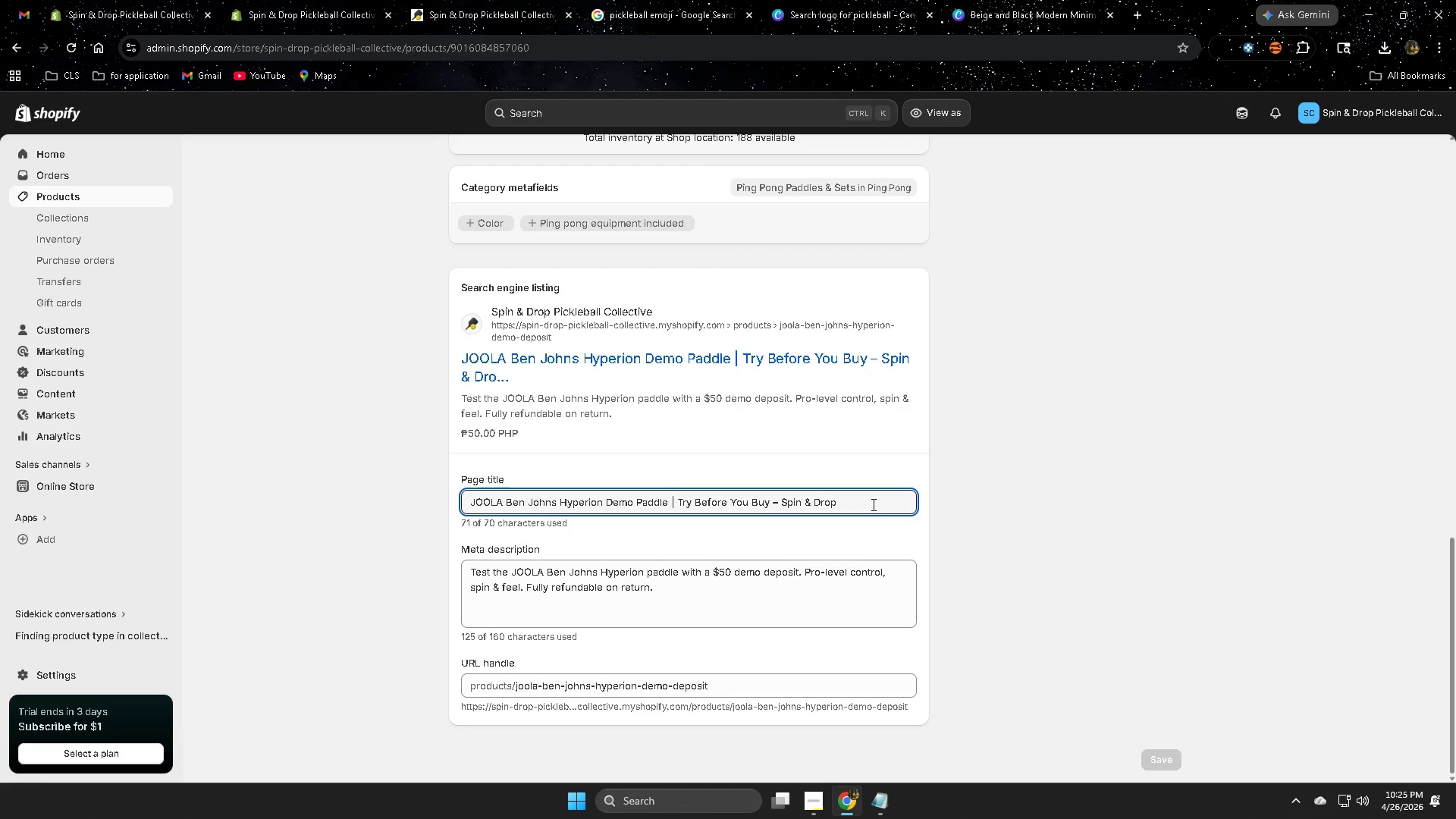 
key(Backspace)
 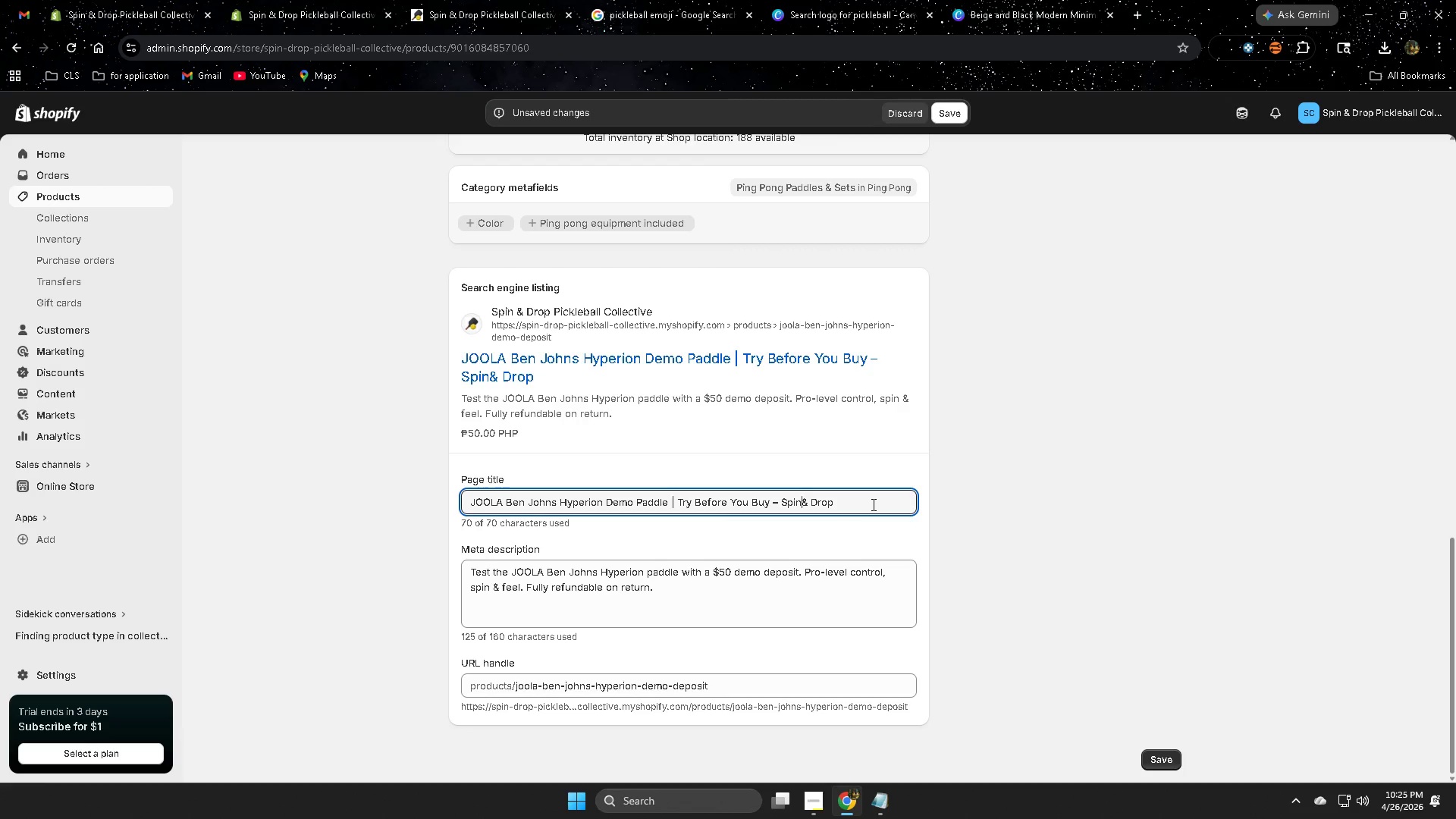 
key(ArrowRight)
 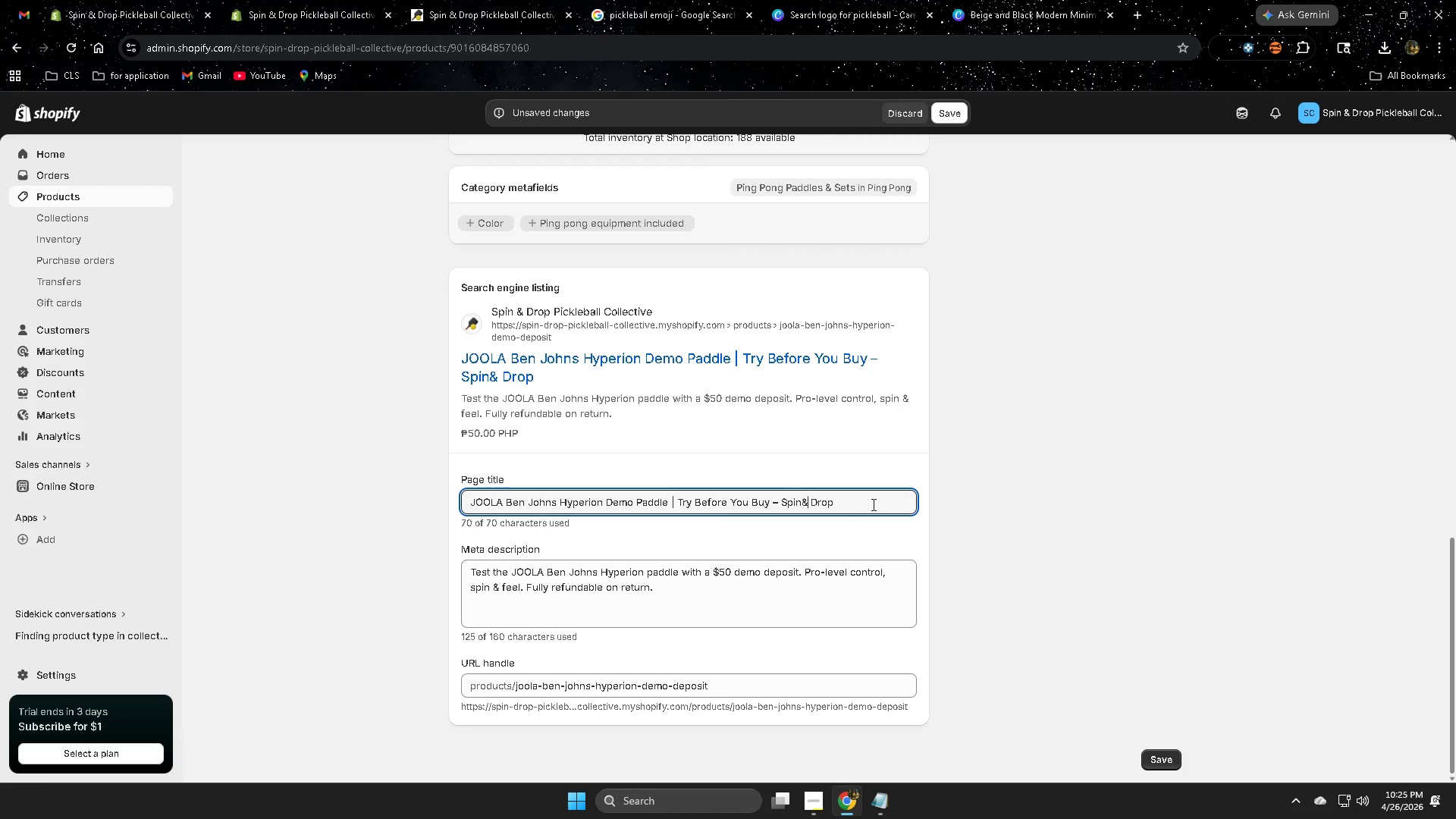 
key(ArrowRight)
 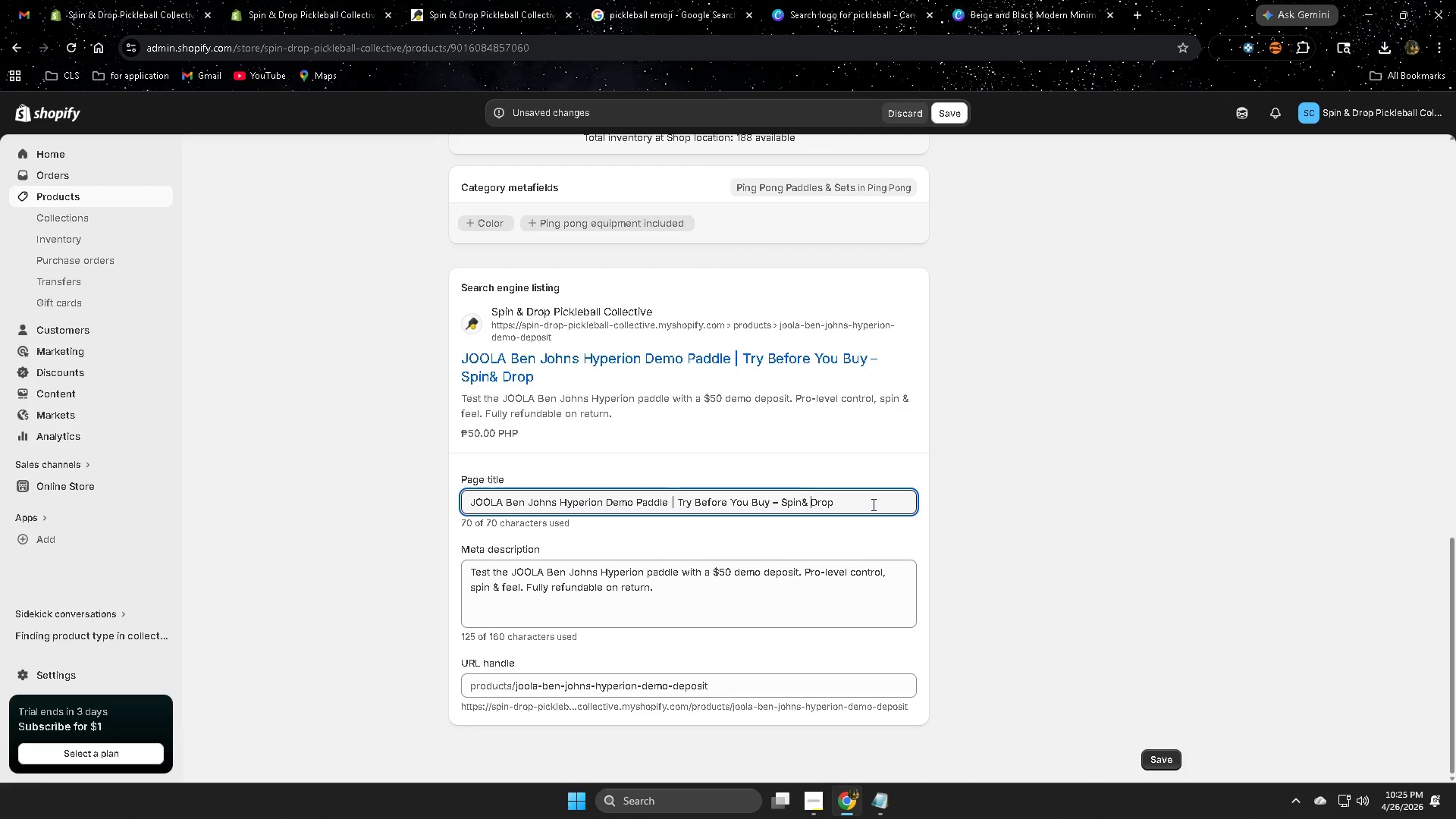 
key(Backspace)
 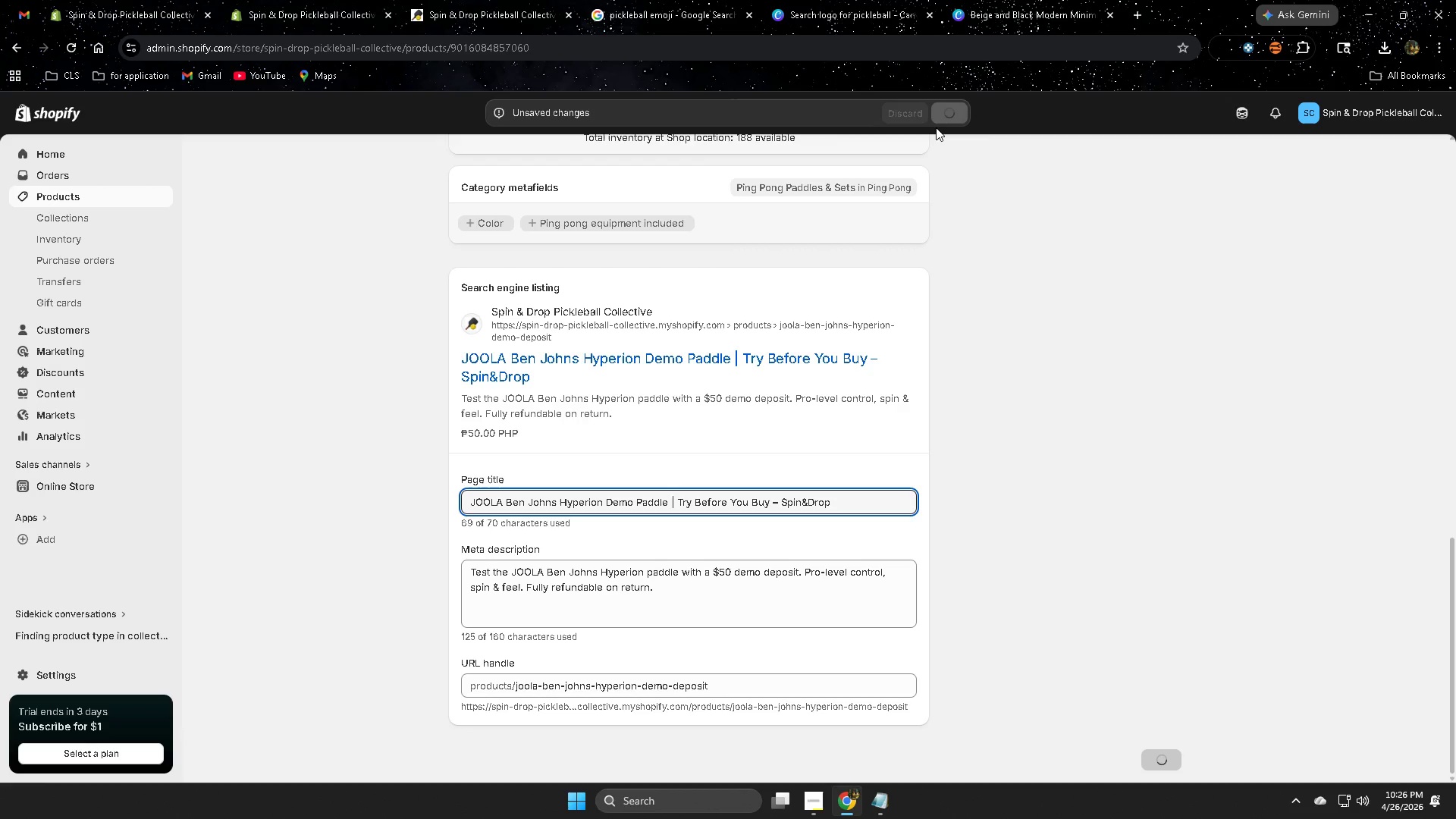 
wait(6.12)
 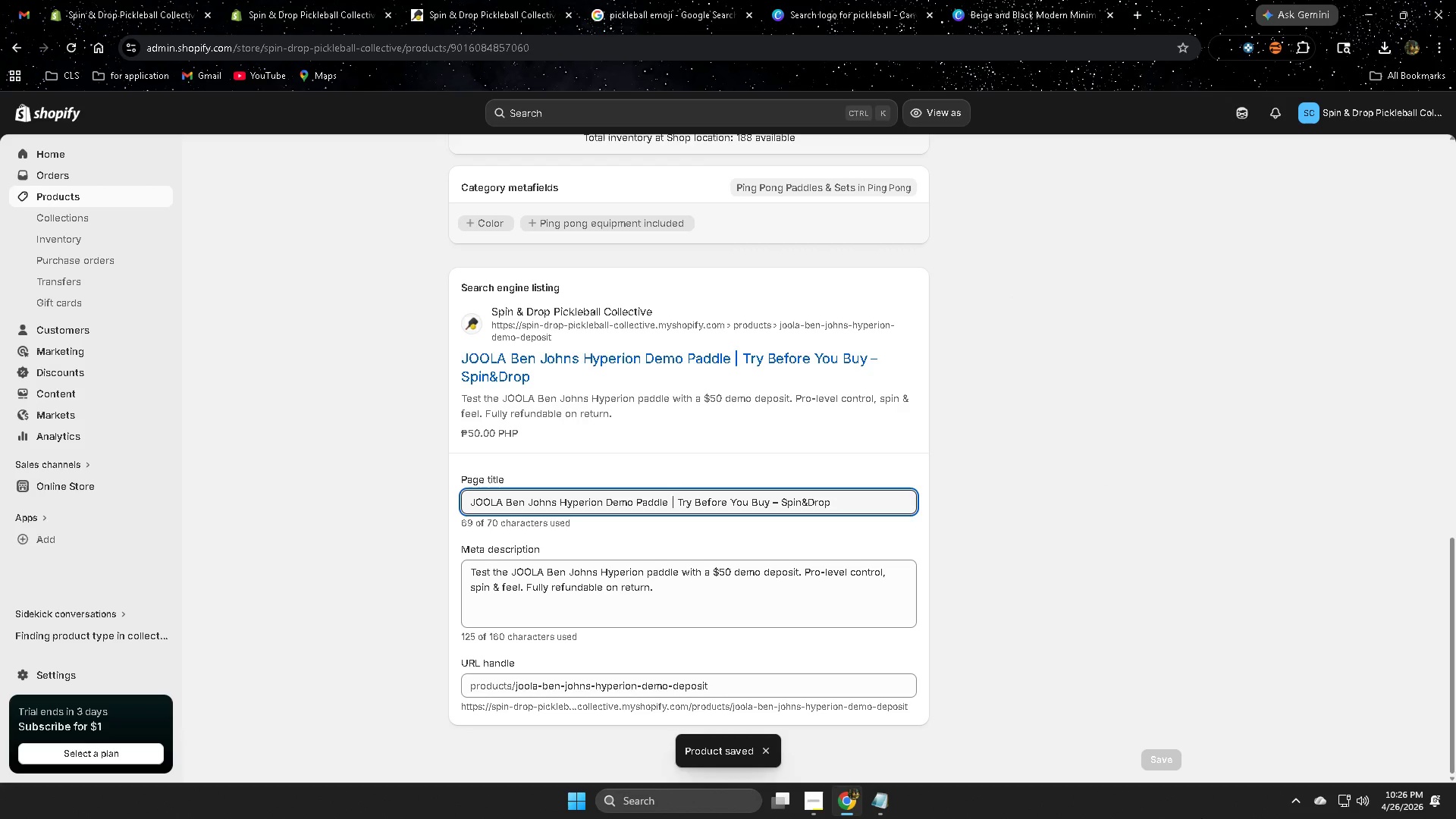 
left_click([1290, 803])
 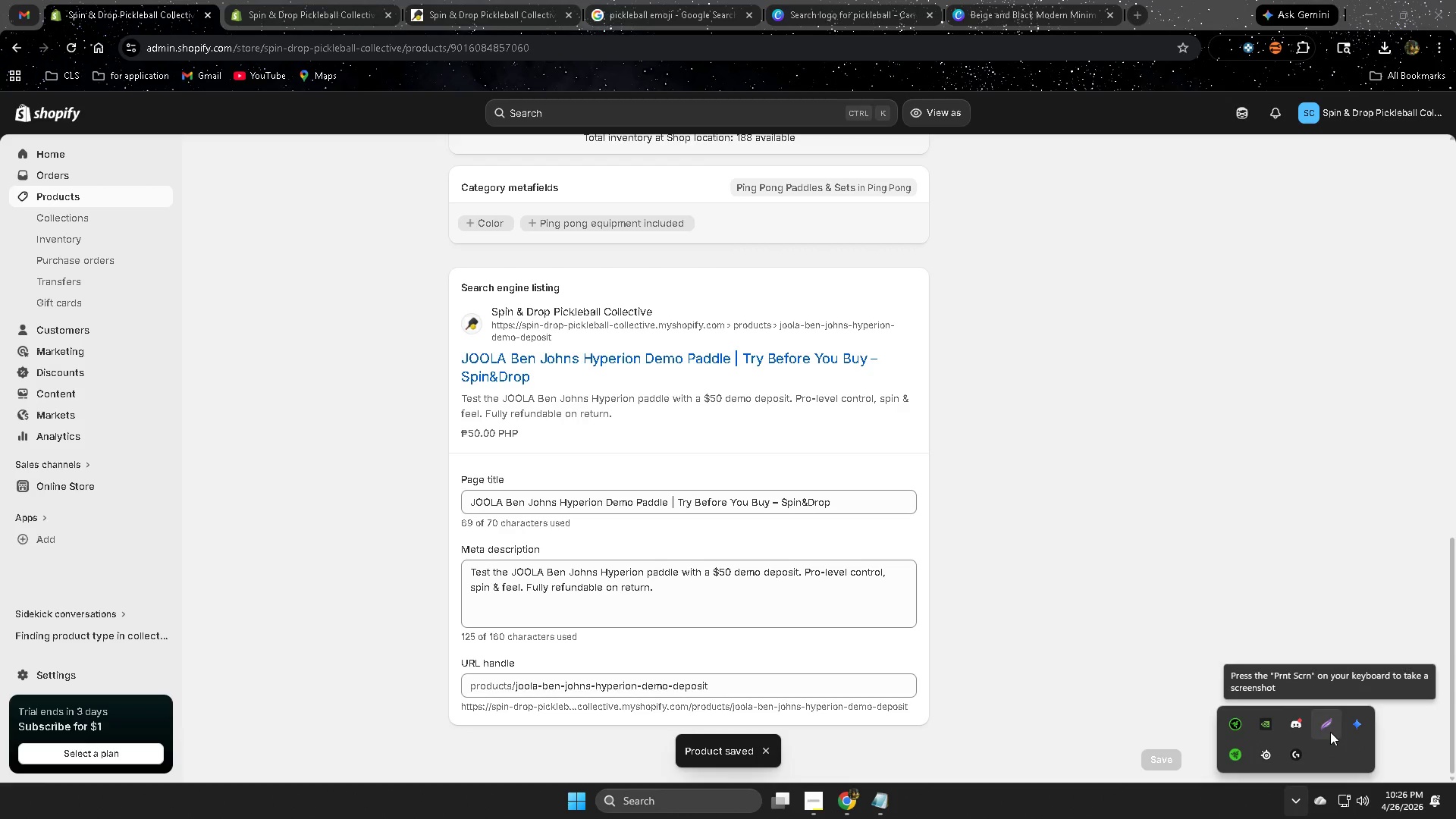 
left_click([1035, 802])
 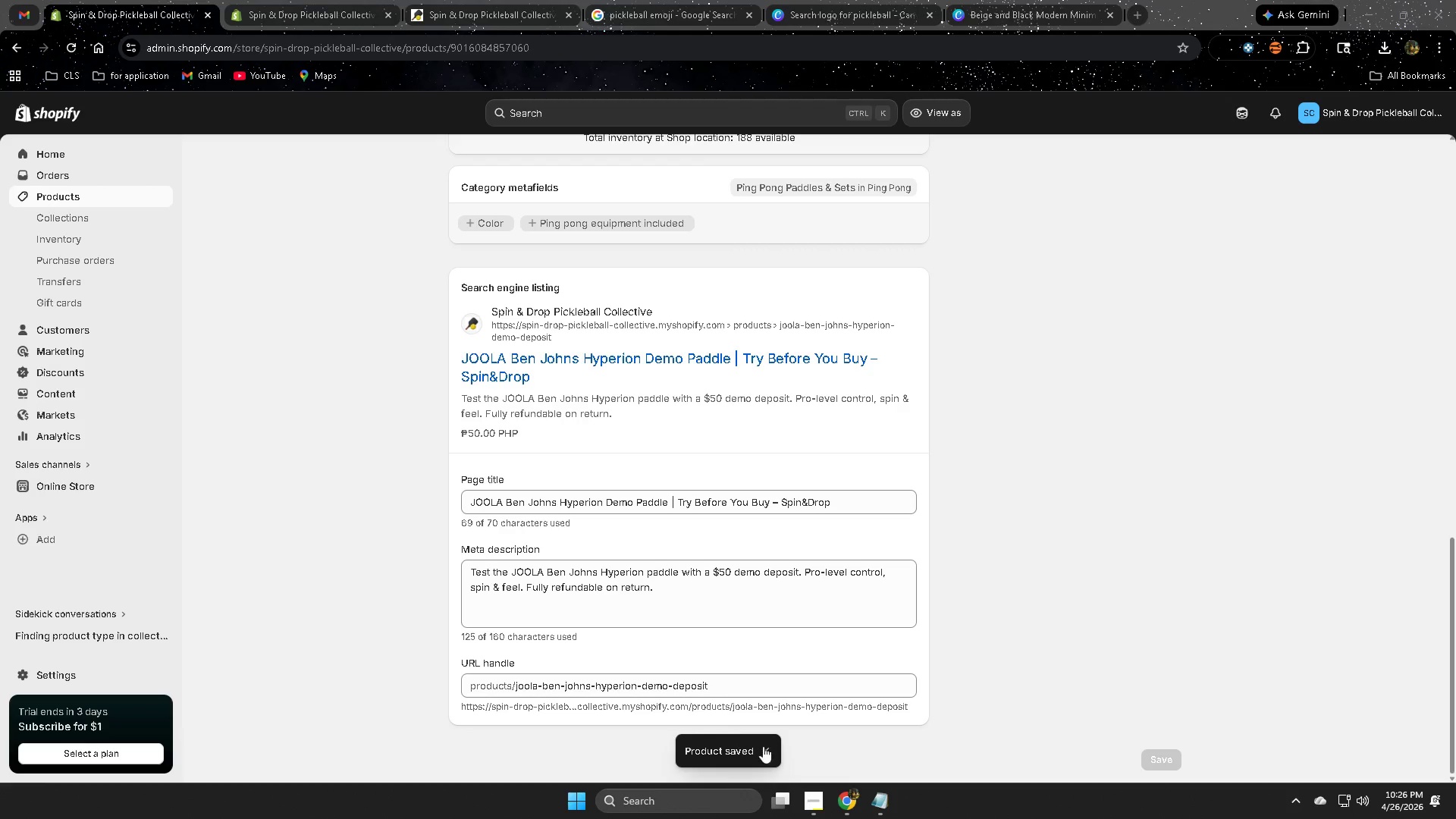 
scroll: coordinate [1087, 434], scroll_direction: down, amount: 2.0
 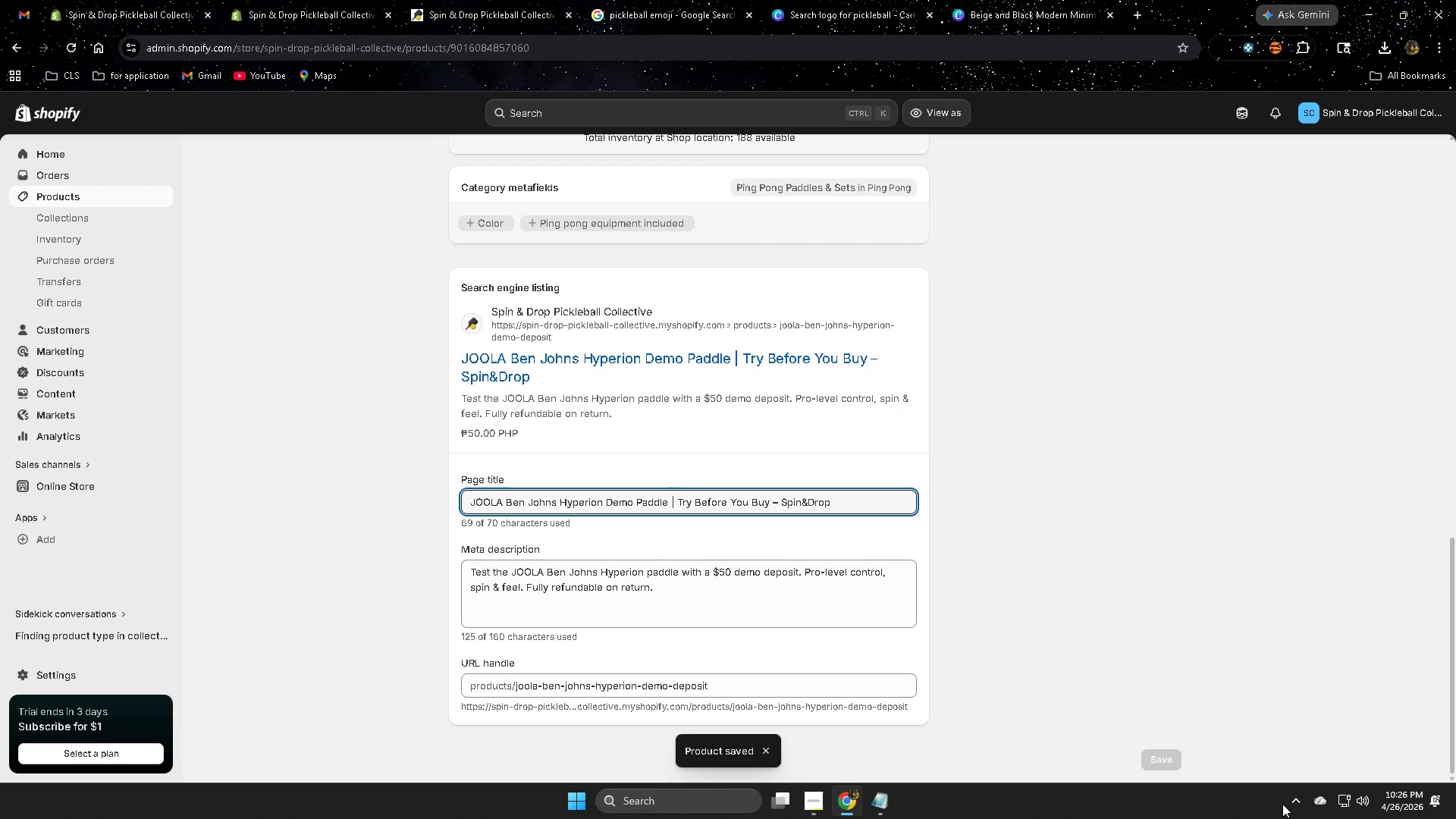 
left_click([766, 748])
 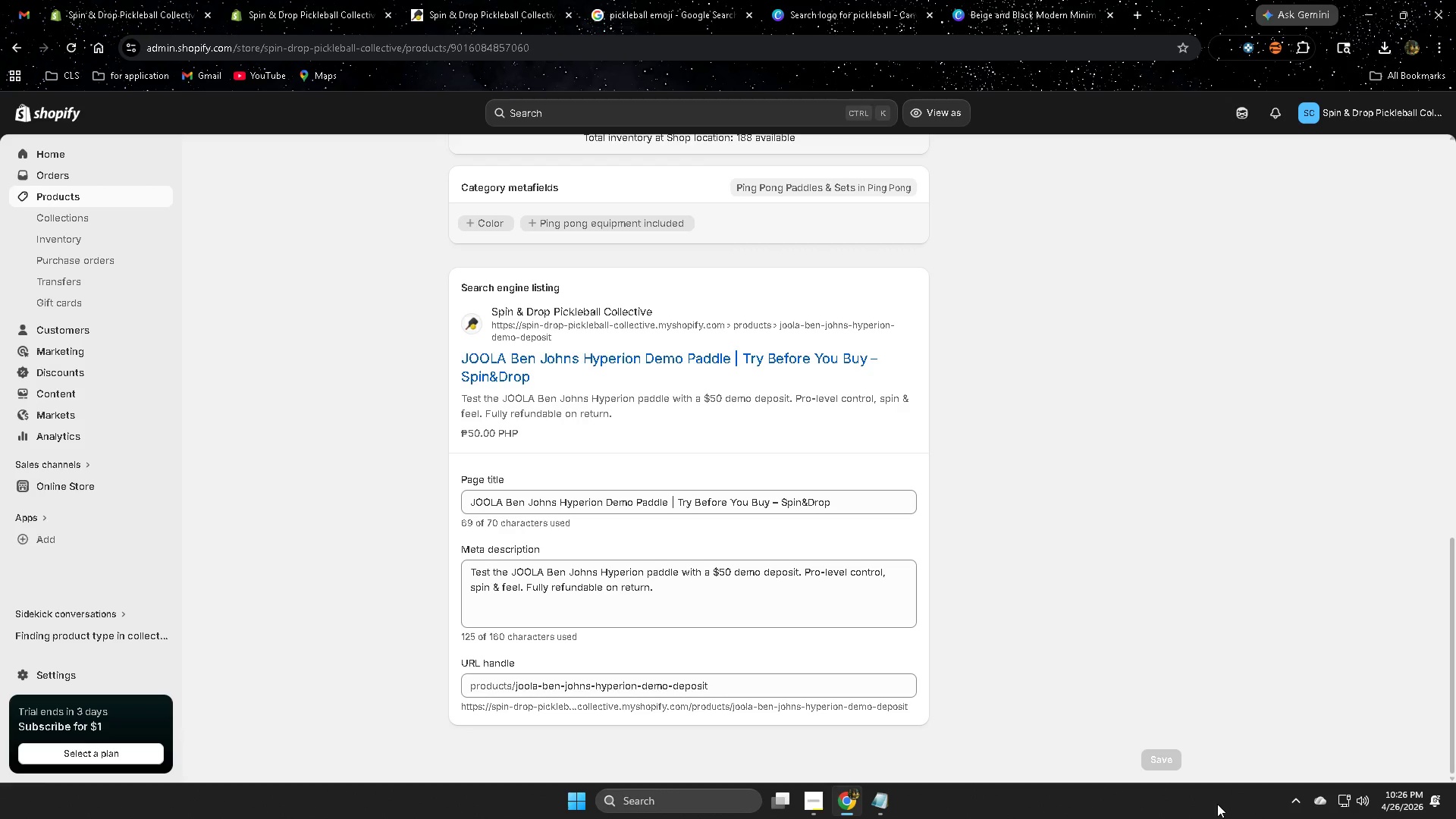 
left_click([1292, 795])
 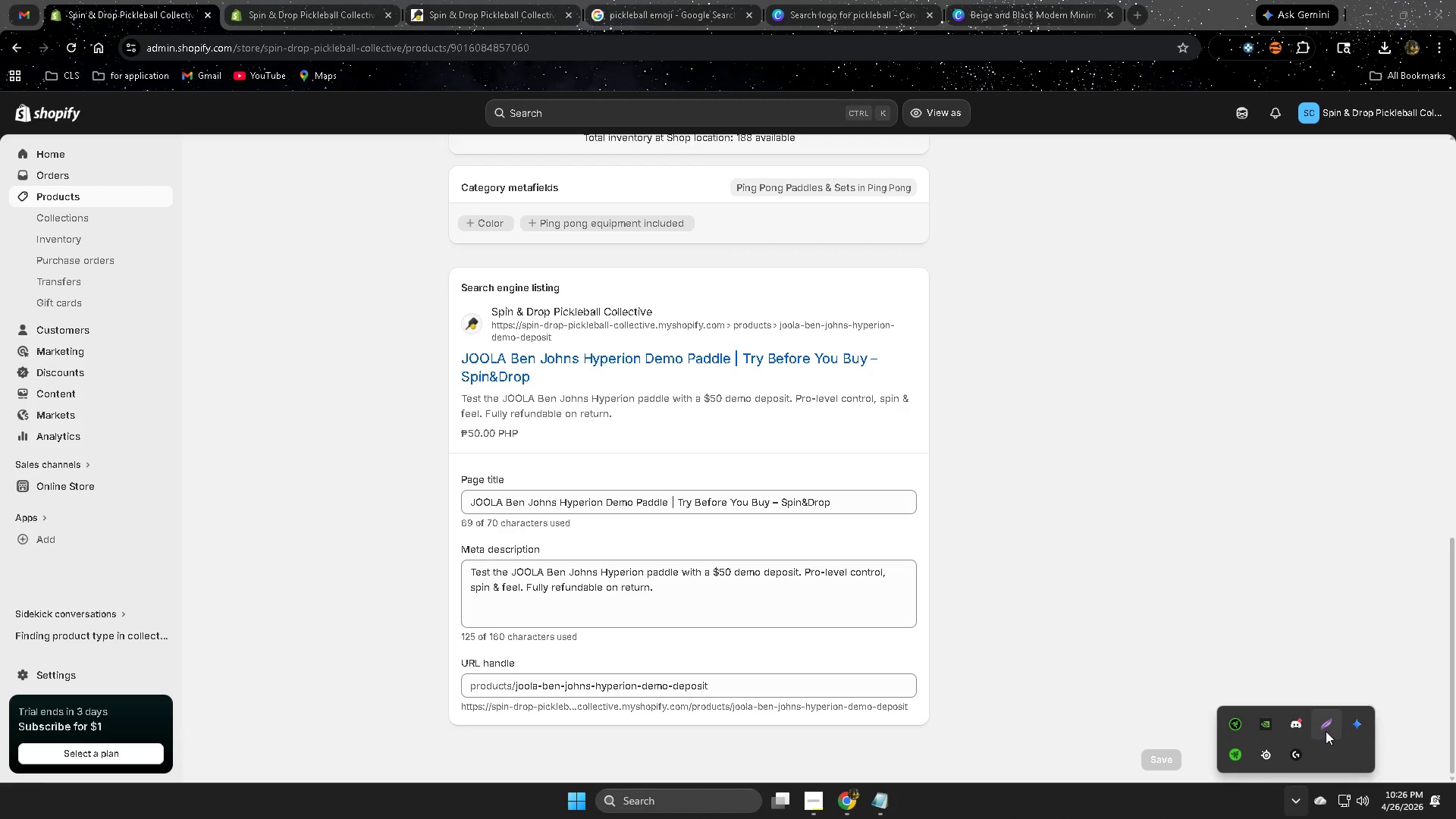 
left_click([1329, 723])
 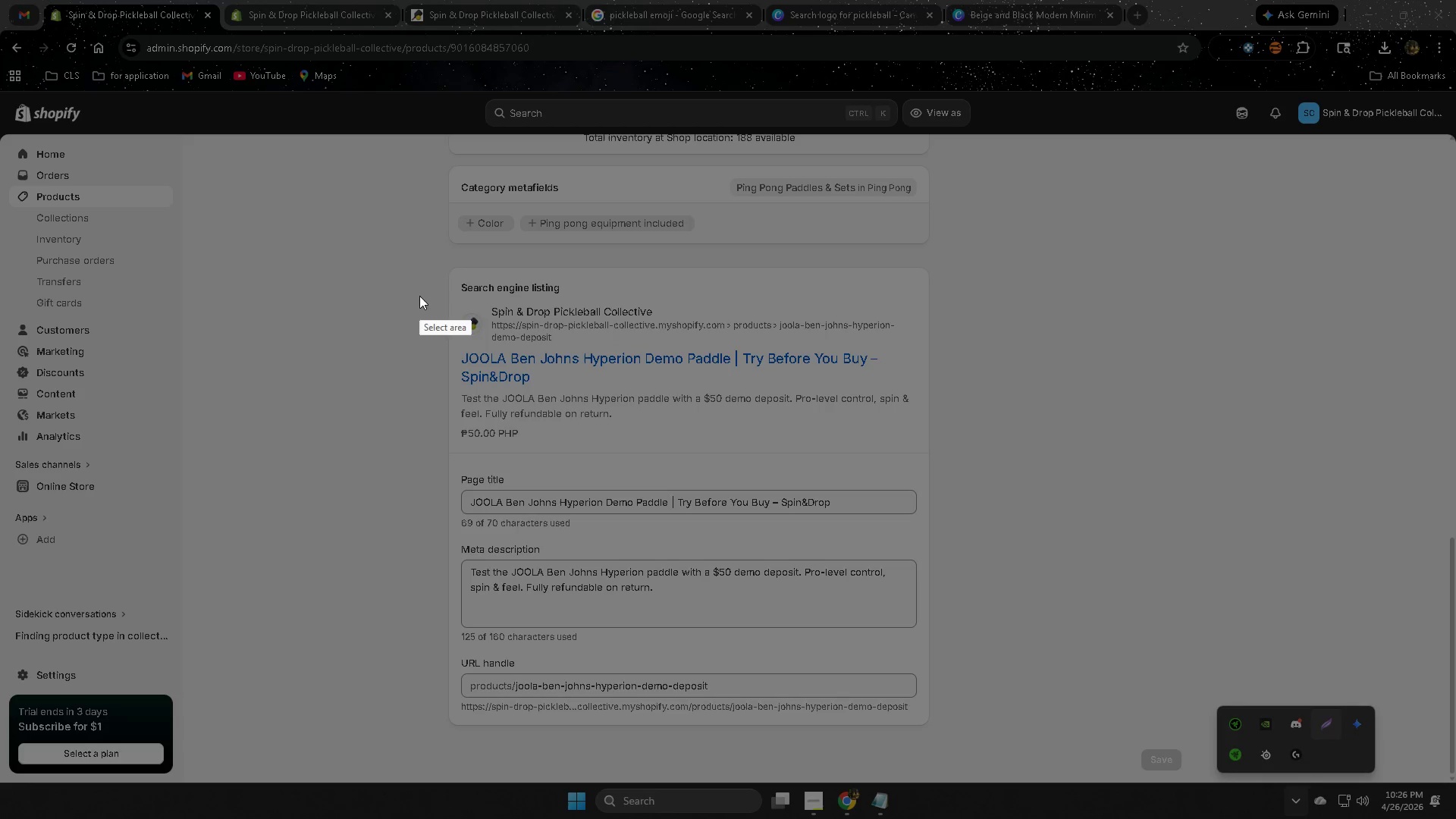 
left_click_drag(start_coordinate=[426, 253], to_coordinate=[966, 764])
 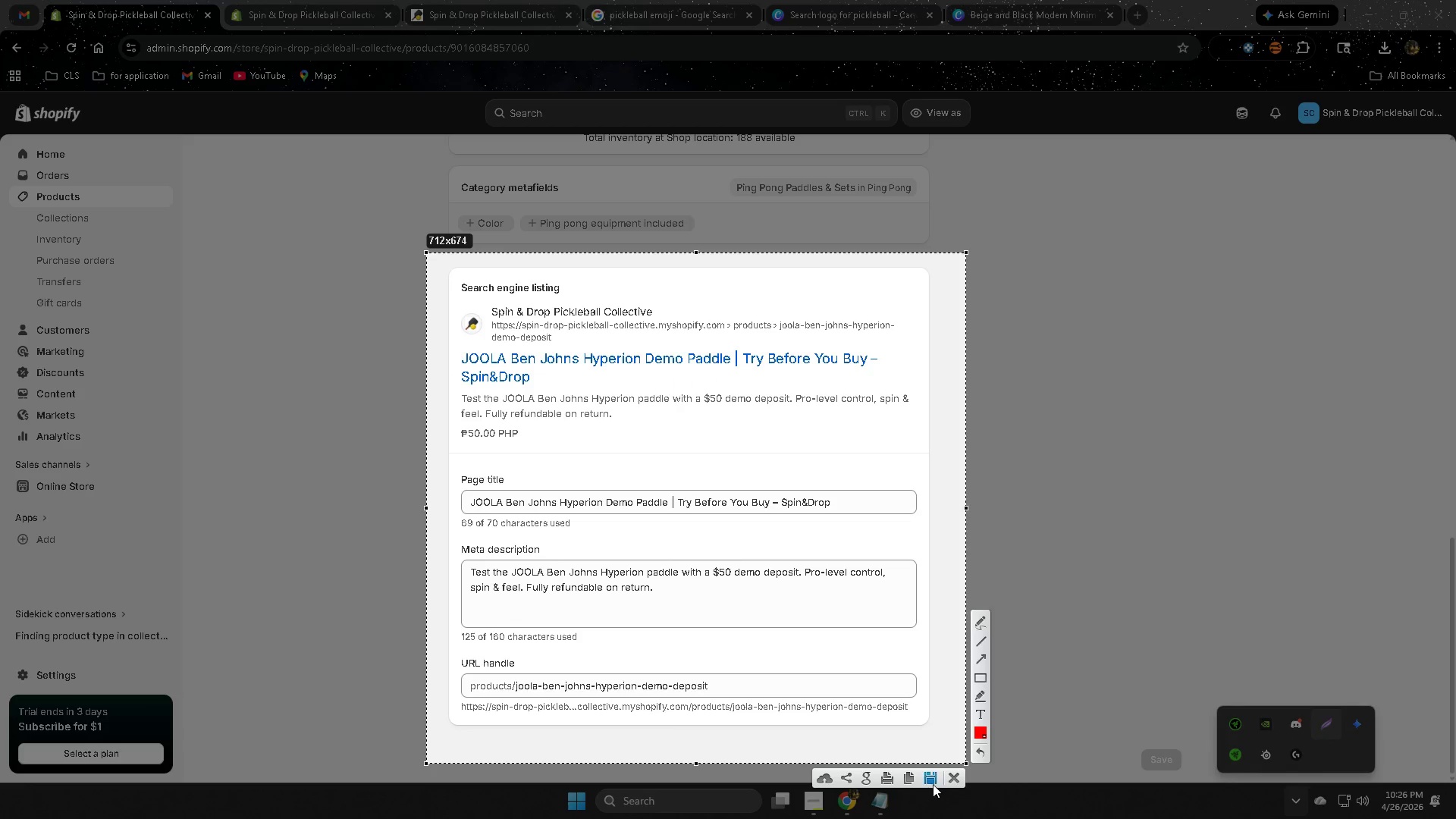 
left_click([930, 784])
 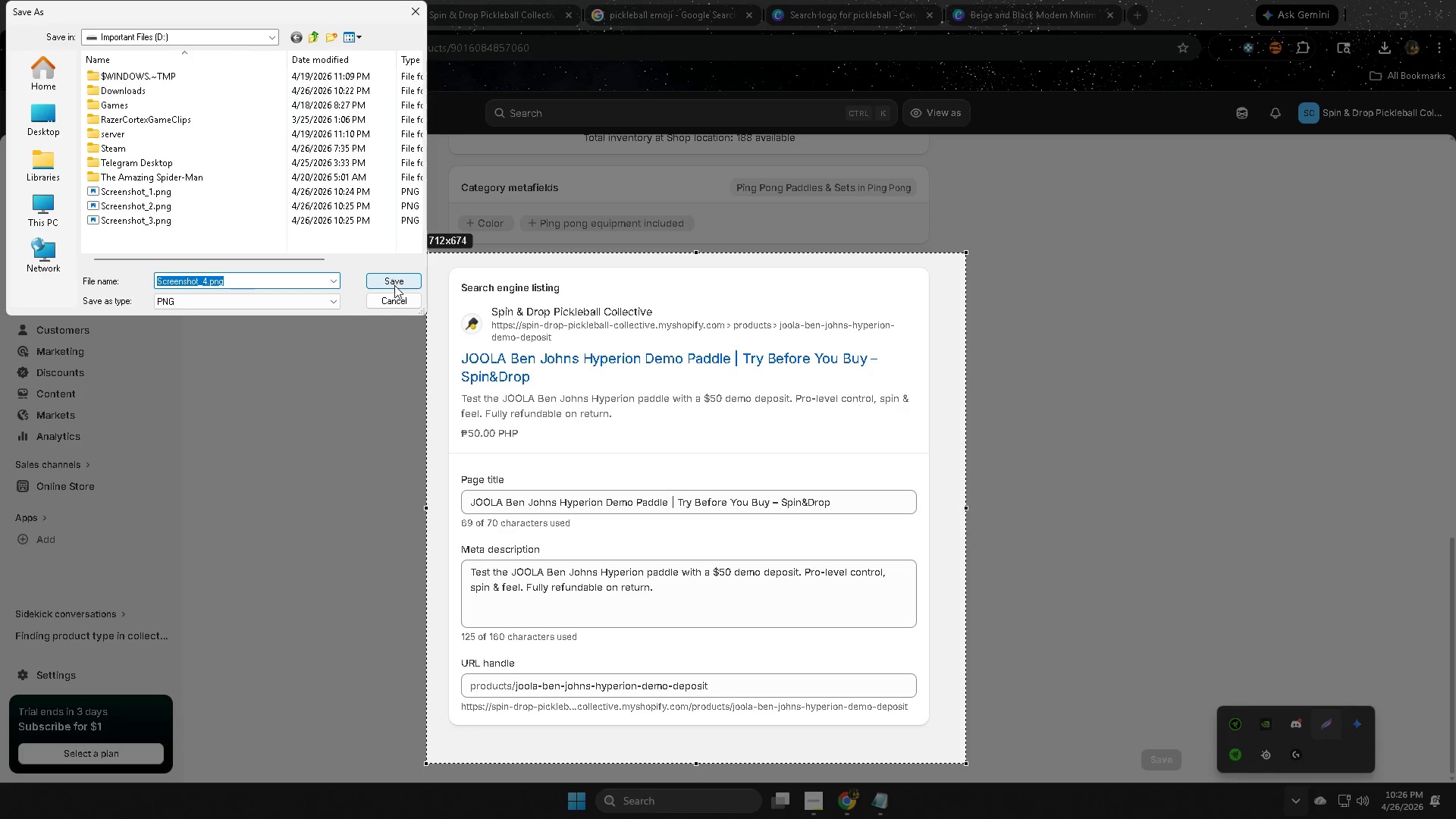 
left_click([394, 284])
 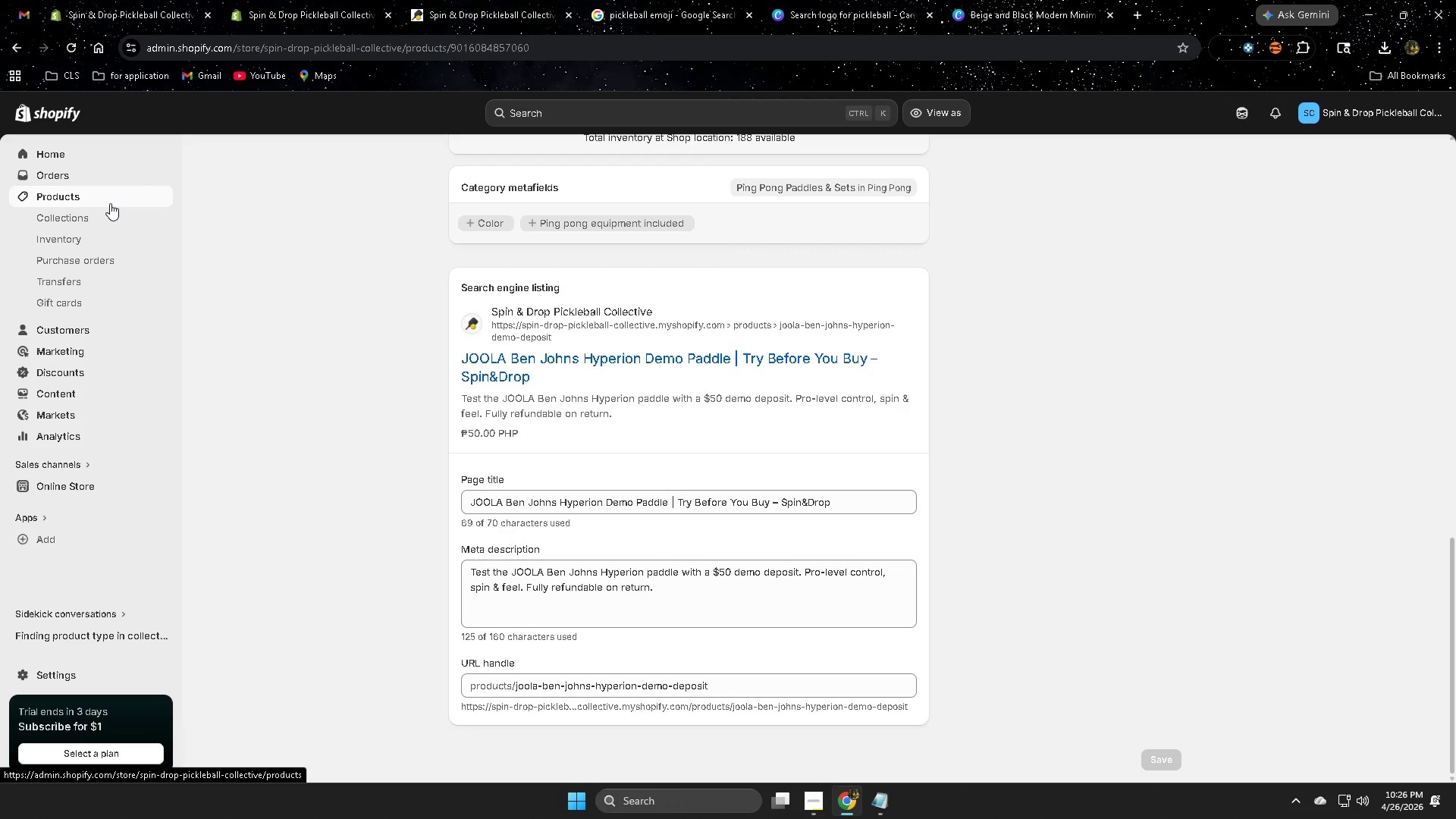 
left_click([110, 203])
 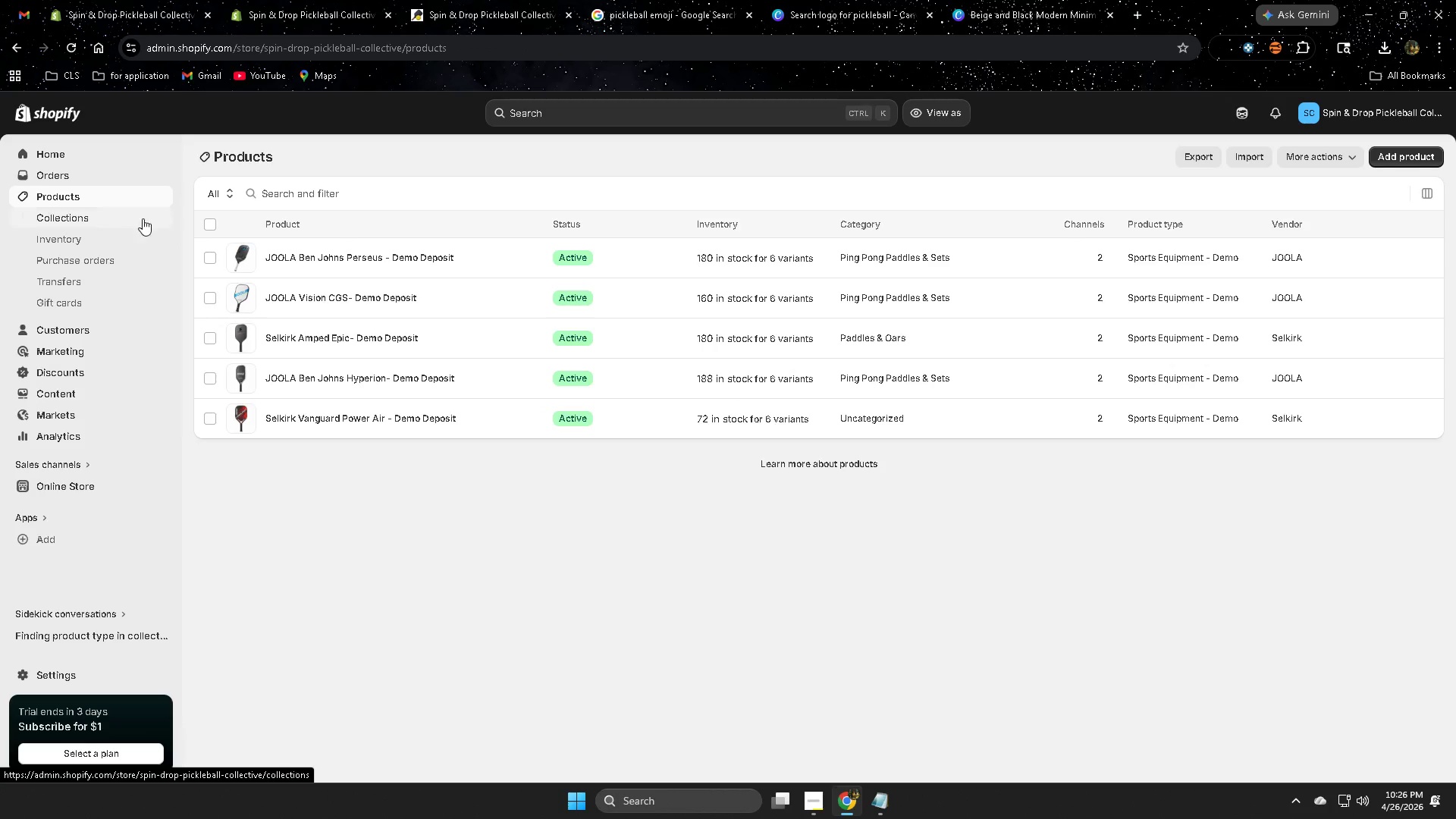 
left_click([469, 374])
 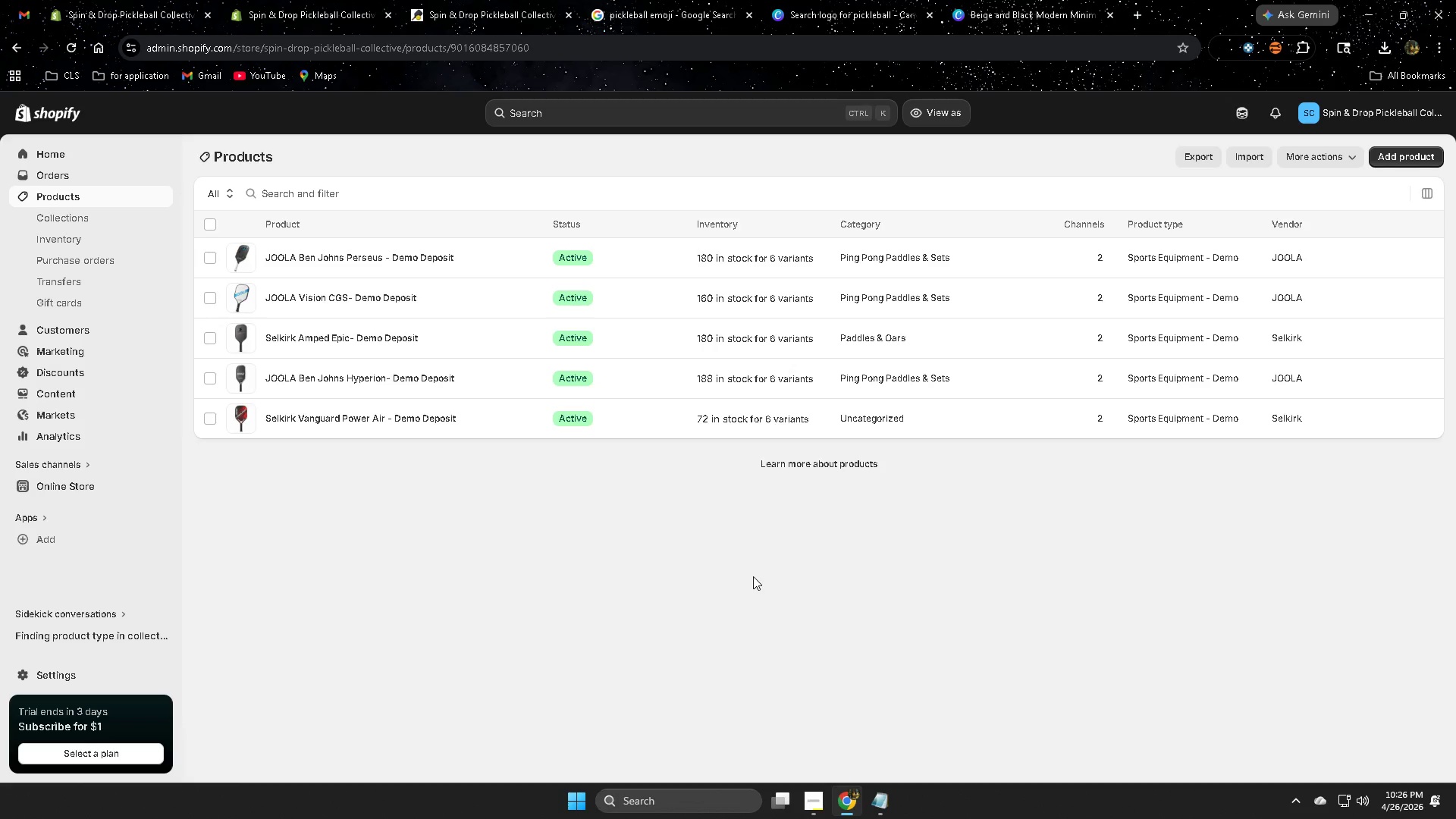 
left_click([907, 690])
 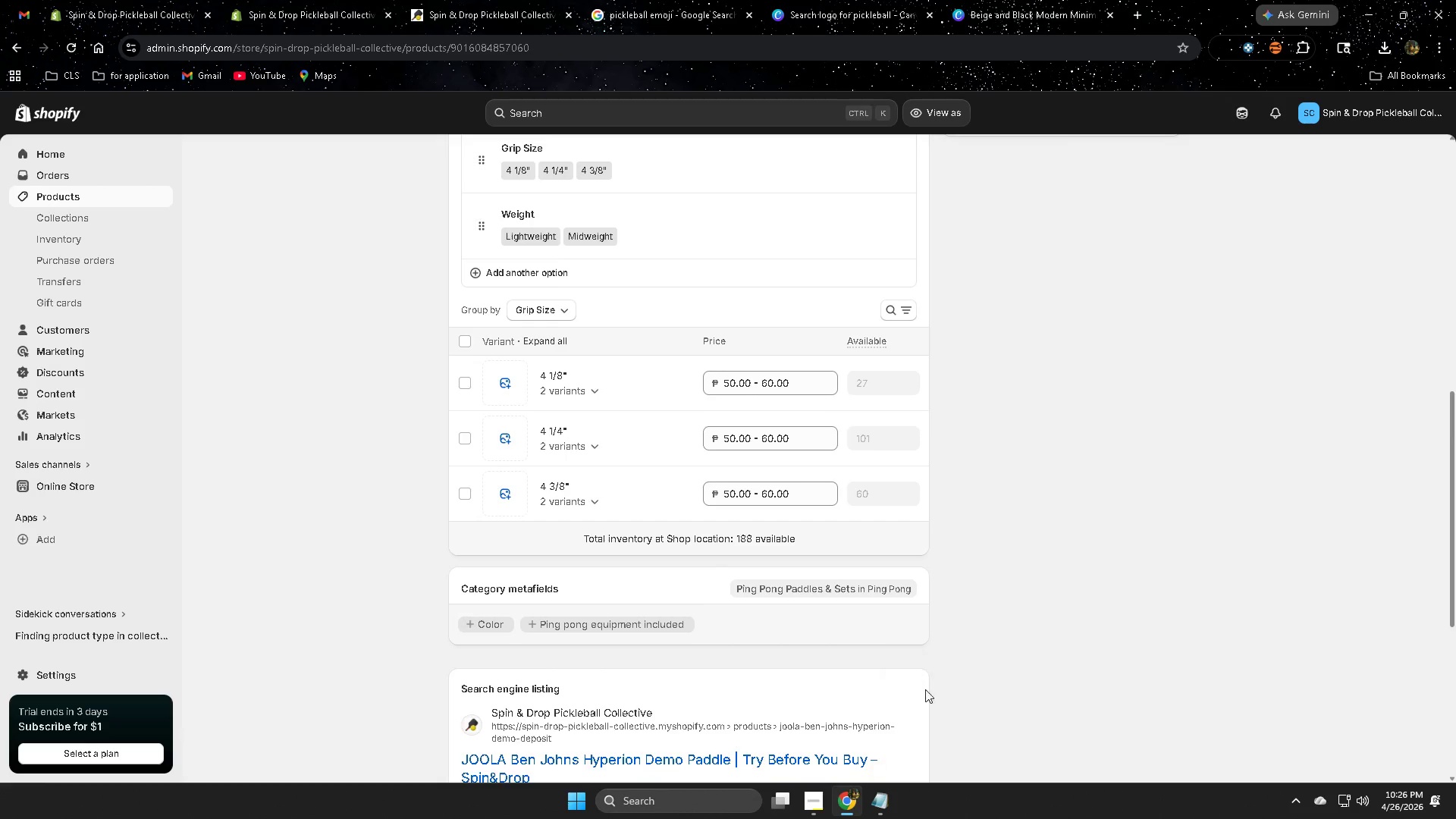 
scroll: coordinate [946, 685], scroll_direction: down, amount: 17.0
 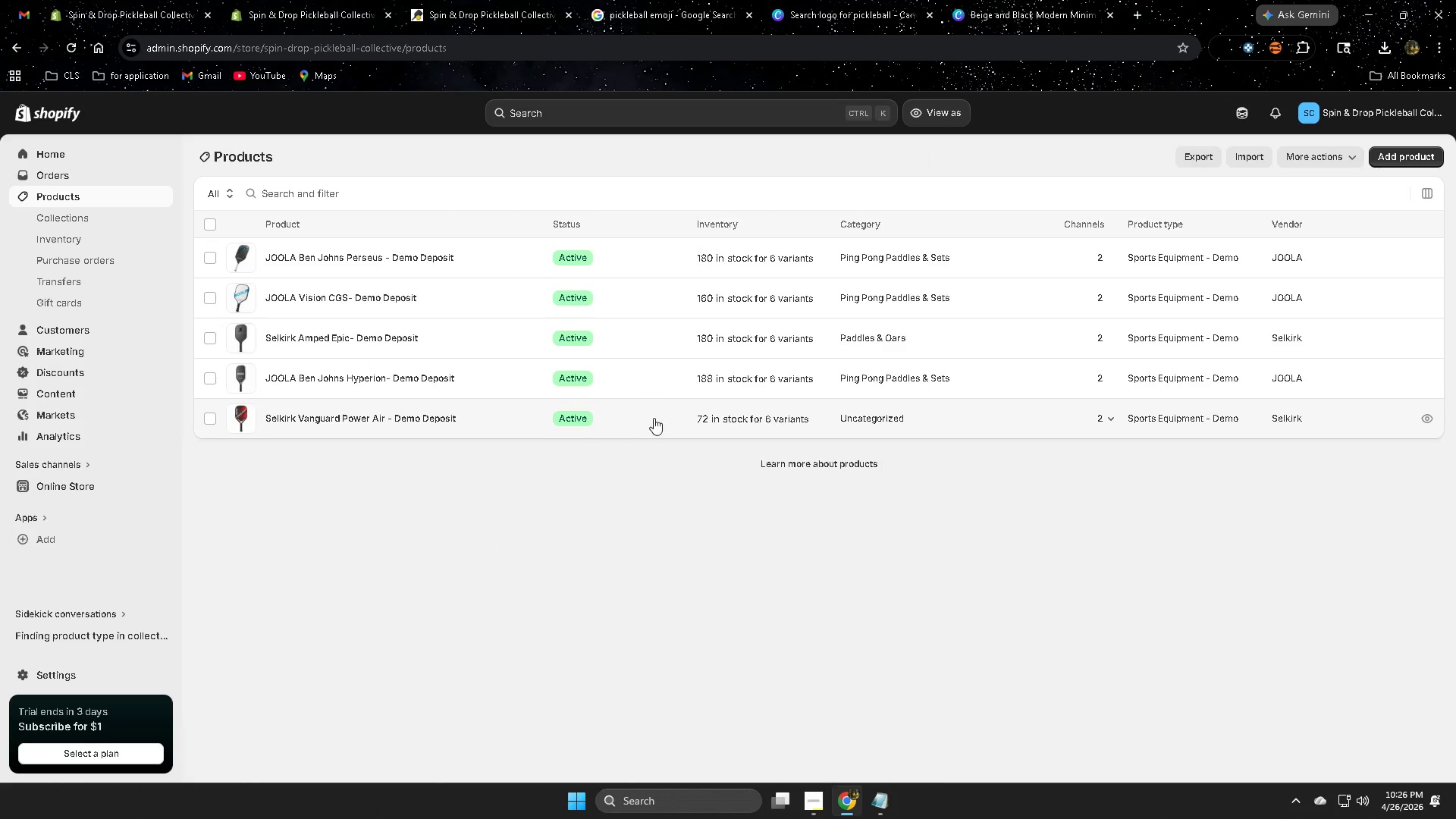 
left_click([908, 691])
 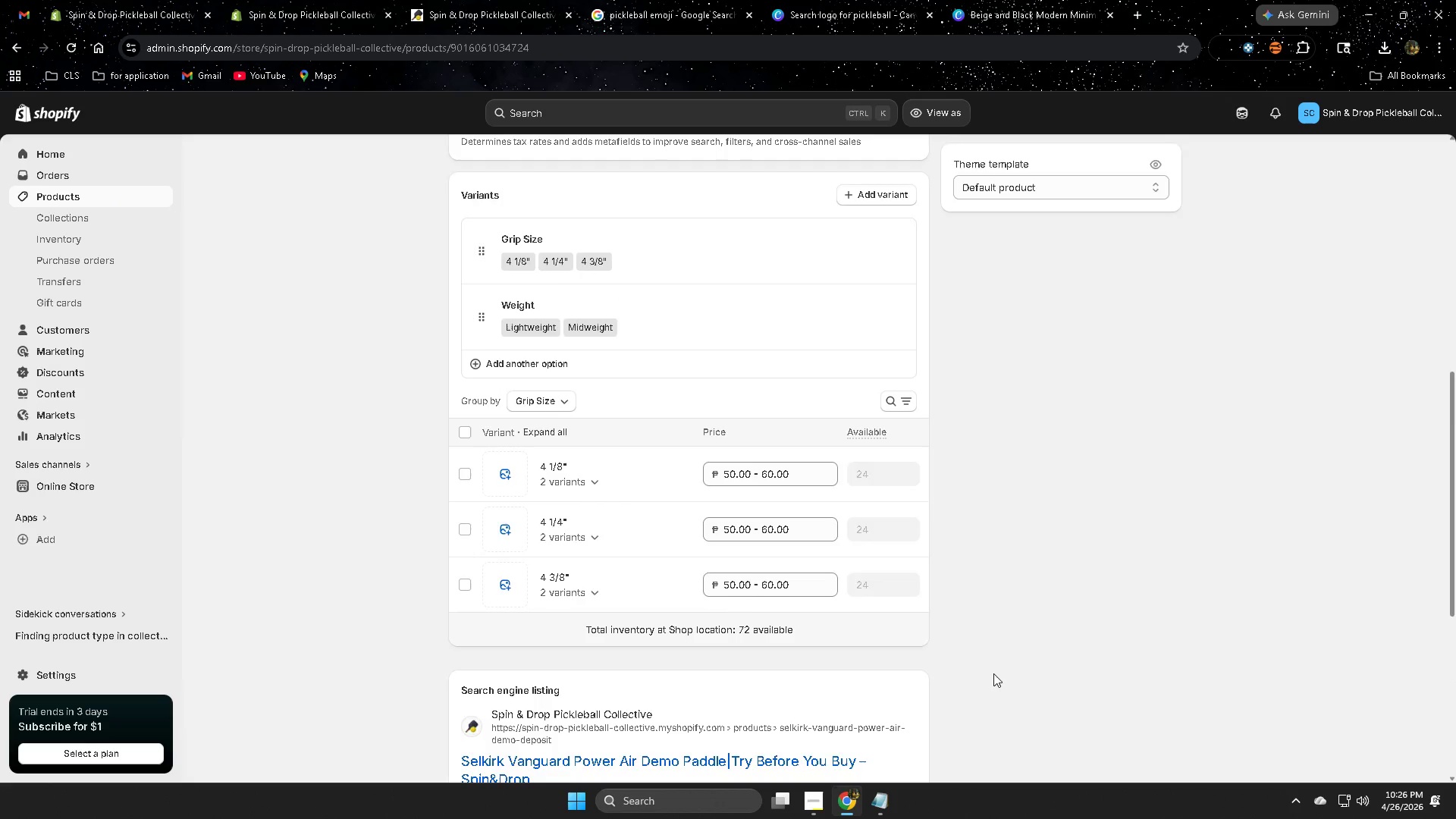 
scroll: coordinate [1249, 622], scroll_direction: down, amount: 19.0
 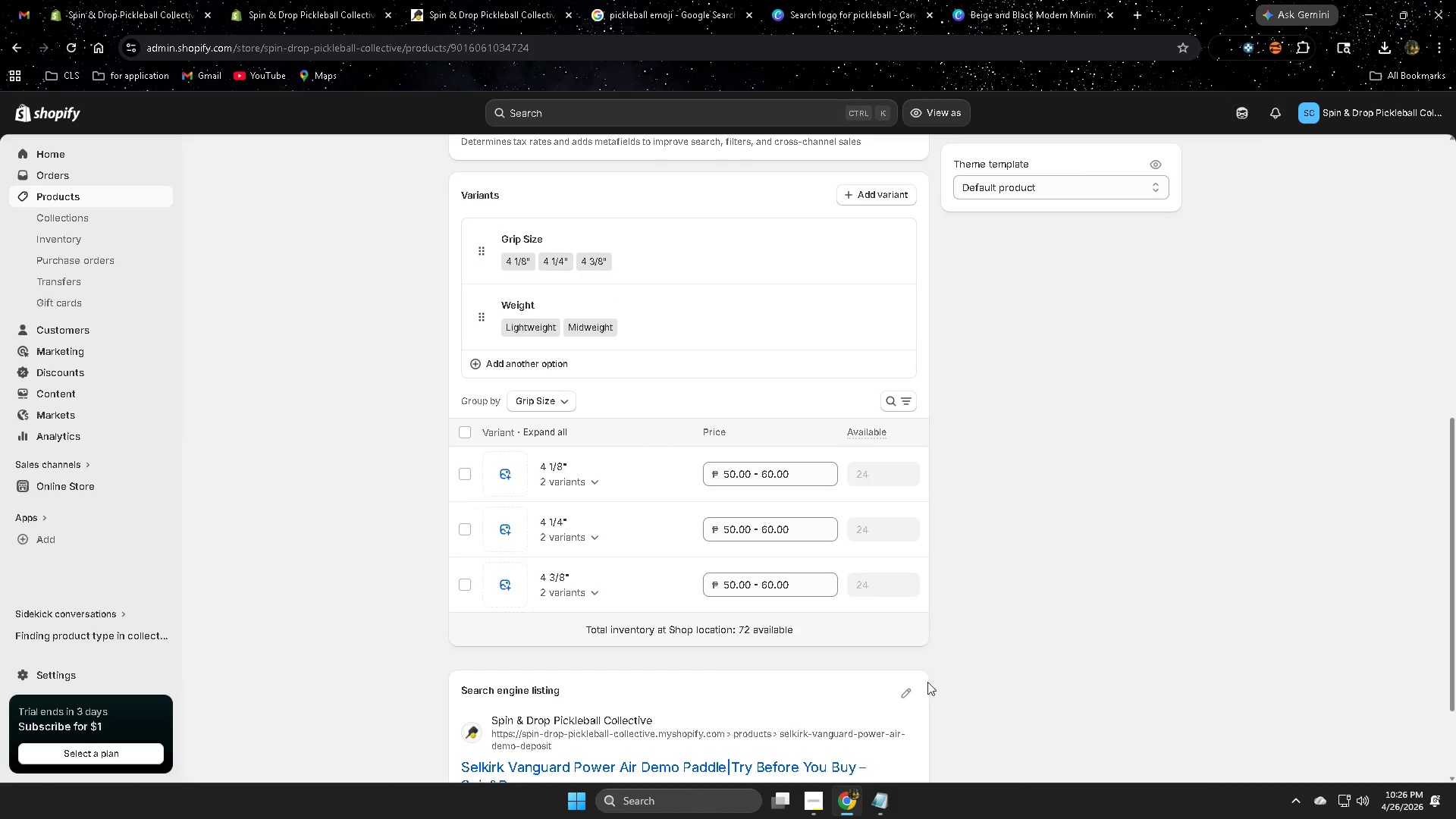 
left_click([39, 199])
 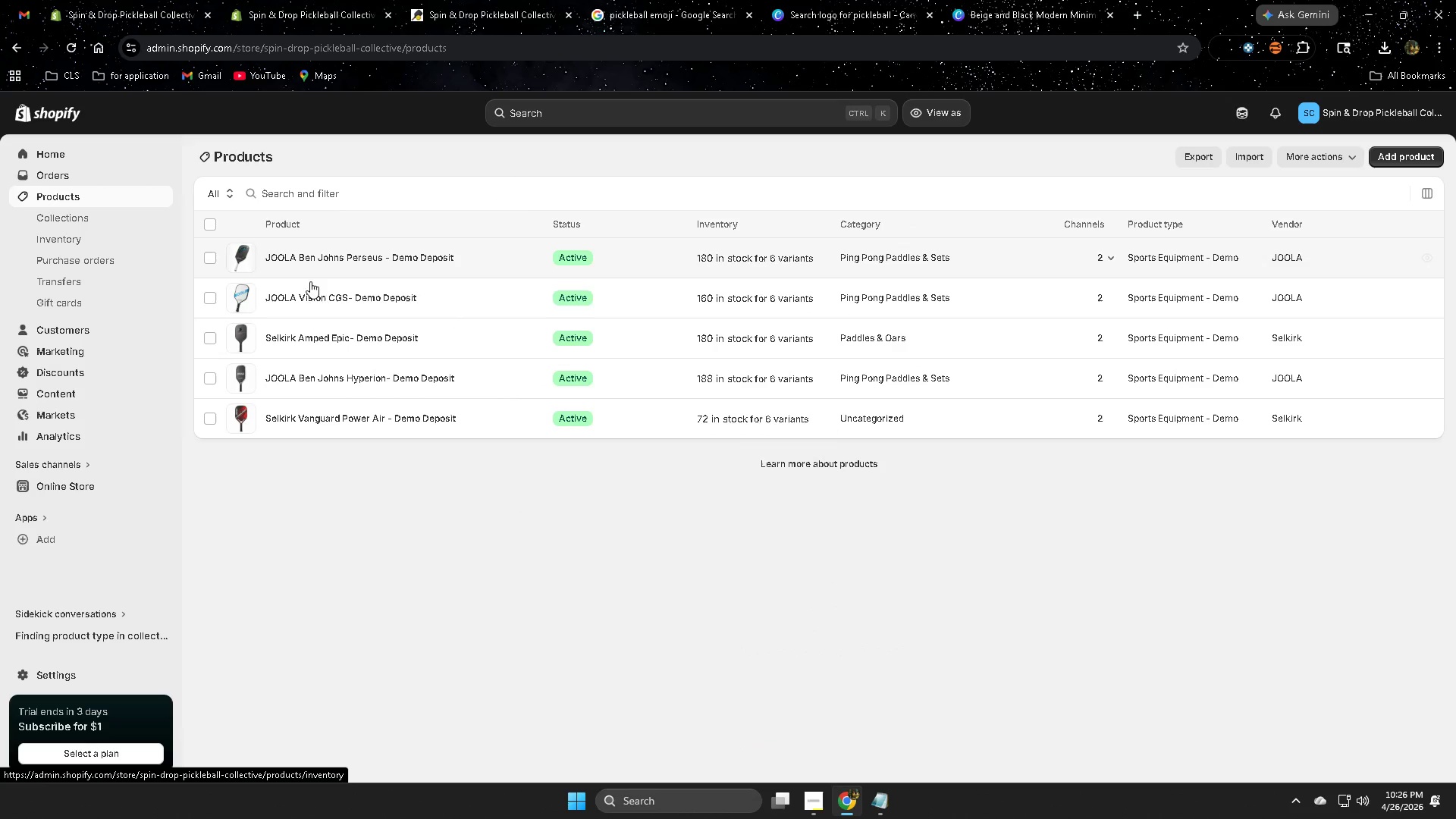 
scroll: coordinate [995, 672], scroll_direction: down, amount: 3.0
 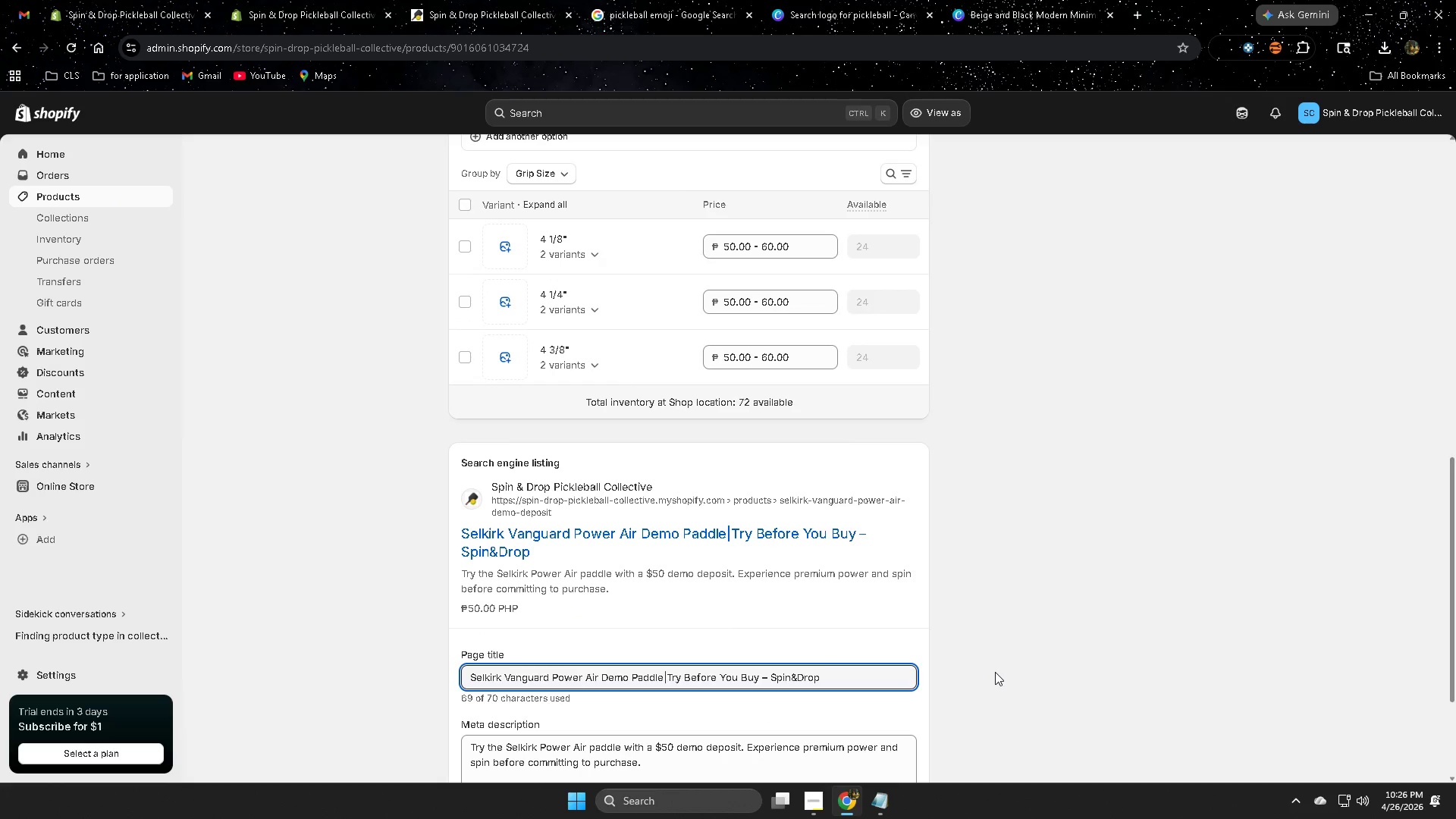 
left_click([472, 346])
 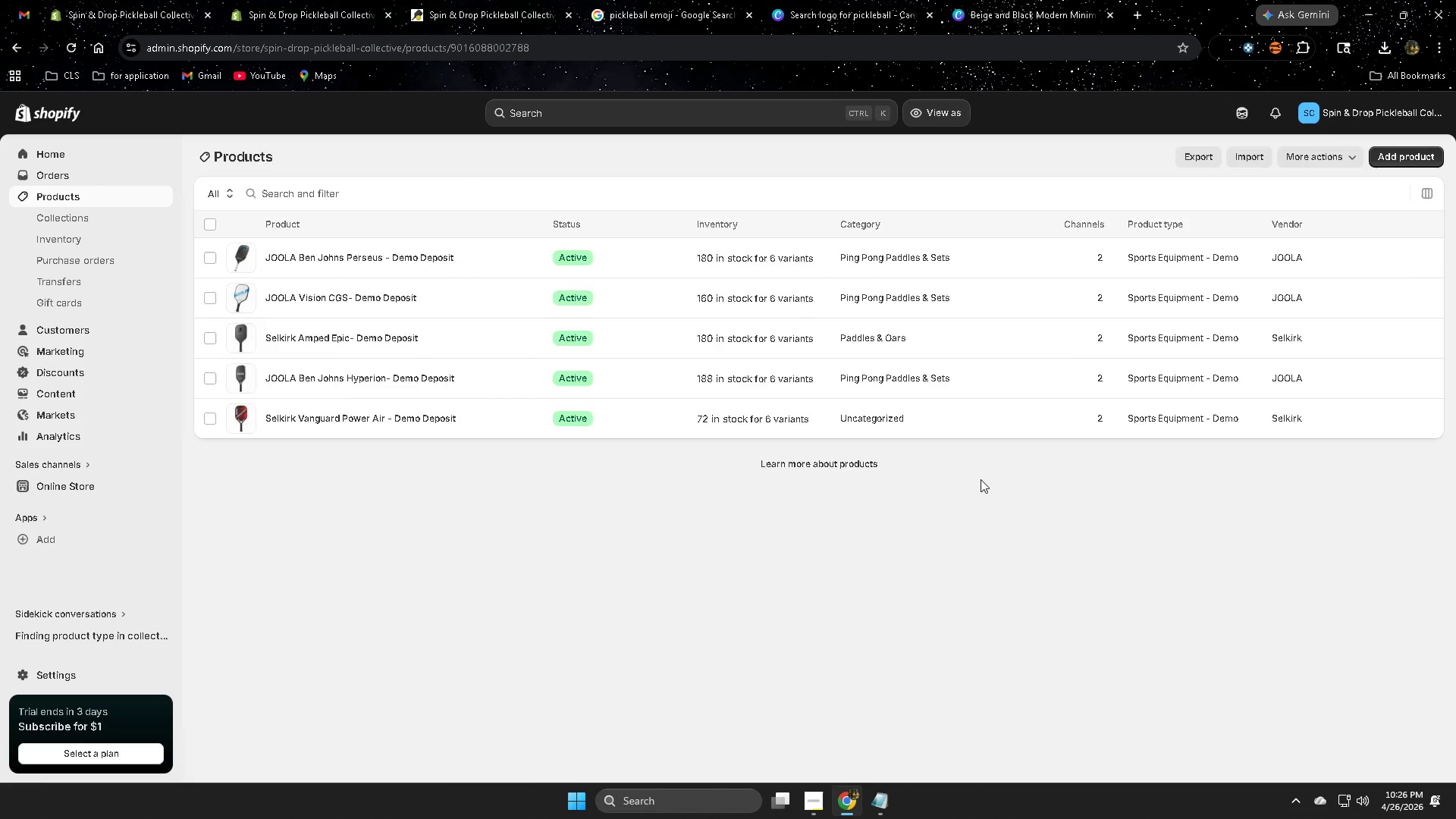 
scroll: coordinate [927, 649], scroll_direction: up, amount: 1.0
 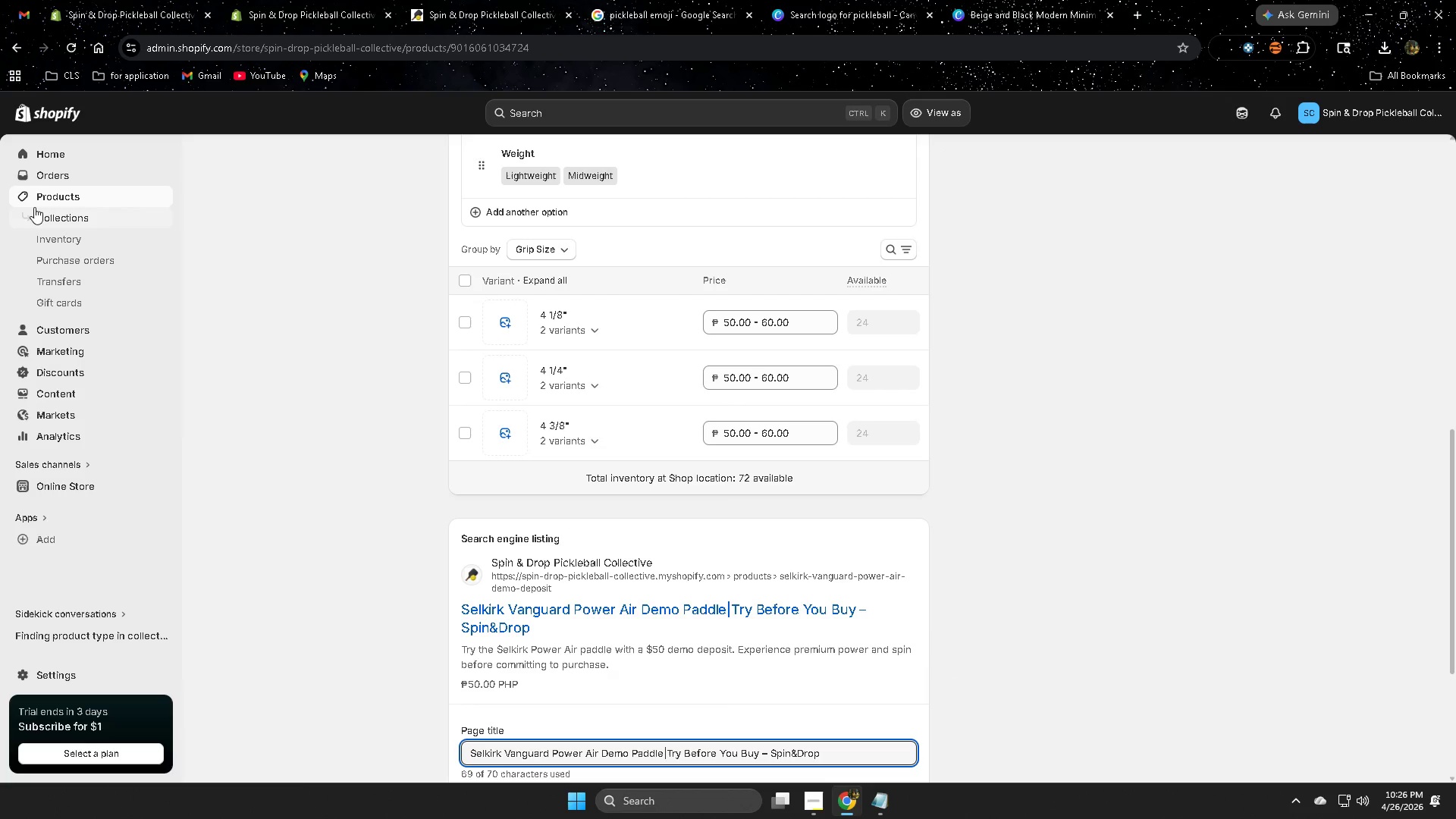 
left_click([909, 575])
 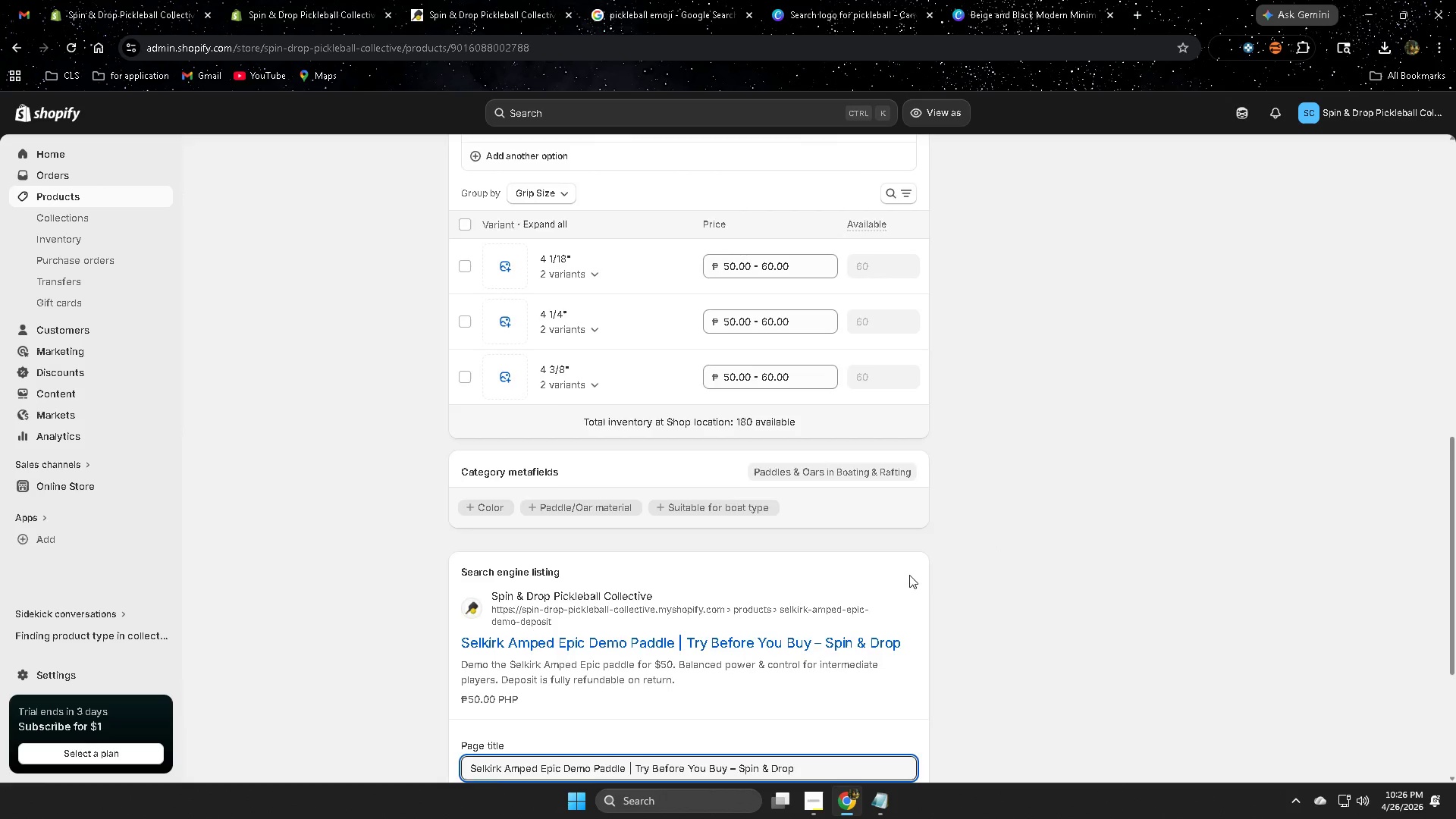 
scroll: coordinate [937, 560], scroll_direction: down, amount: 20.0
 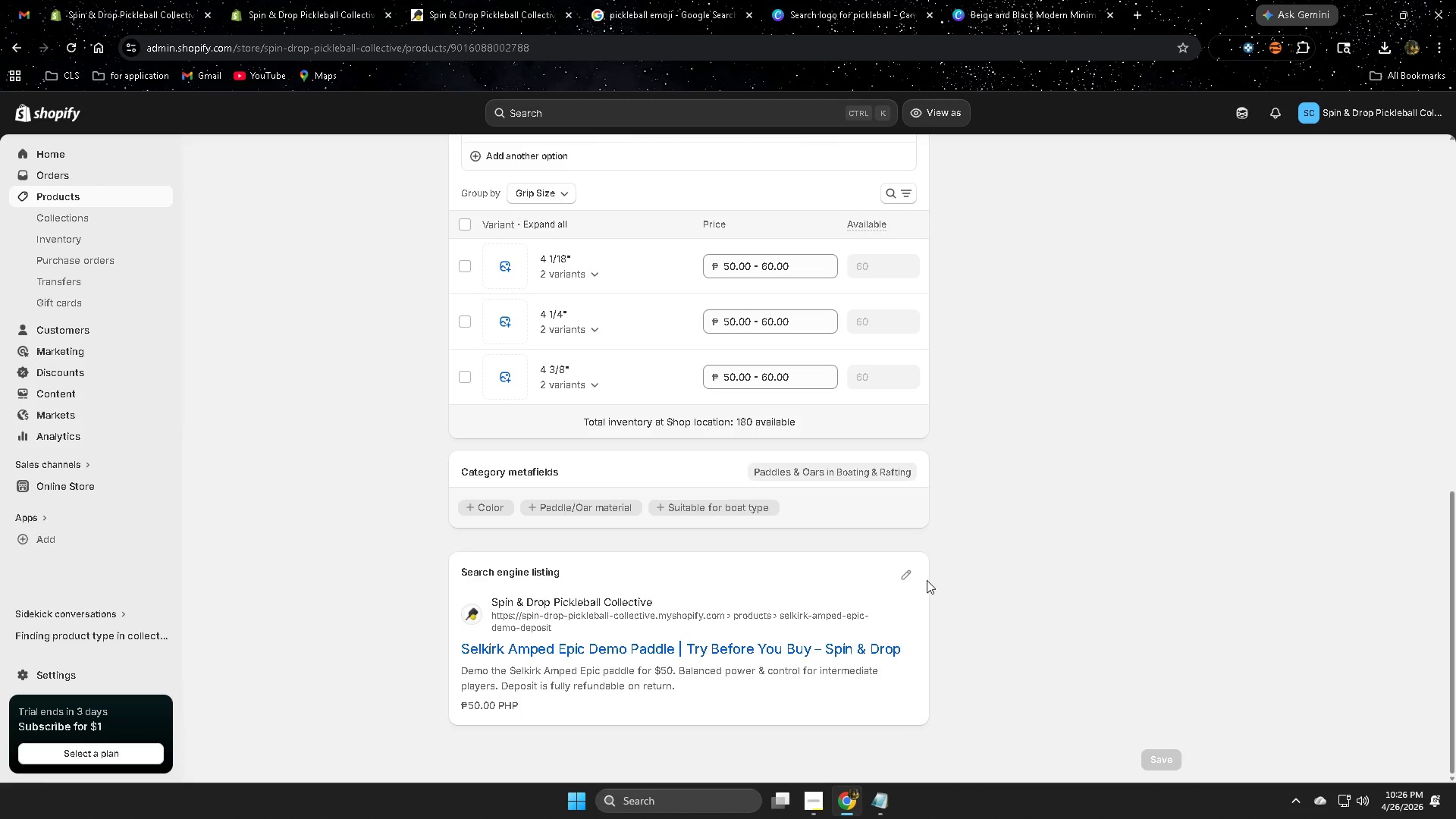 
left_click([122, 197])
 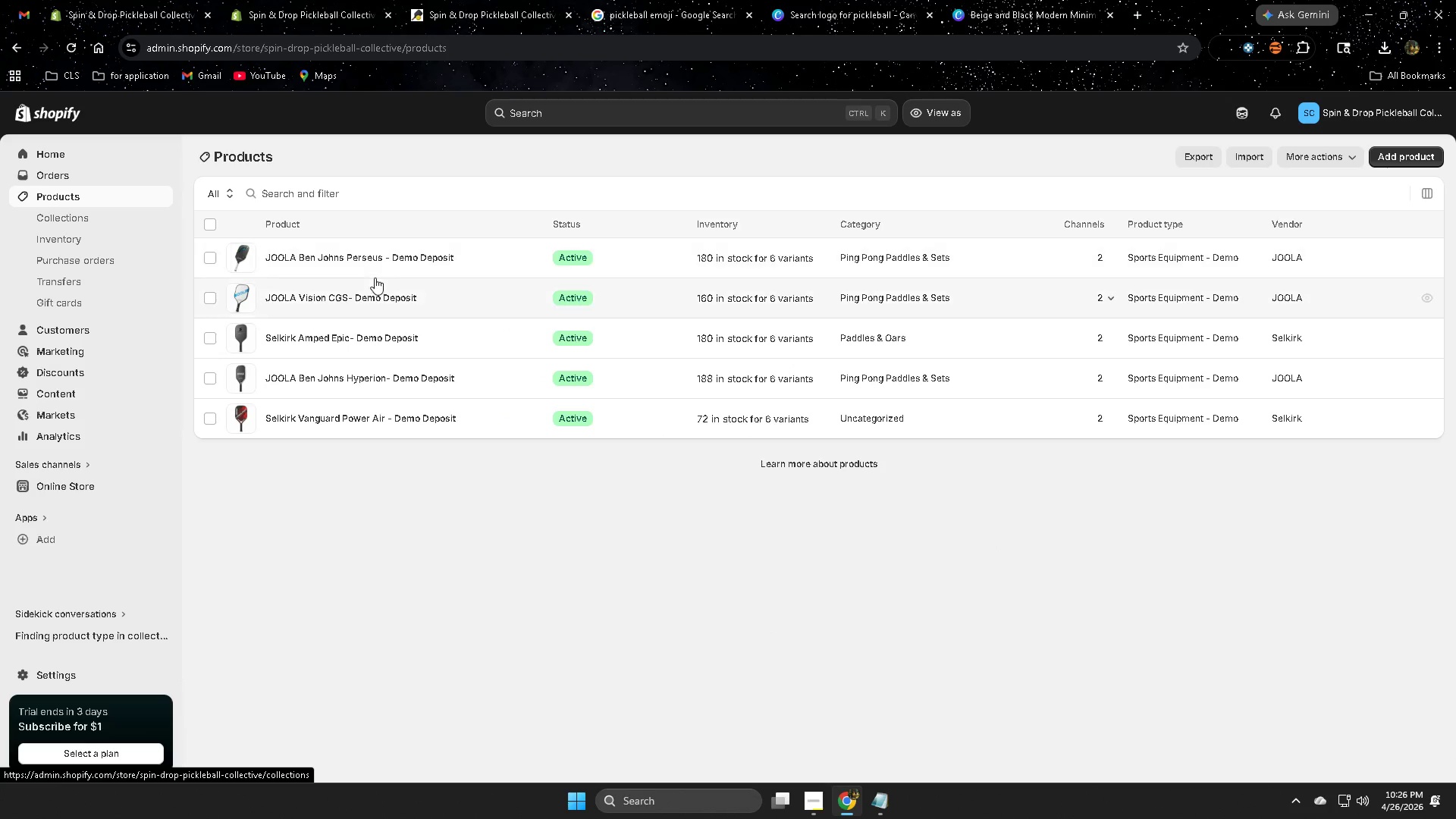 
scroll: coordinate [909, 575], scroll_direction: down, amount: 3.0
 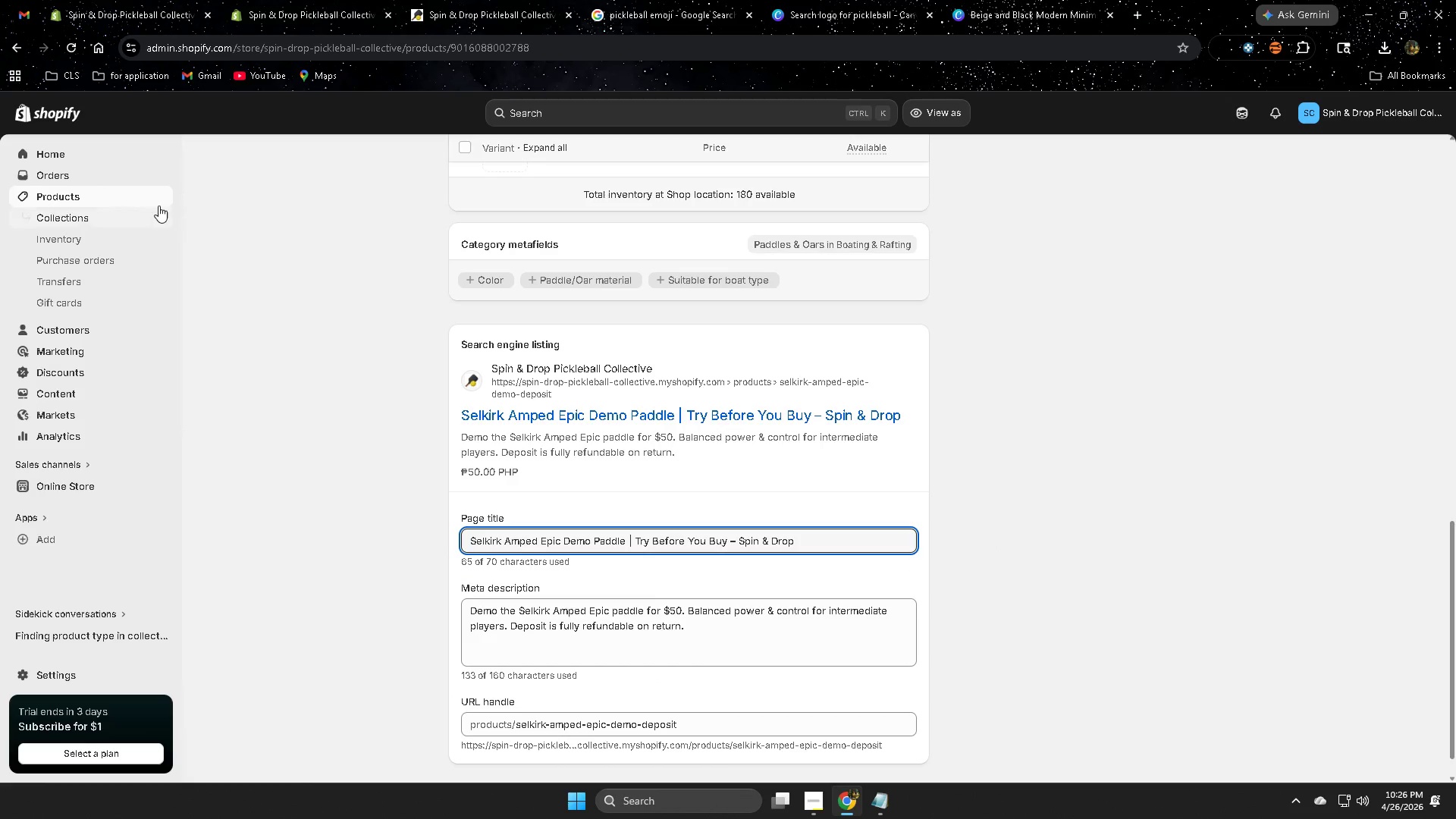 
left_click([457, 290])
 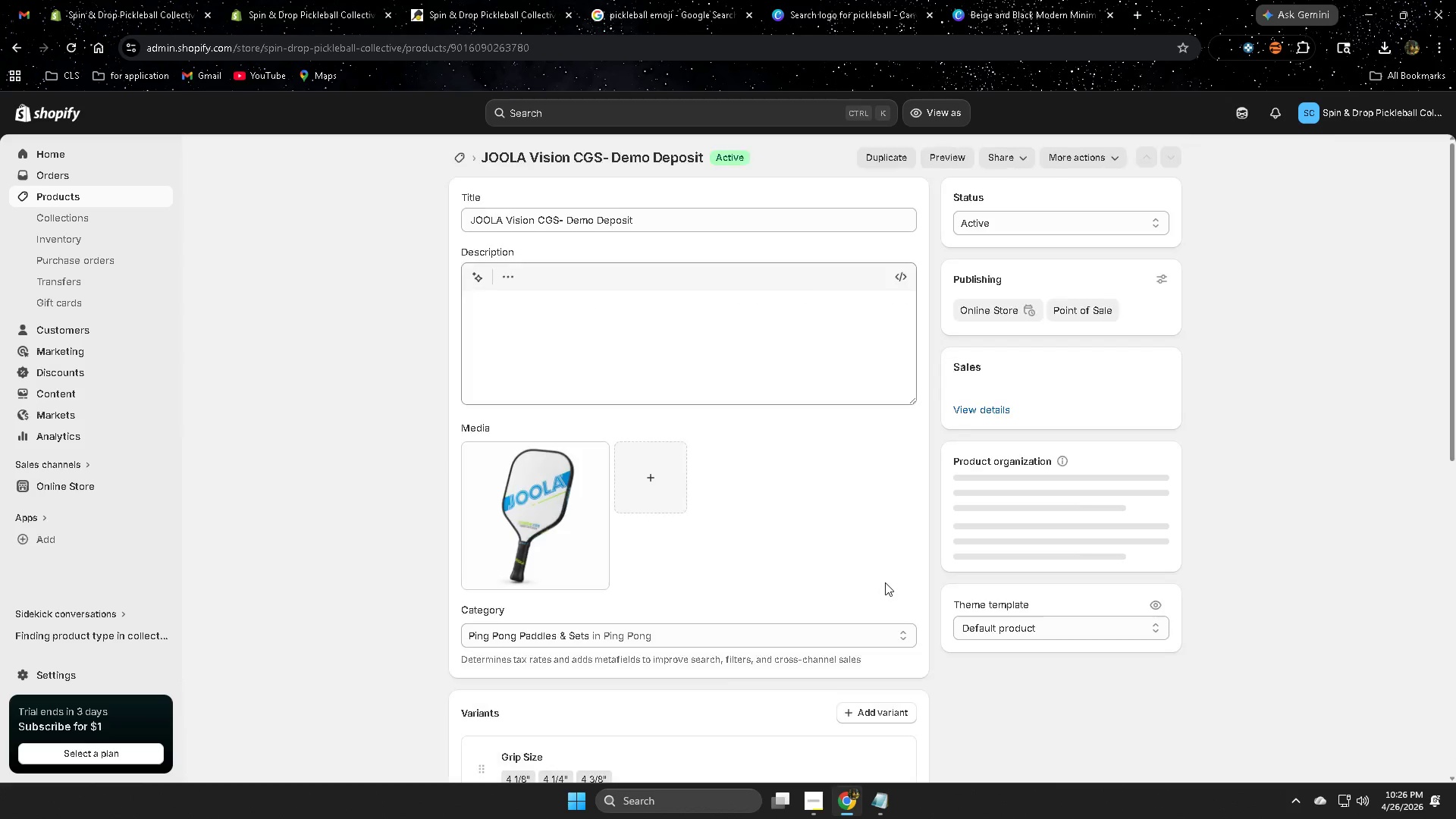 
left_click([910, 587])
 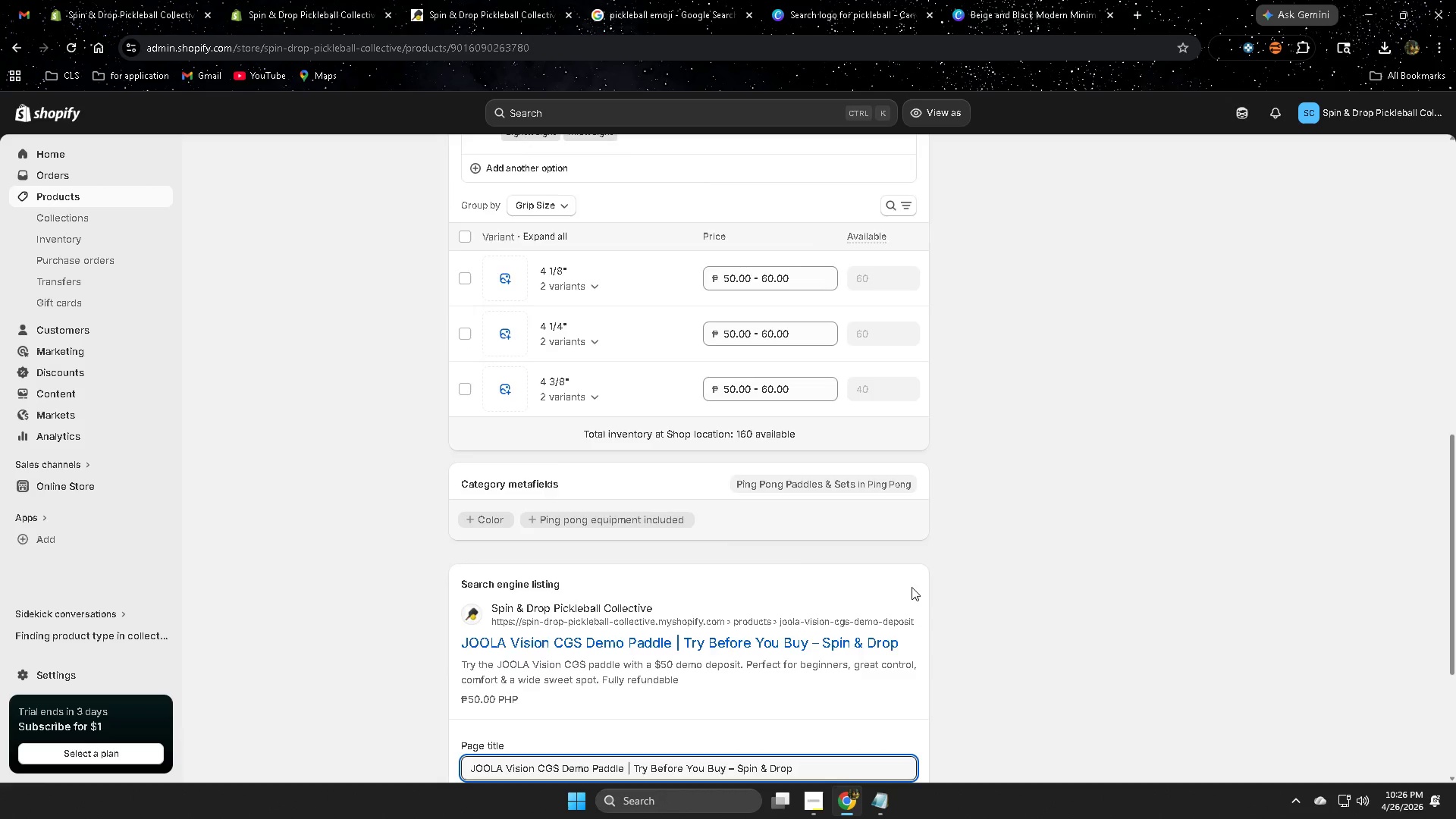 
left_click([75, 202])
 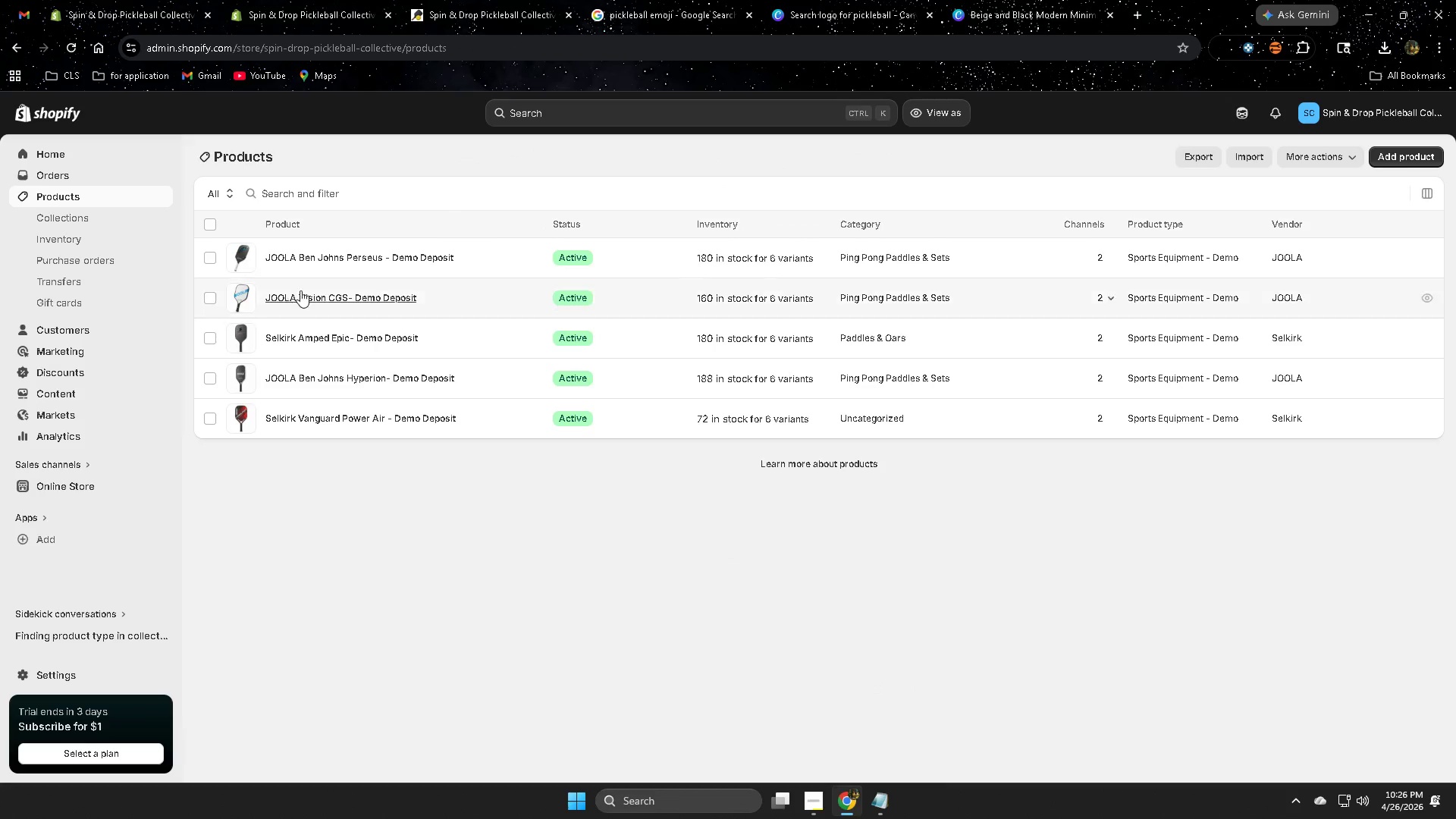 
scroll: coordinate [946, 606], scroll_direction: down, amount: 16.0
 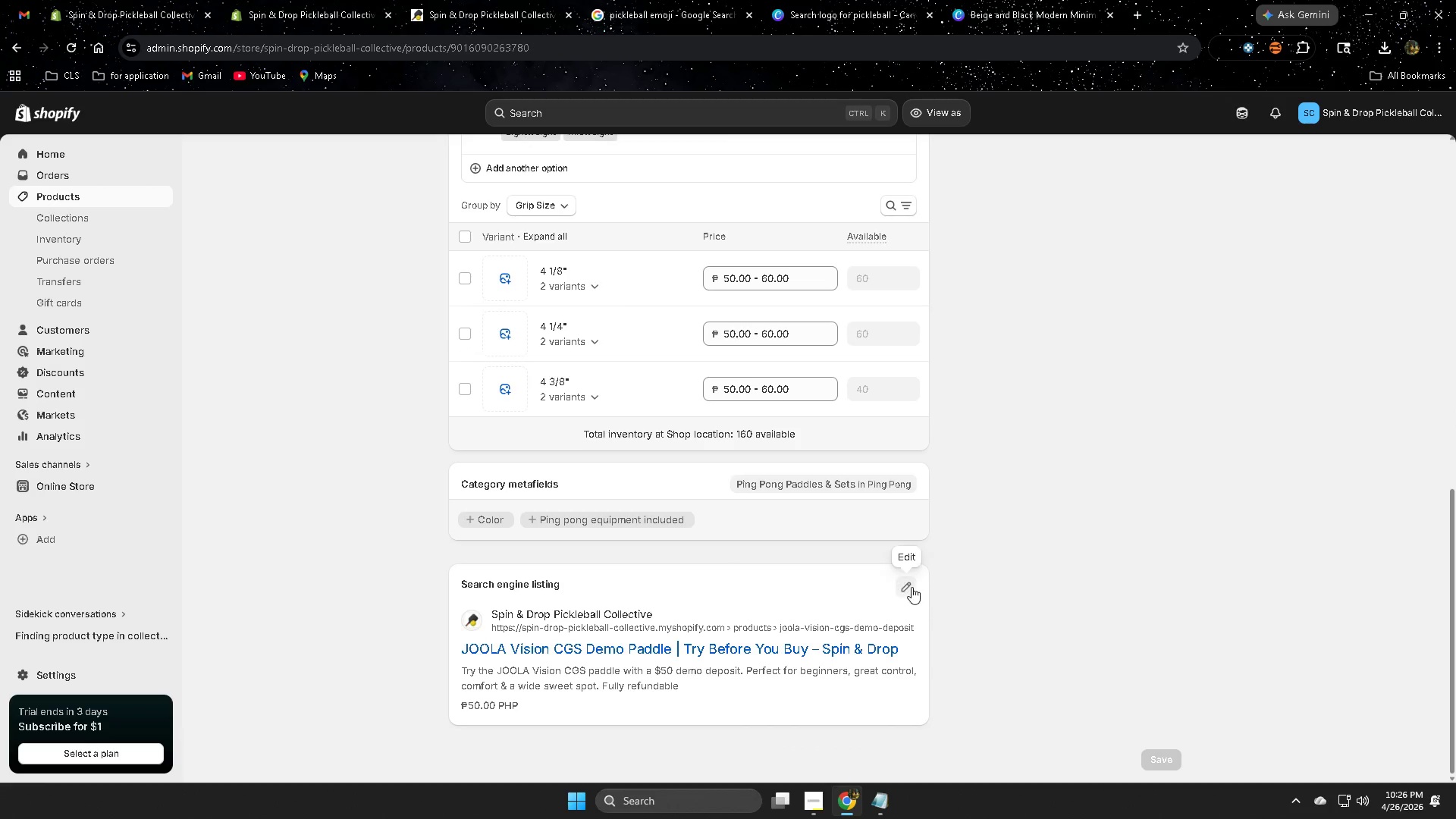 
left_click([482, 257])
 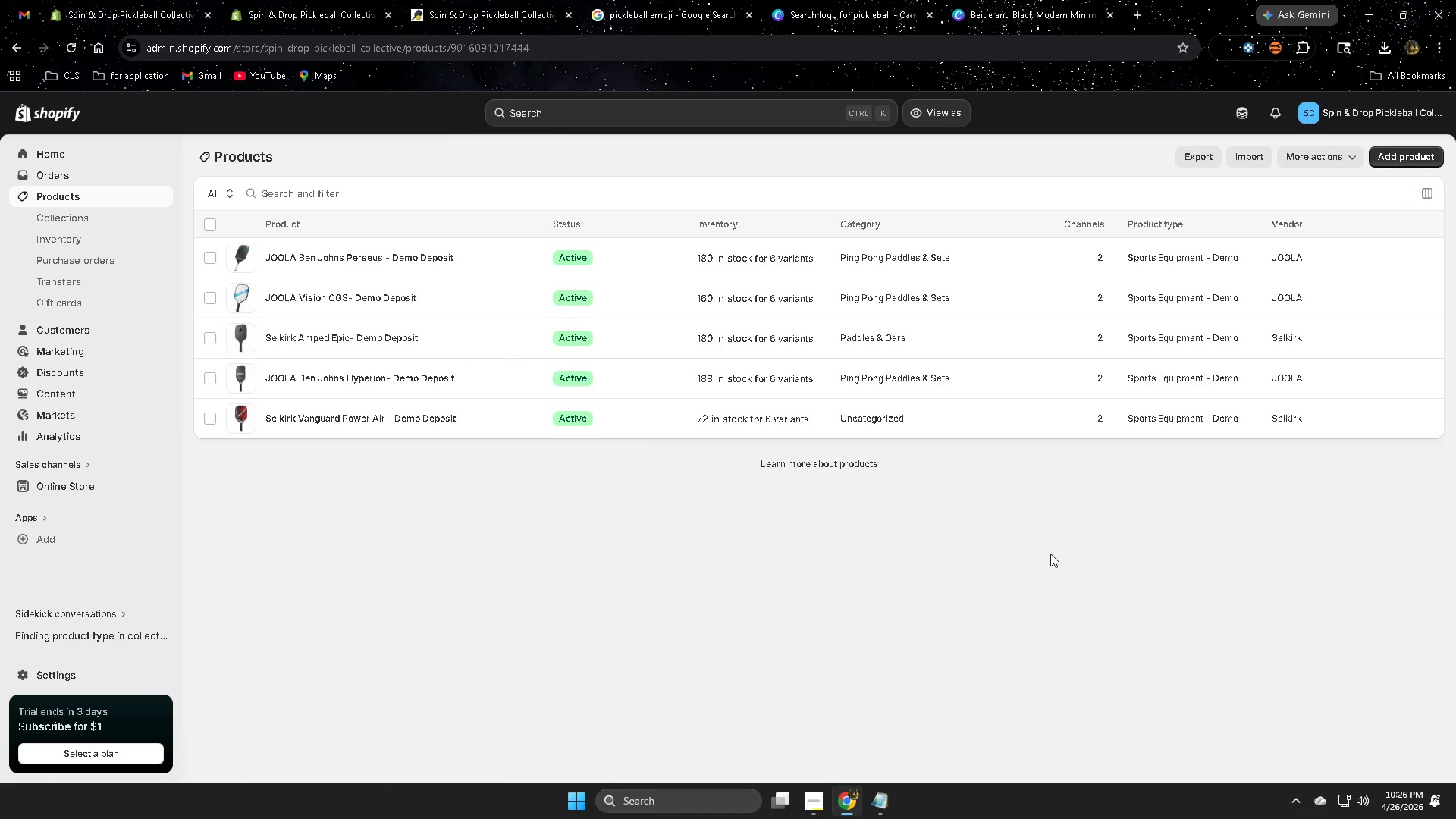 
scroll: coordinate [912, 587], scroll_direction: down, amount: 2.0
 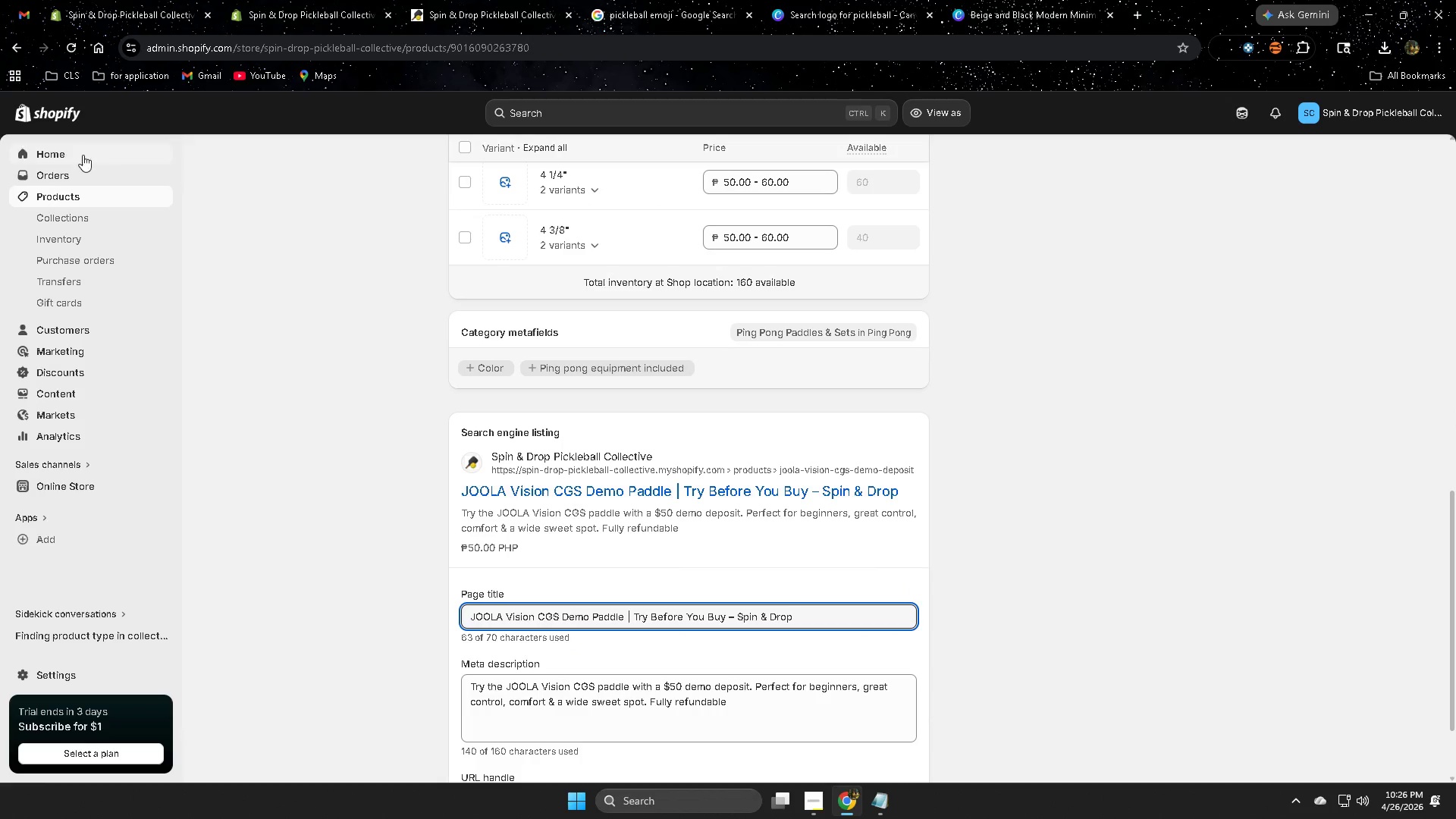 
left_click([903, 563])
 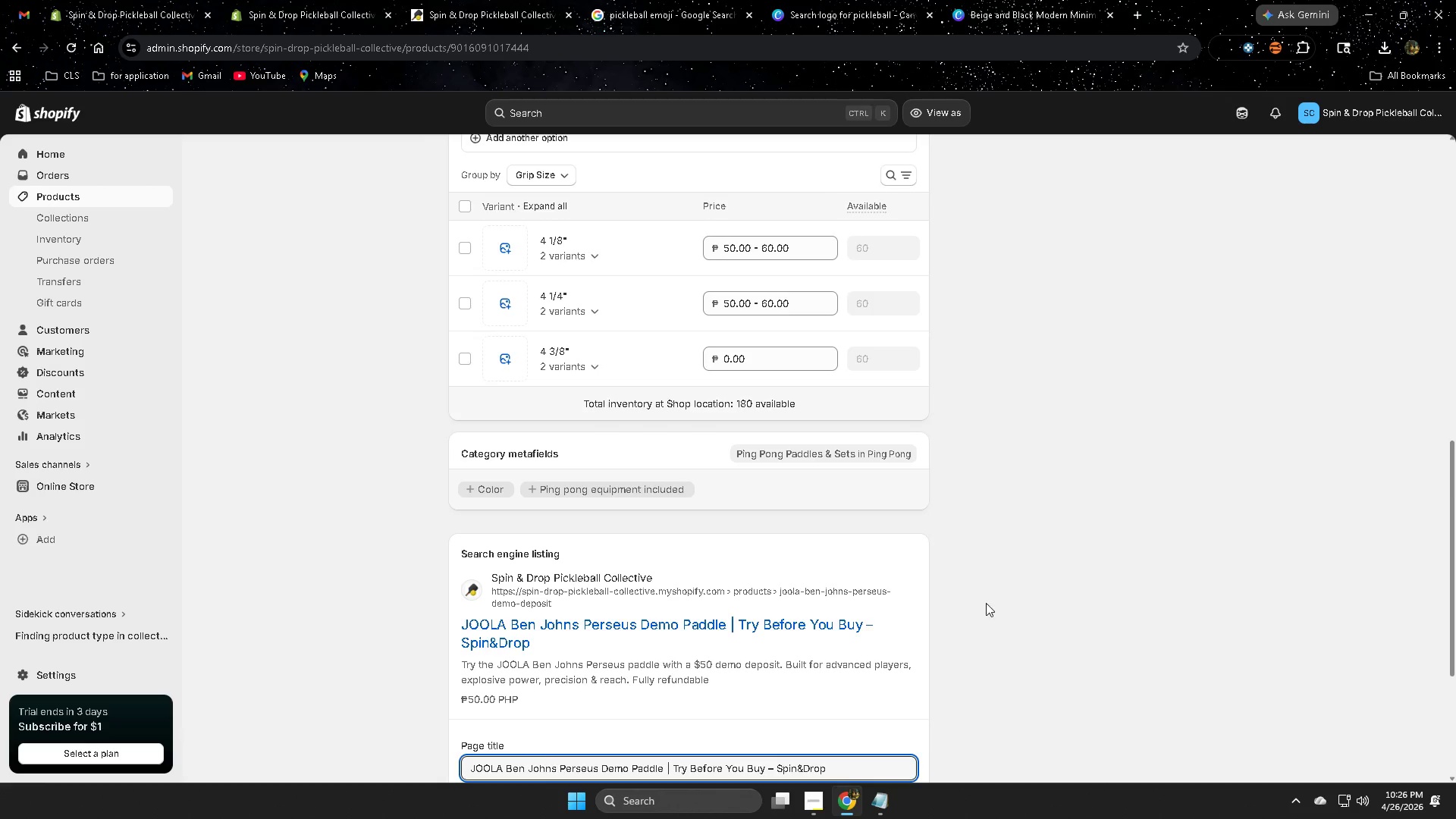 
scroll: coordinate [974, 692], scroll_direction: down, amount: 15.0
 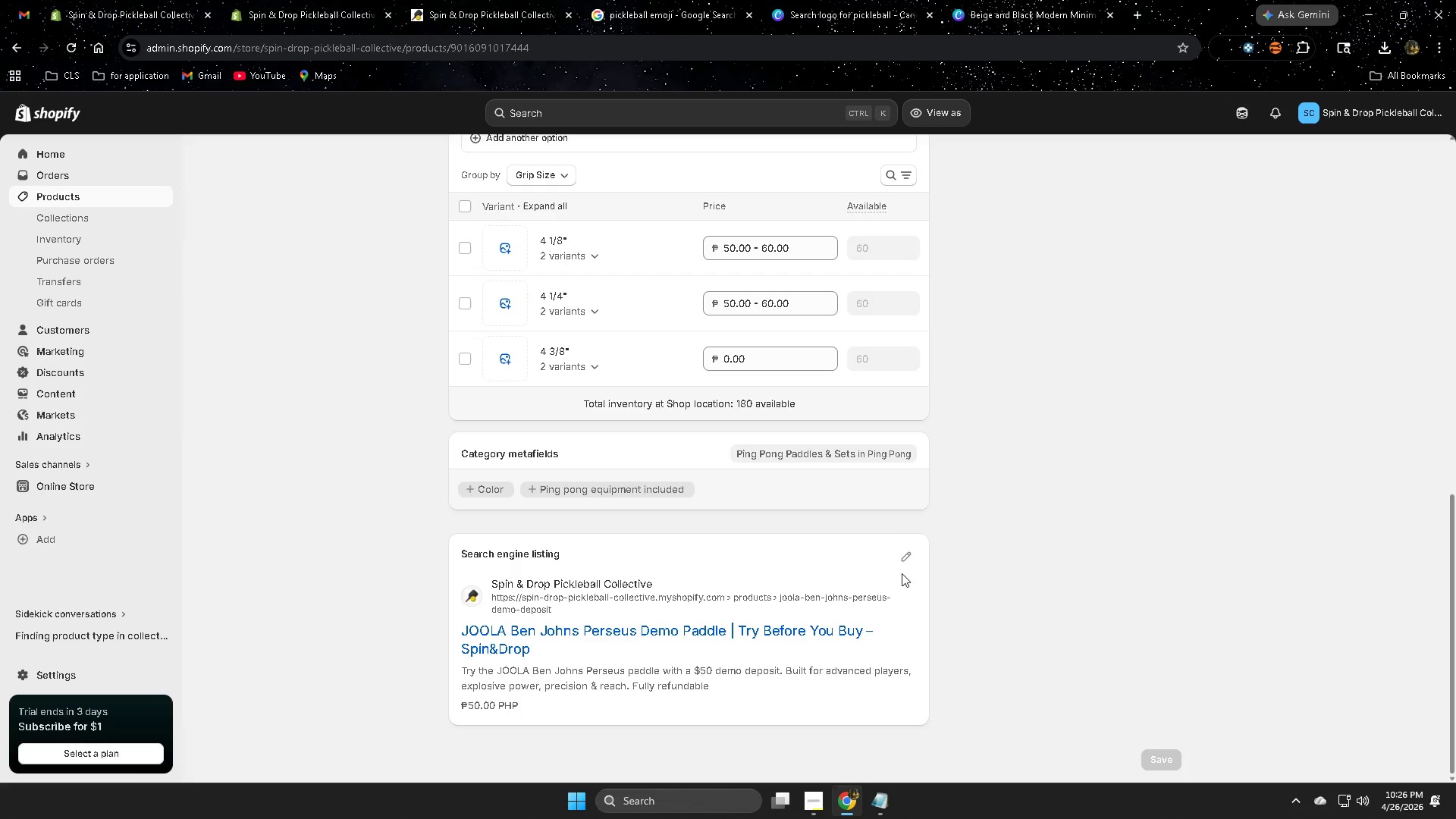 
left_click([108, 204])
 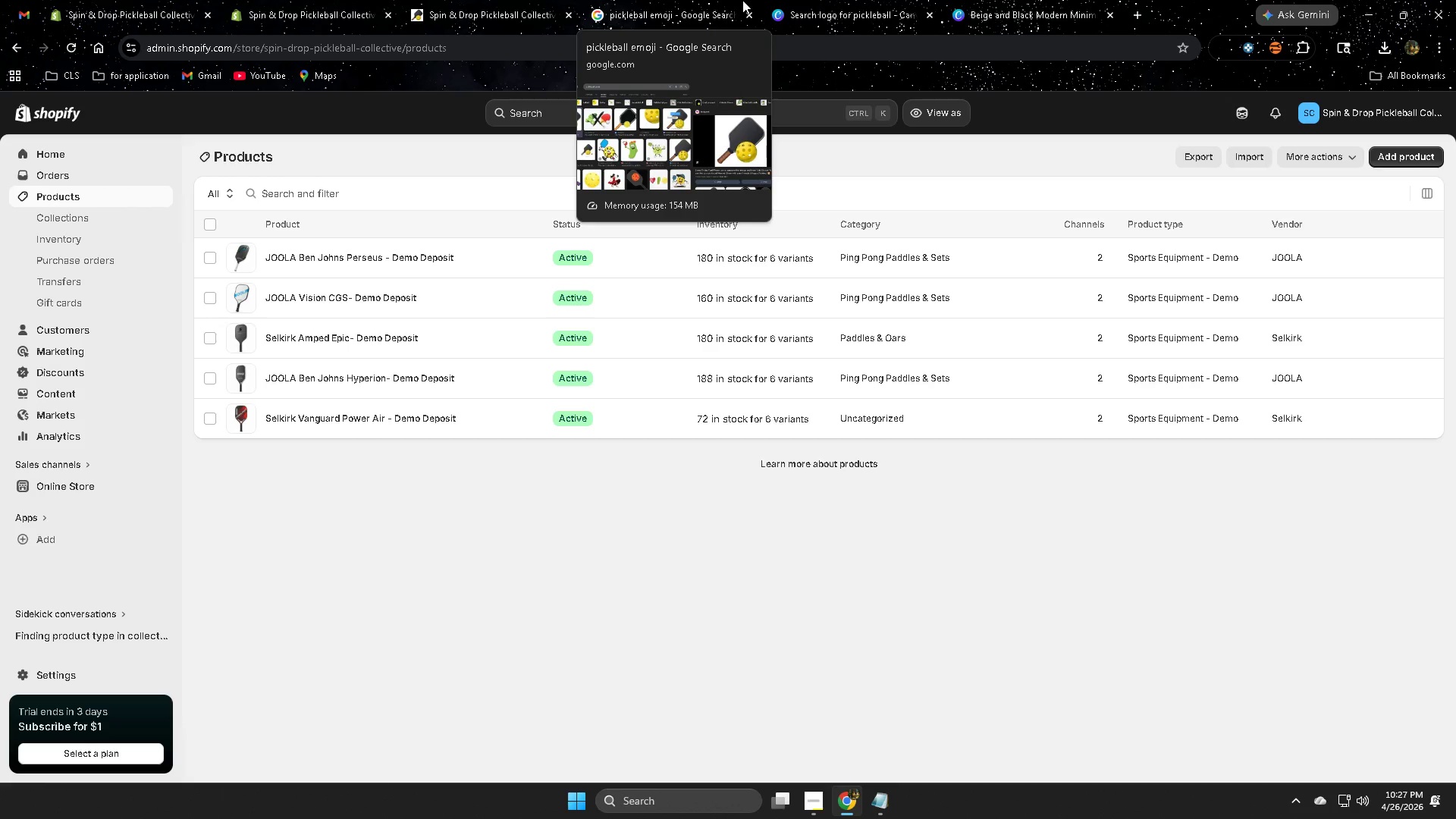 
scroll: coordinate [988, 603], scroll_direction: down, amount: 2.0
 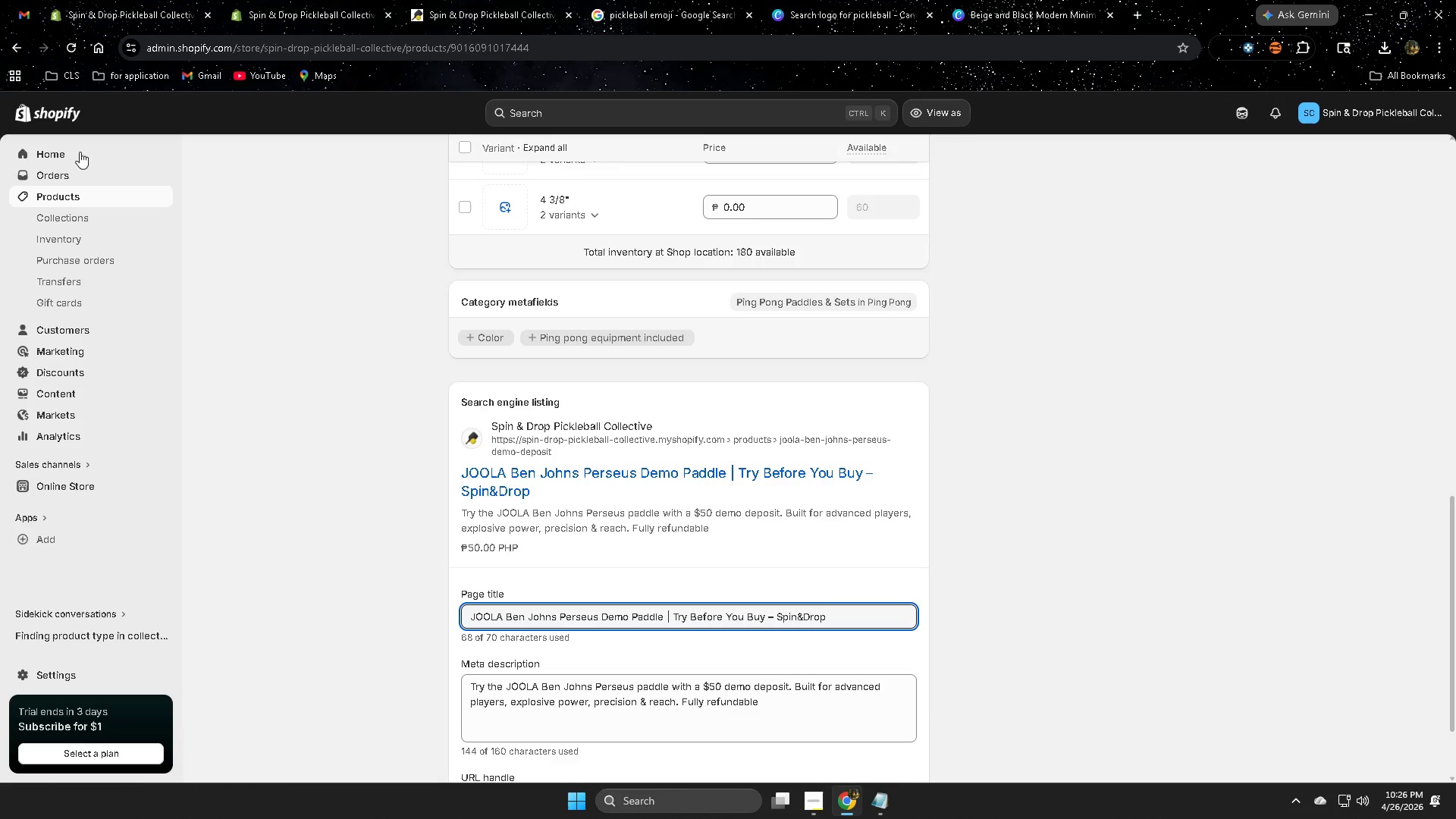 
wait(27.62)
 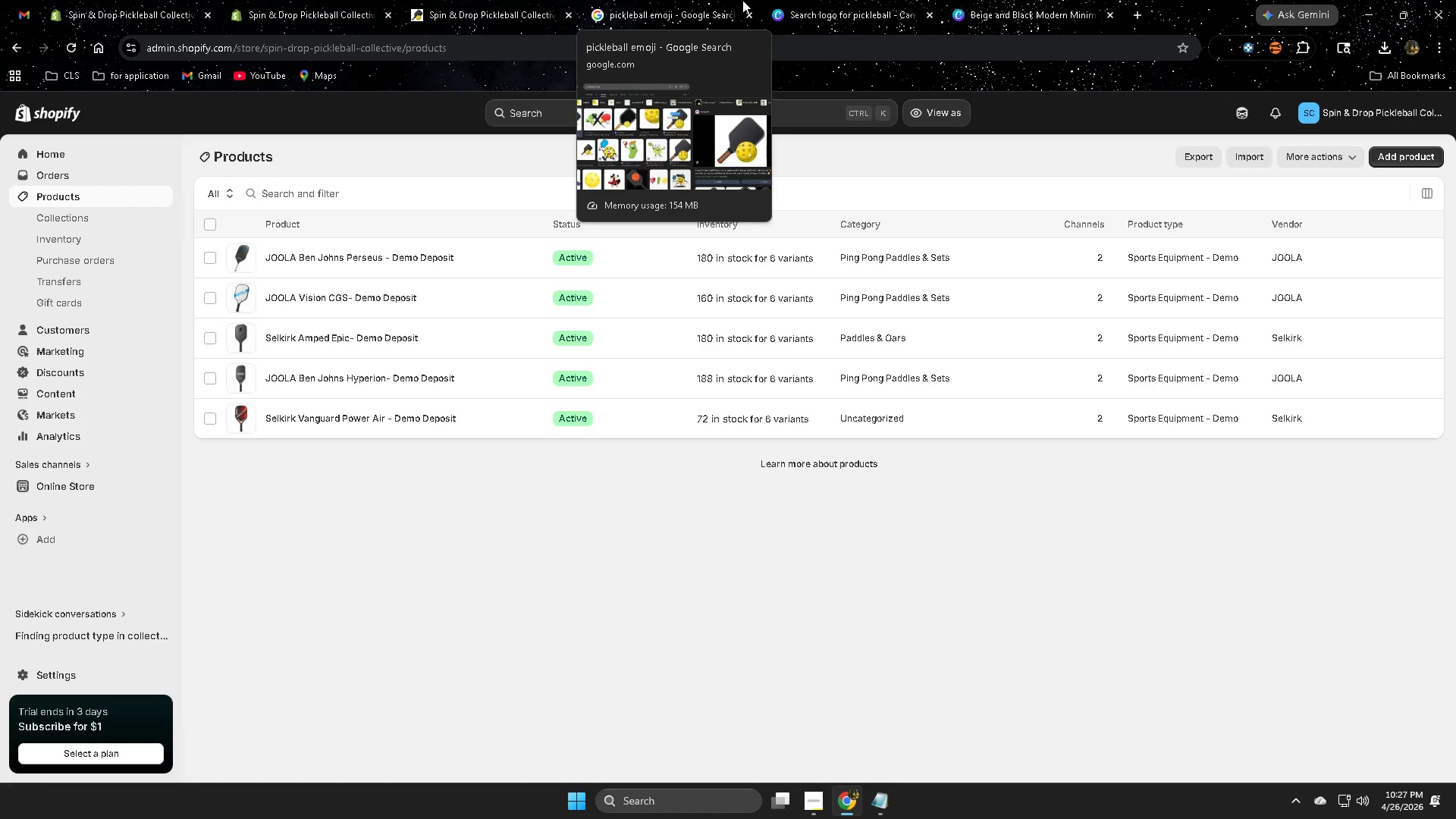 
left_click([1042, 0])
 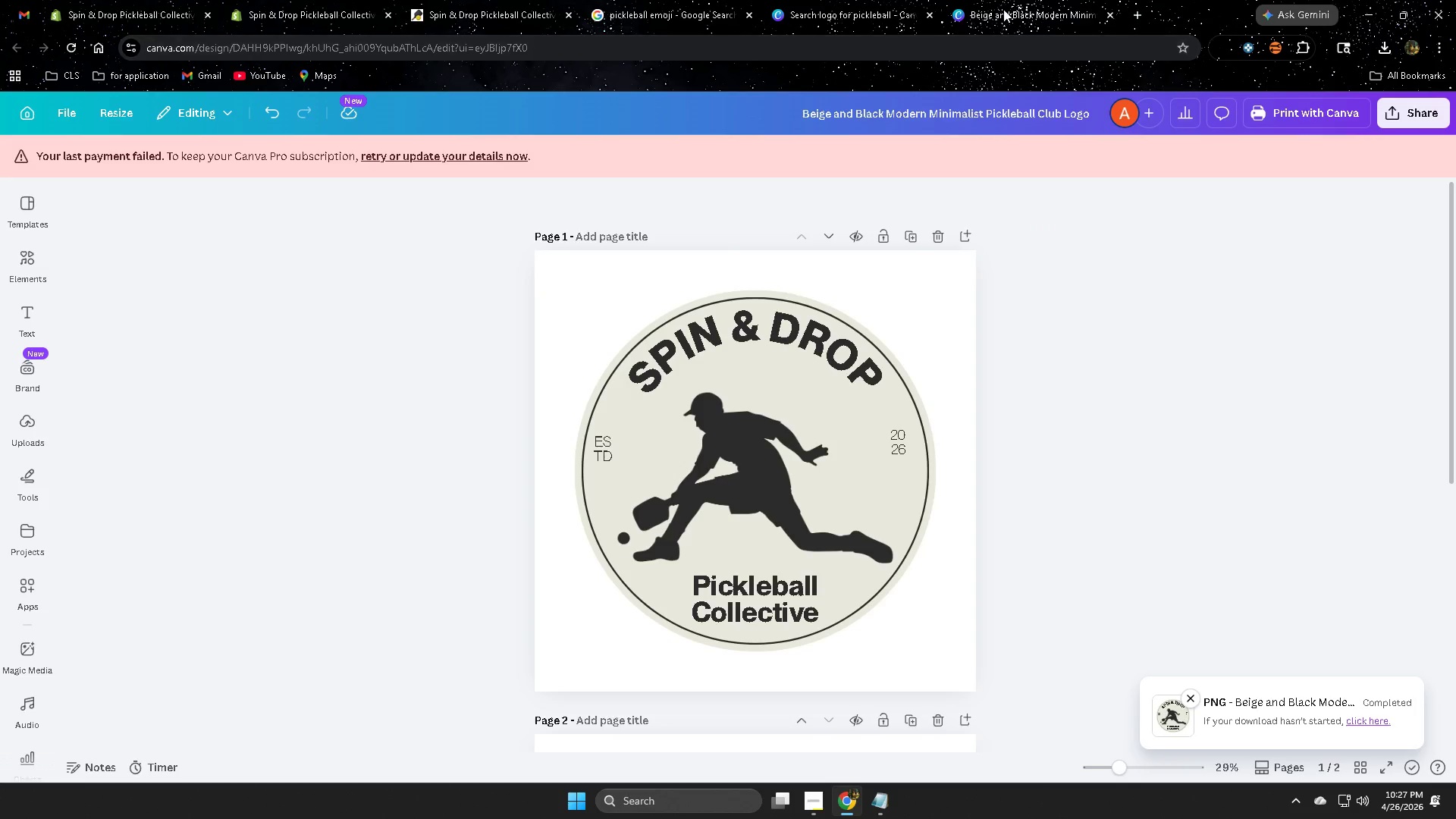 
key(Control+ControlLeft)
 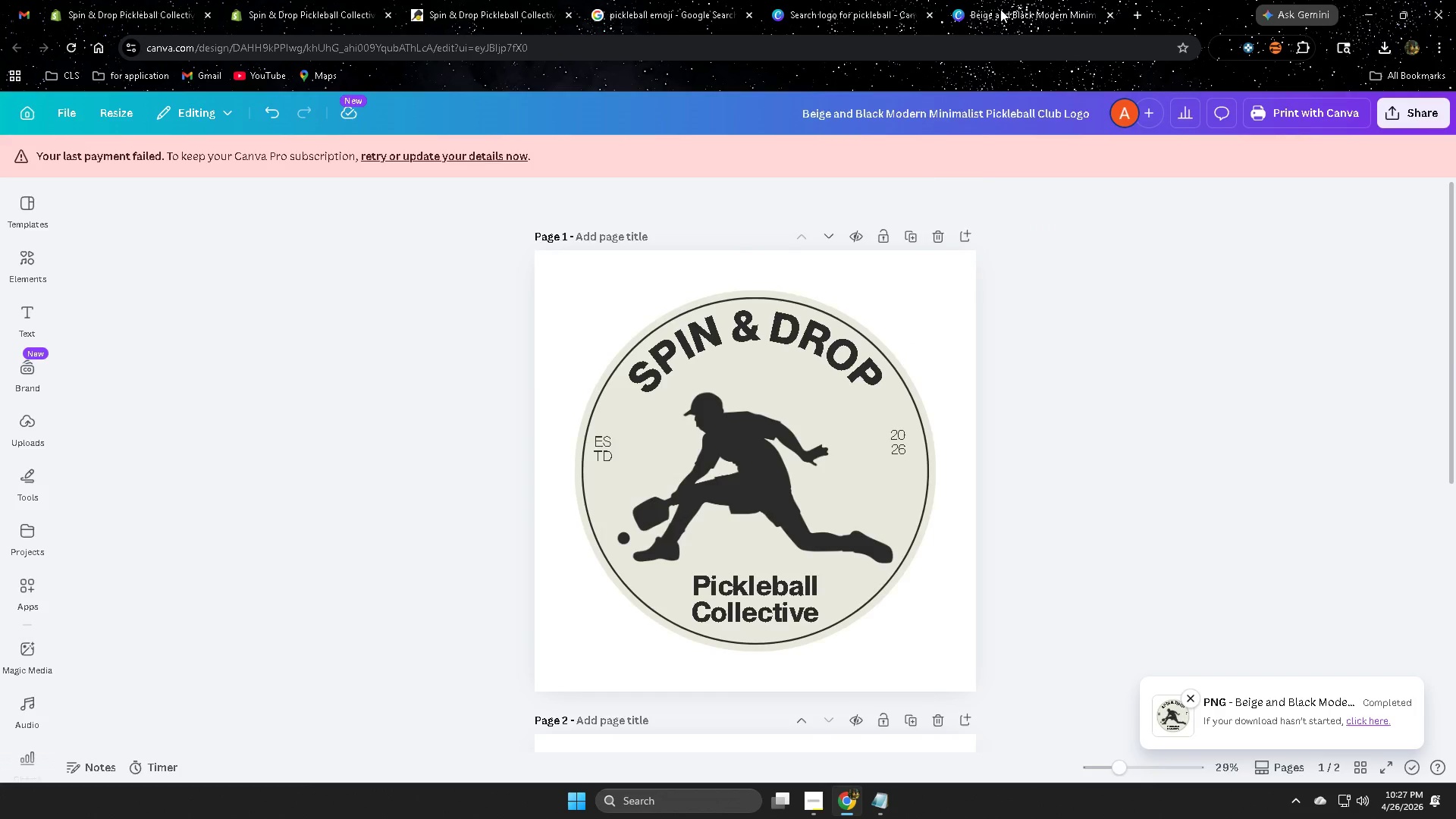 
key(Control+W)
 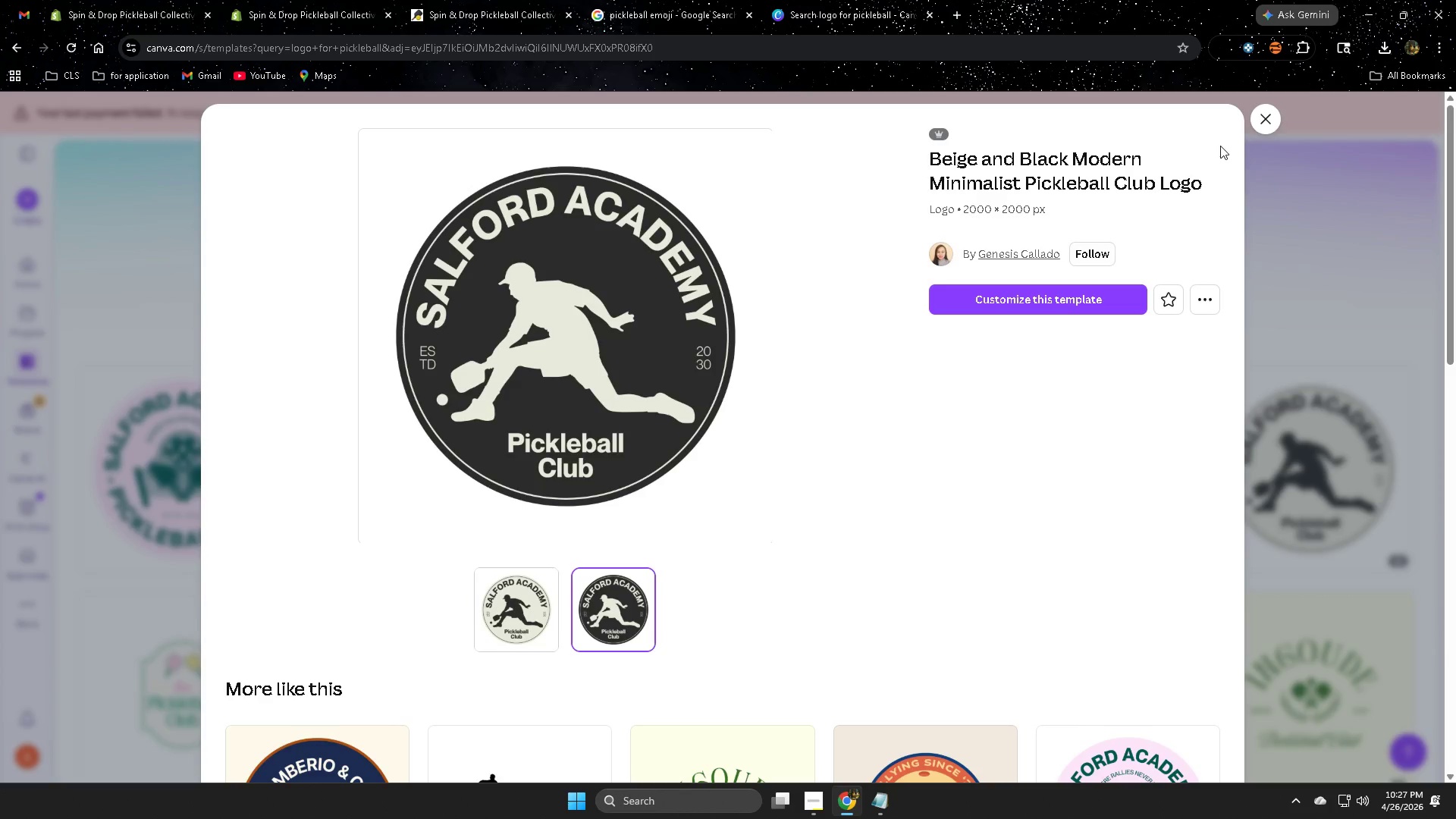 
left_click([1266, 118])
 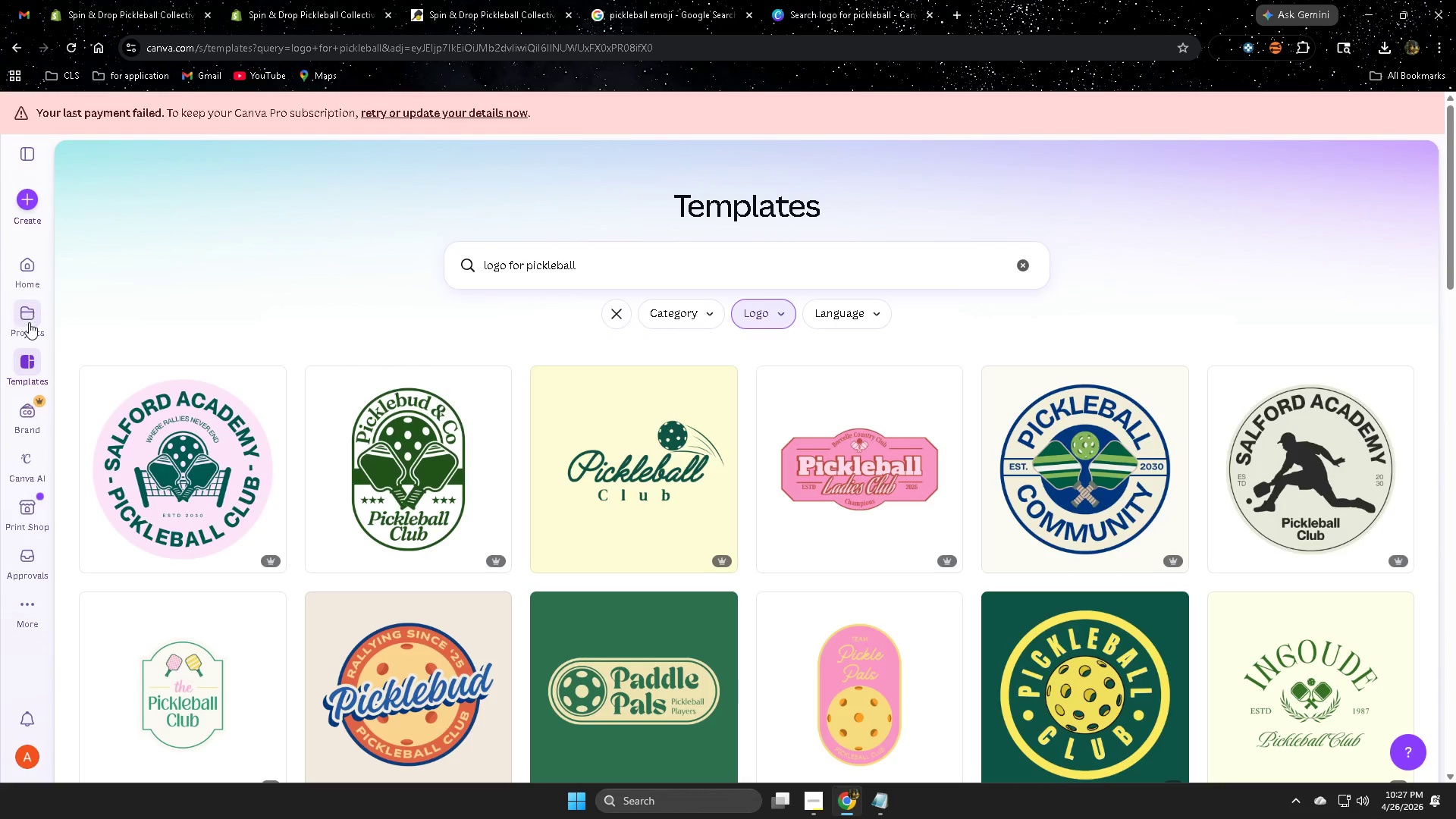 
left_click([29, 322])
 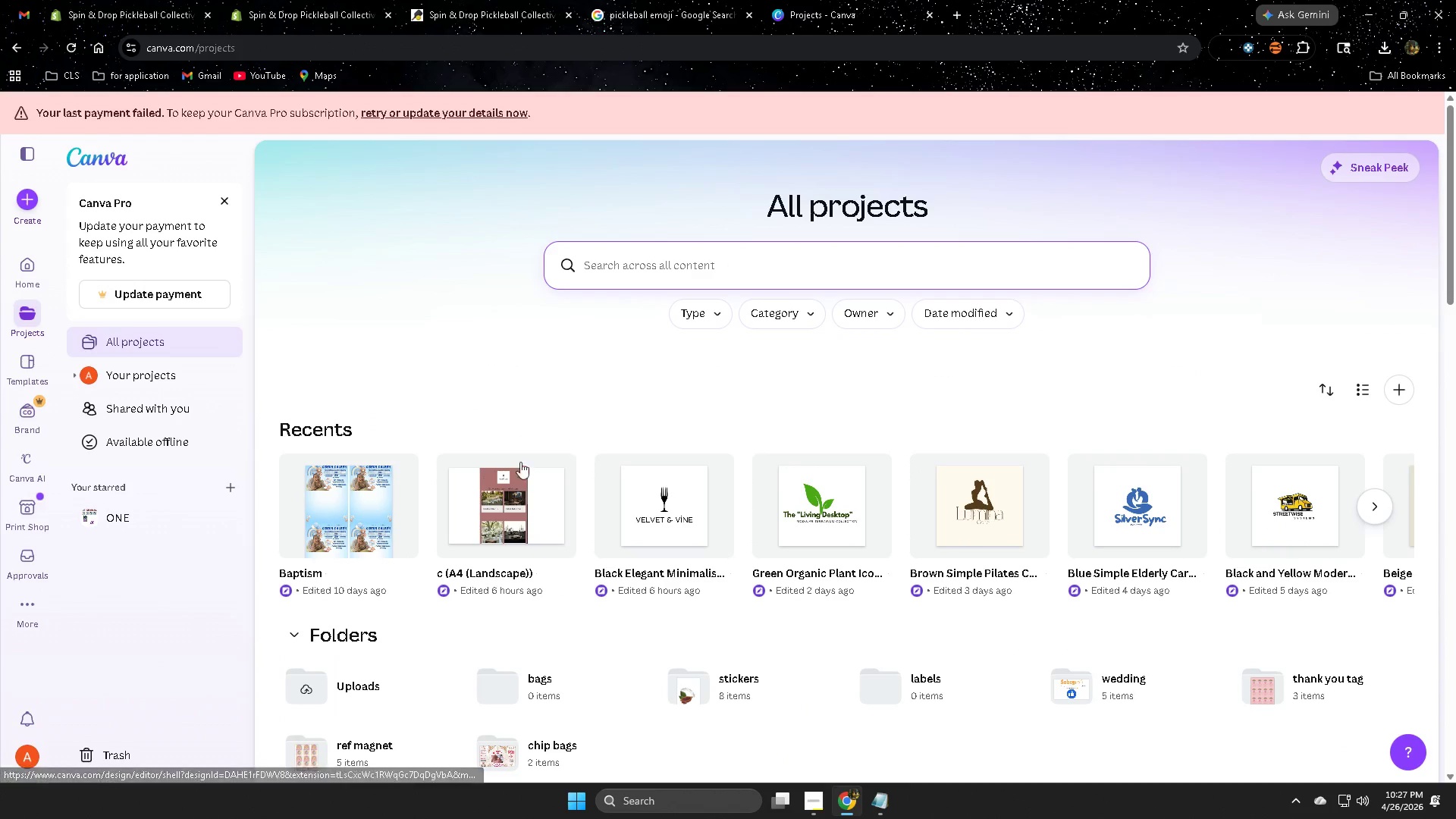 
left_click([507, 512])
 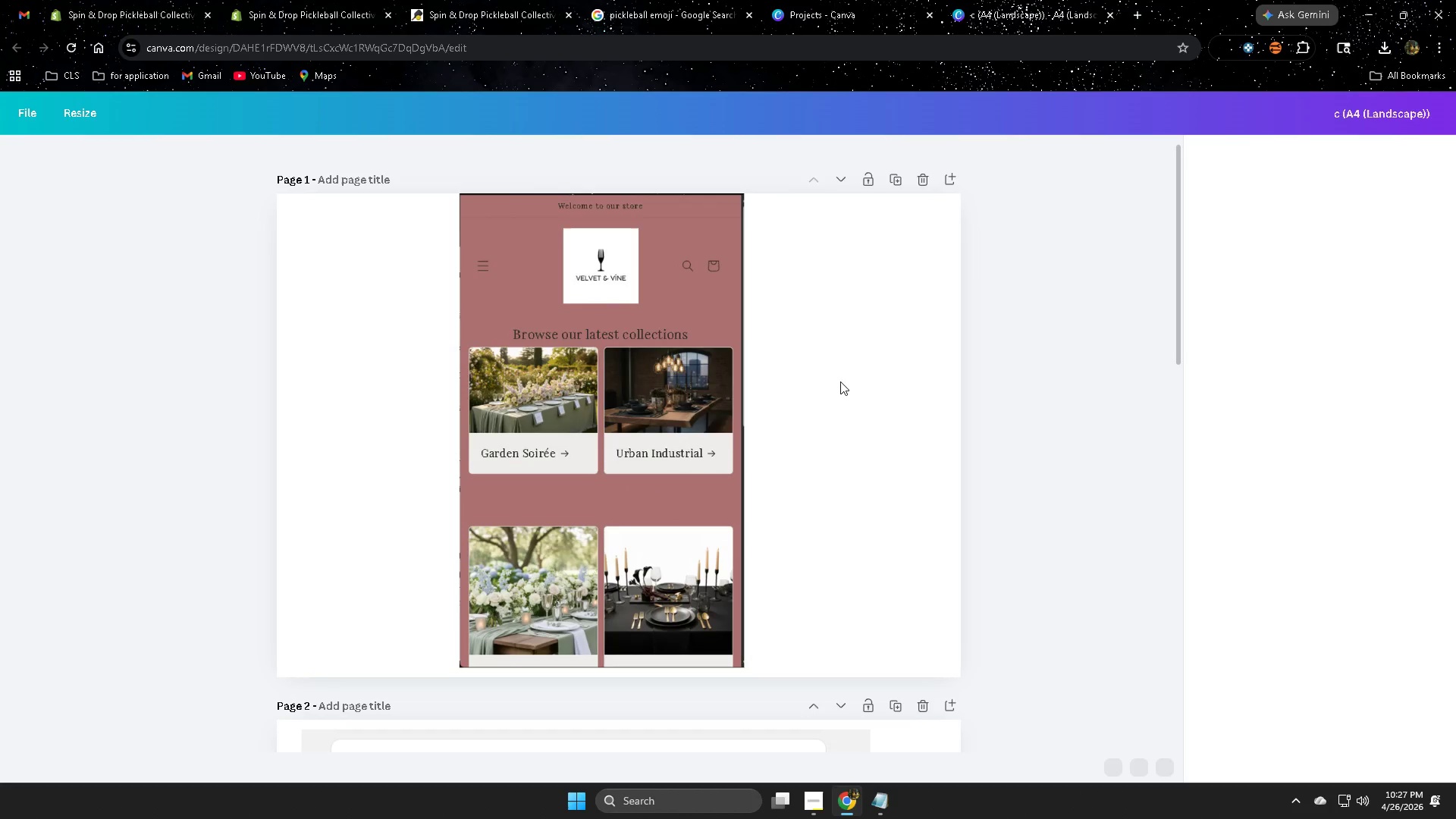 
left_click([921, 180])
 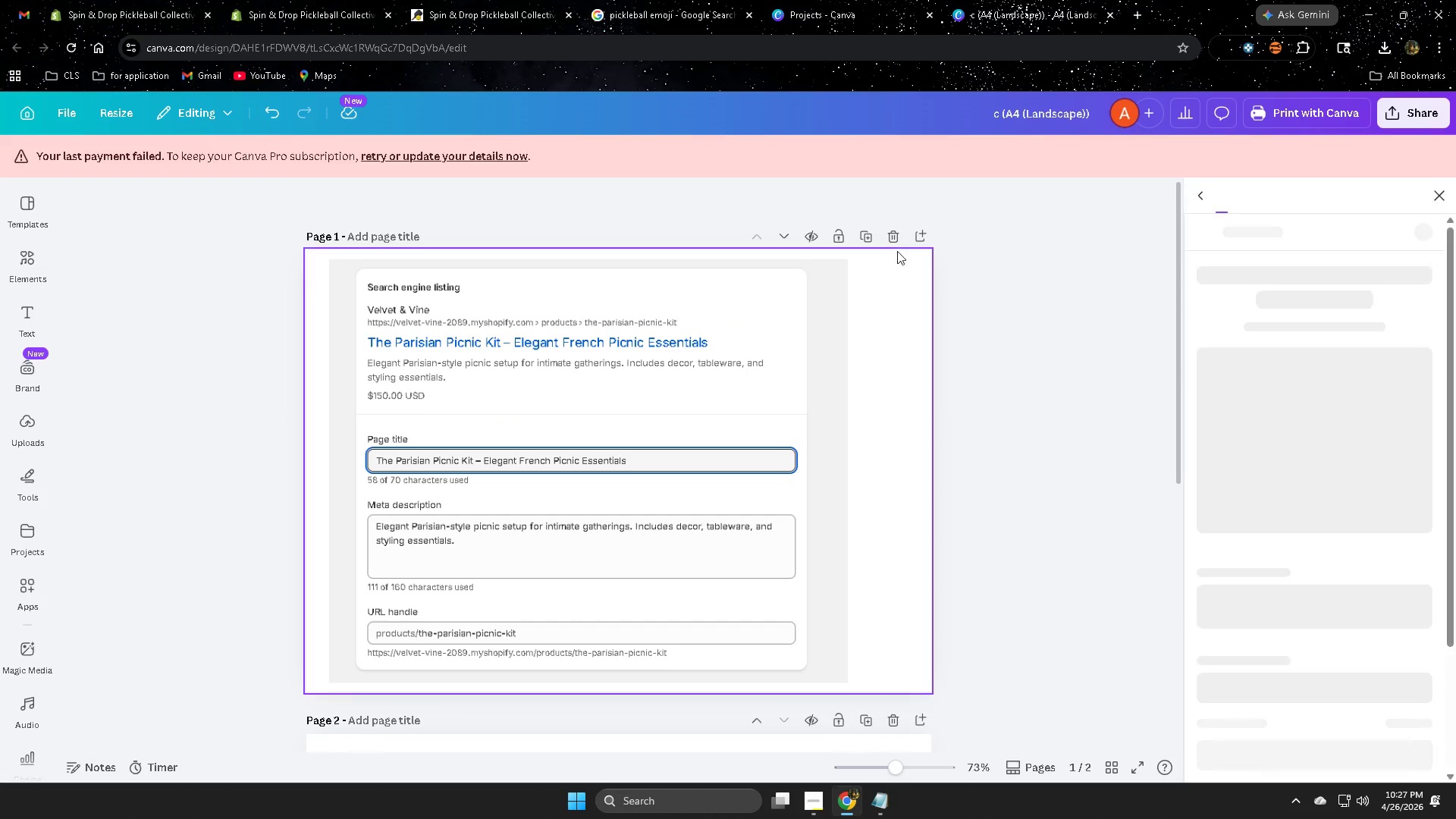 
left_click([891, 241])
 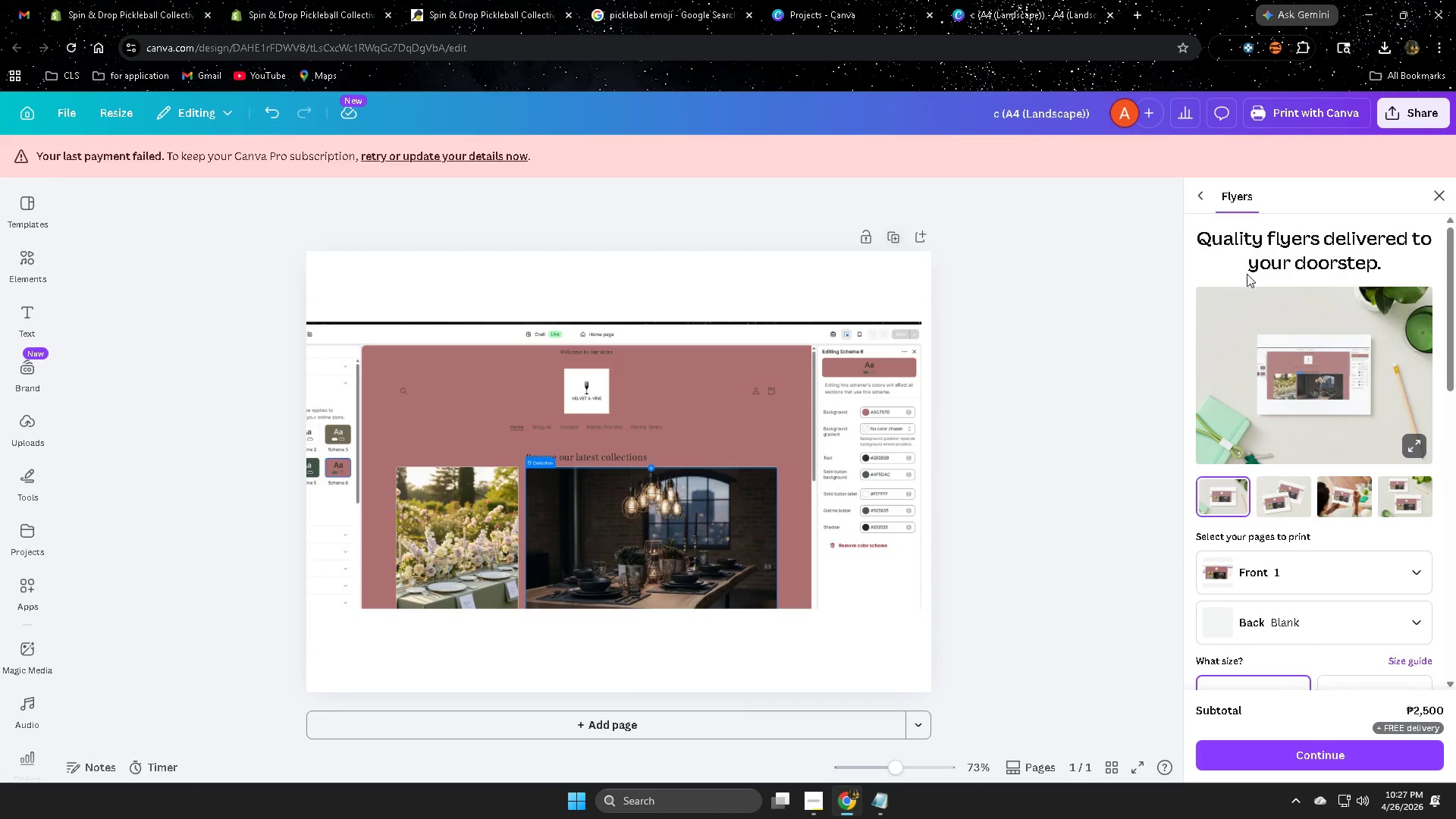 
left_click([1444, 193])
 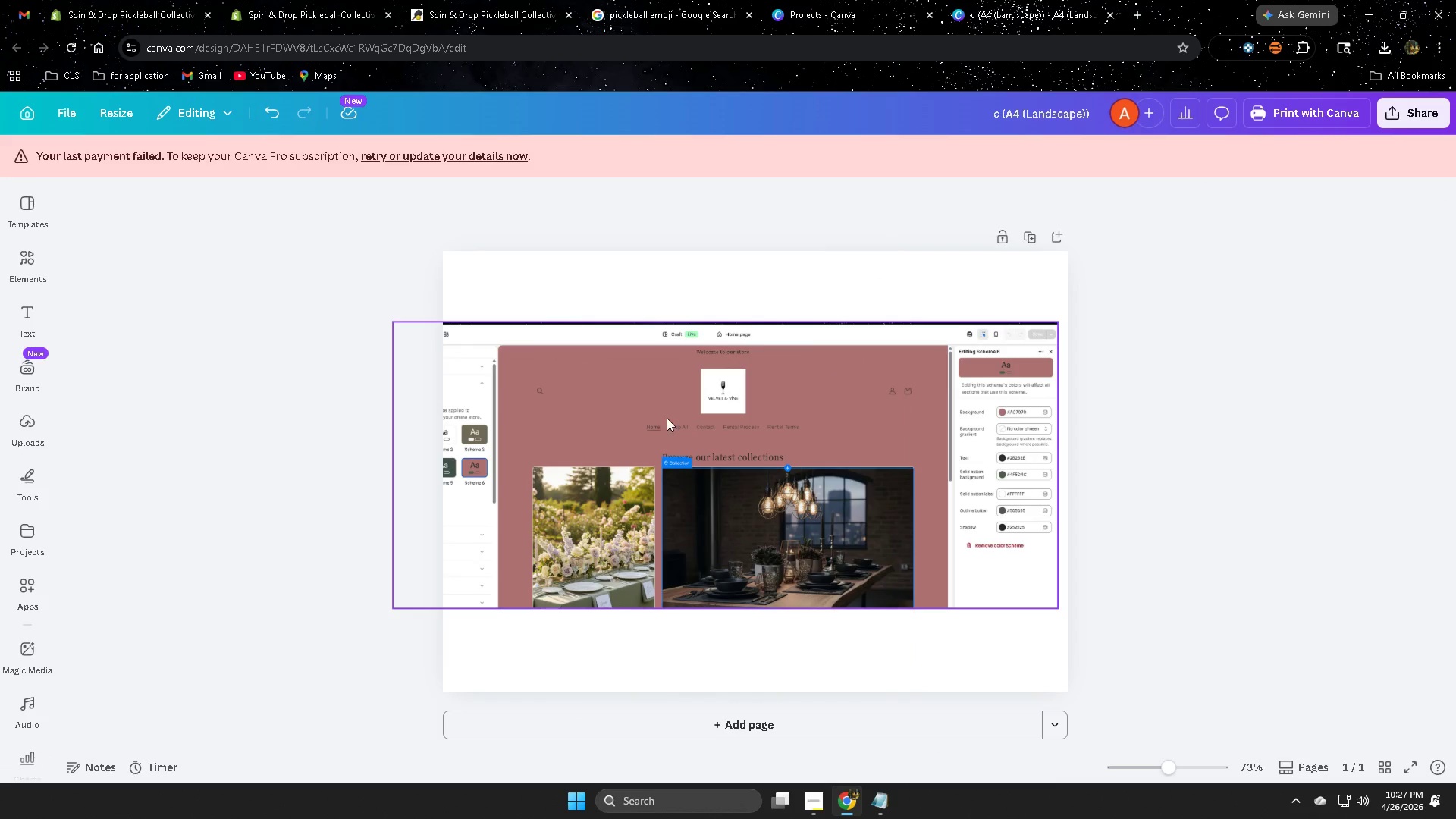 
double_click([668, 419])
 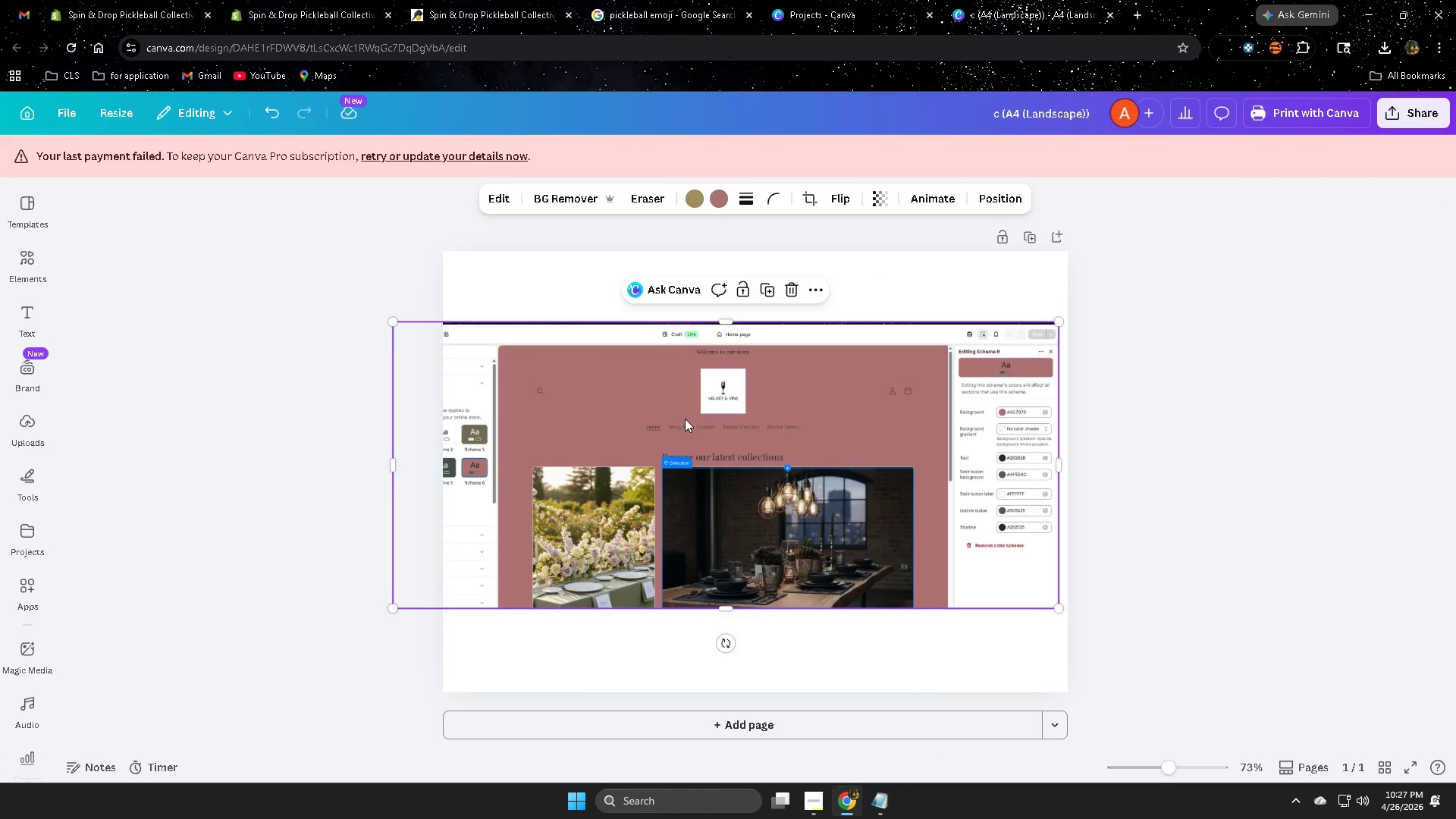 
key(Delete)
 